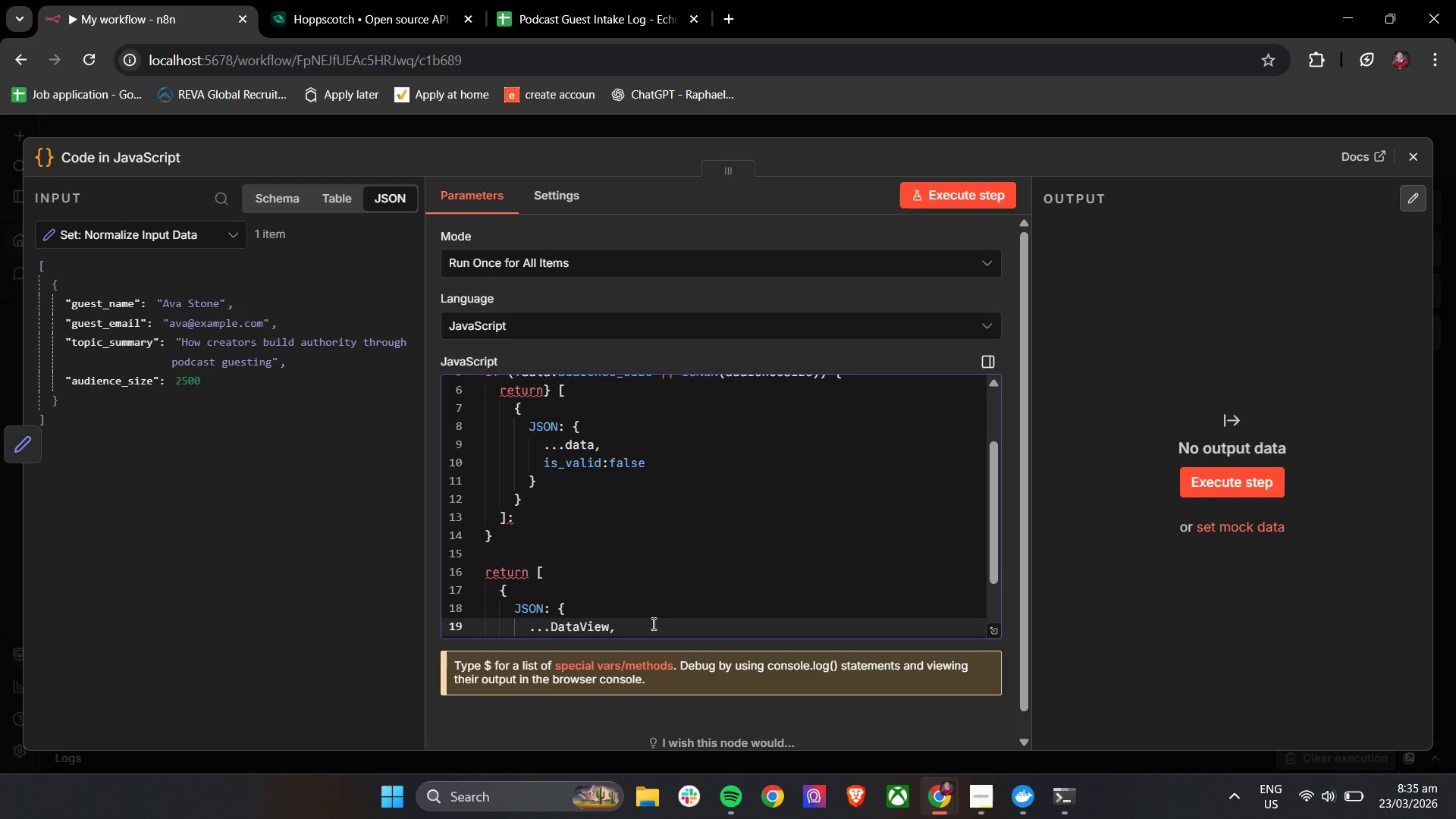 
double_click([652, 623])
 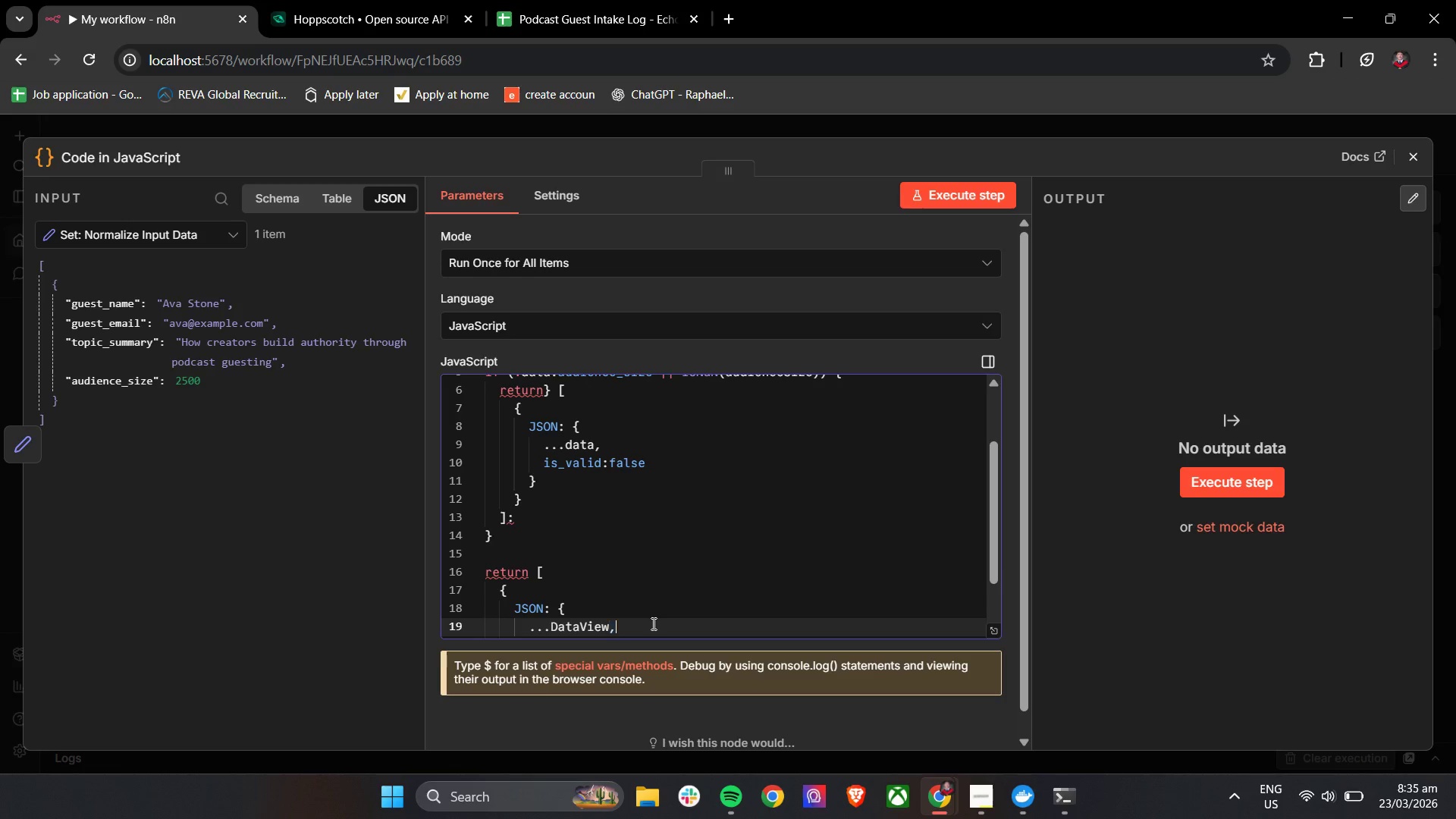 
left_click([652, 623])
 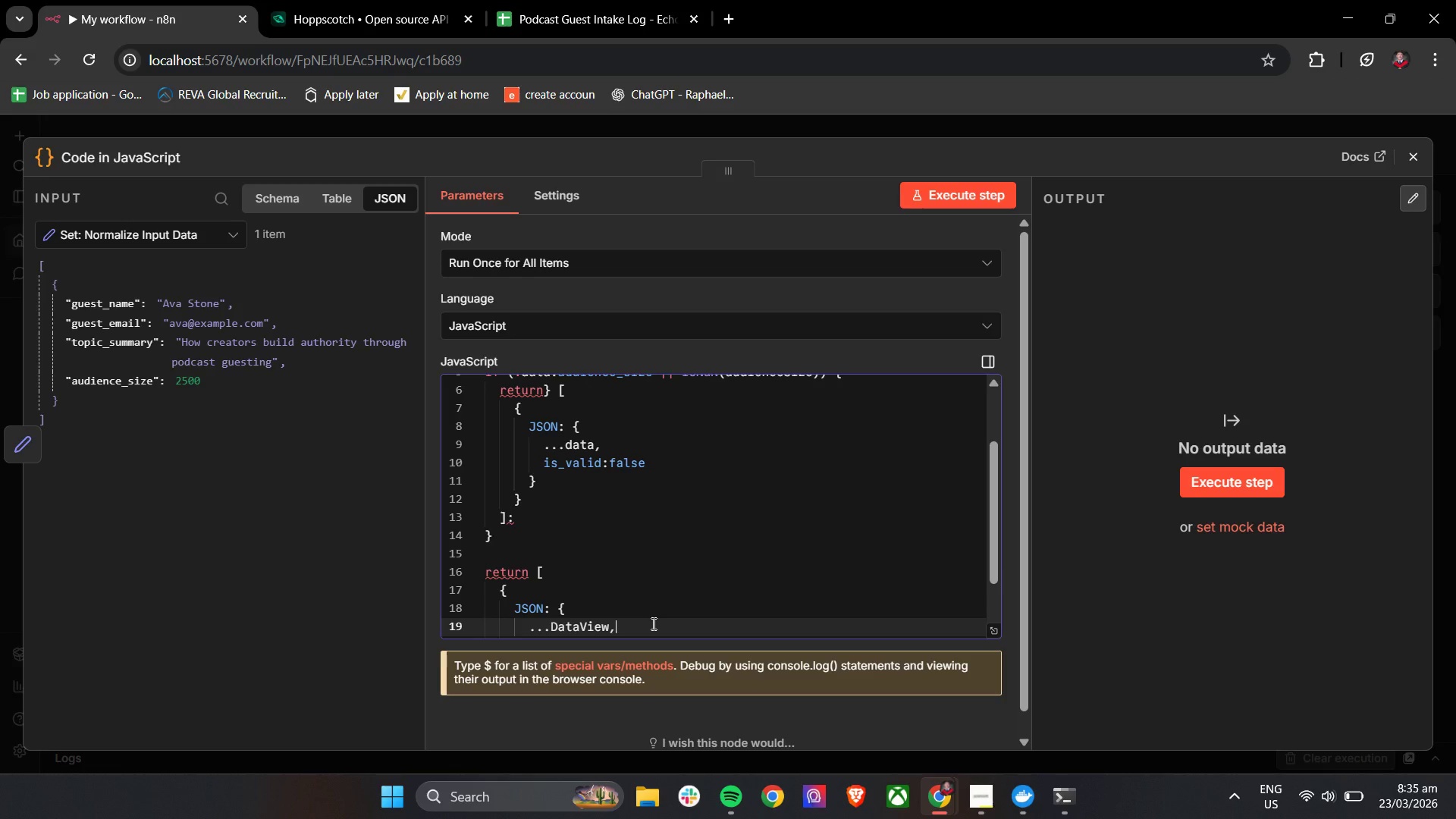 
key(Backspace)
key(Backspace)
key(Backspace)
key(Backspace)
key(Backspace)
key(Backspace)
key(Backspace)
key(Backspace)
key(Backspace)
type(data)
 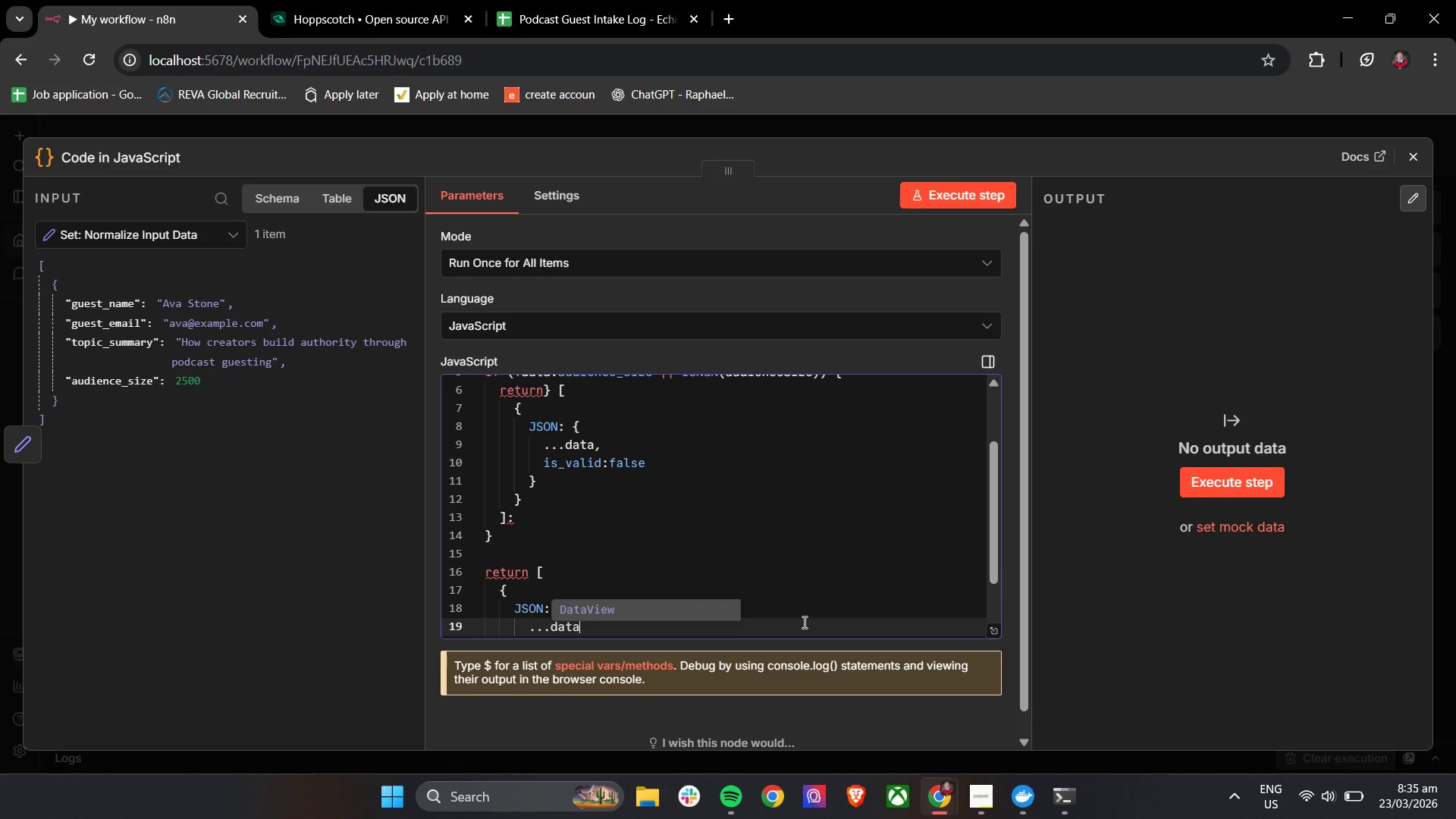 
key(Comma)
 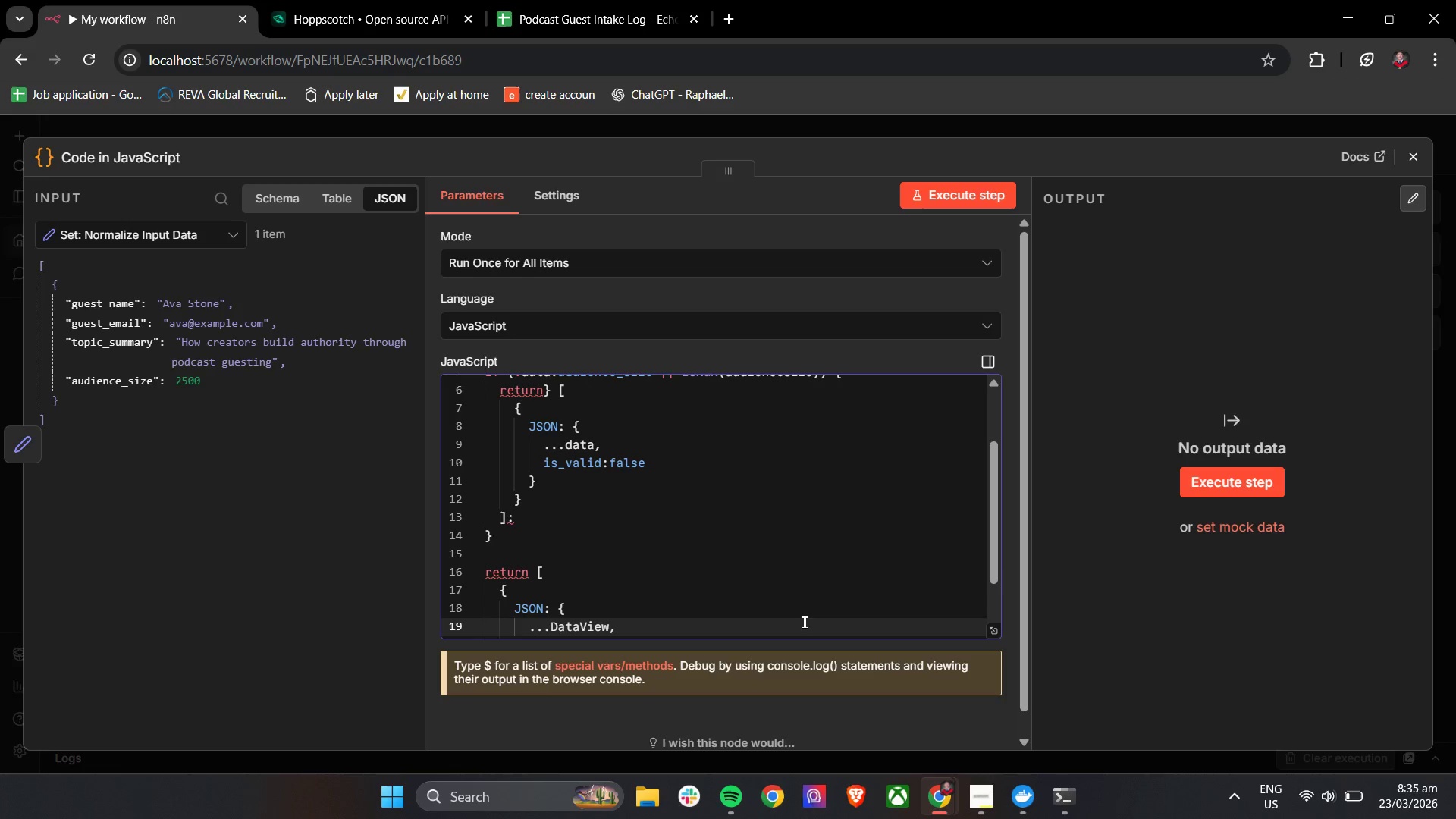 
key(Backspace)
 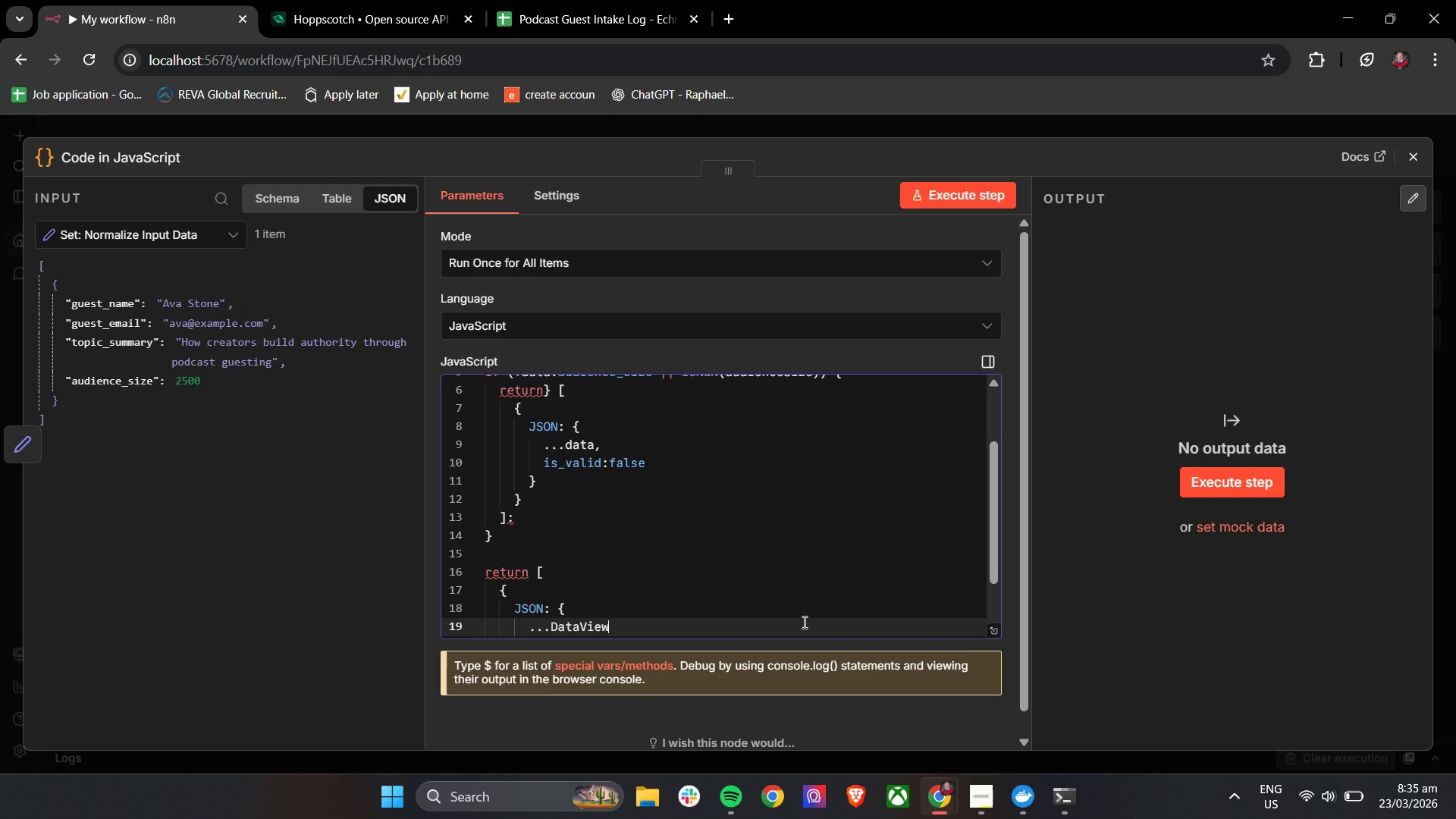 
key(Backspace)
 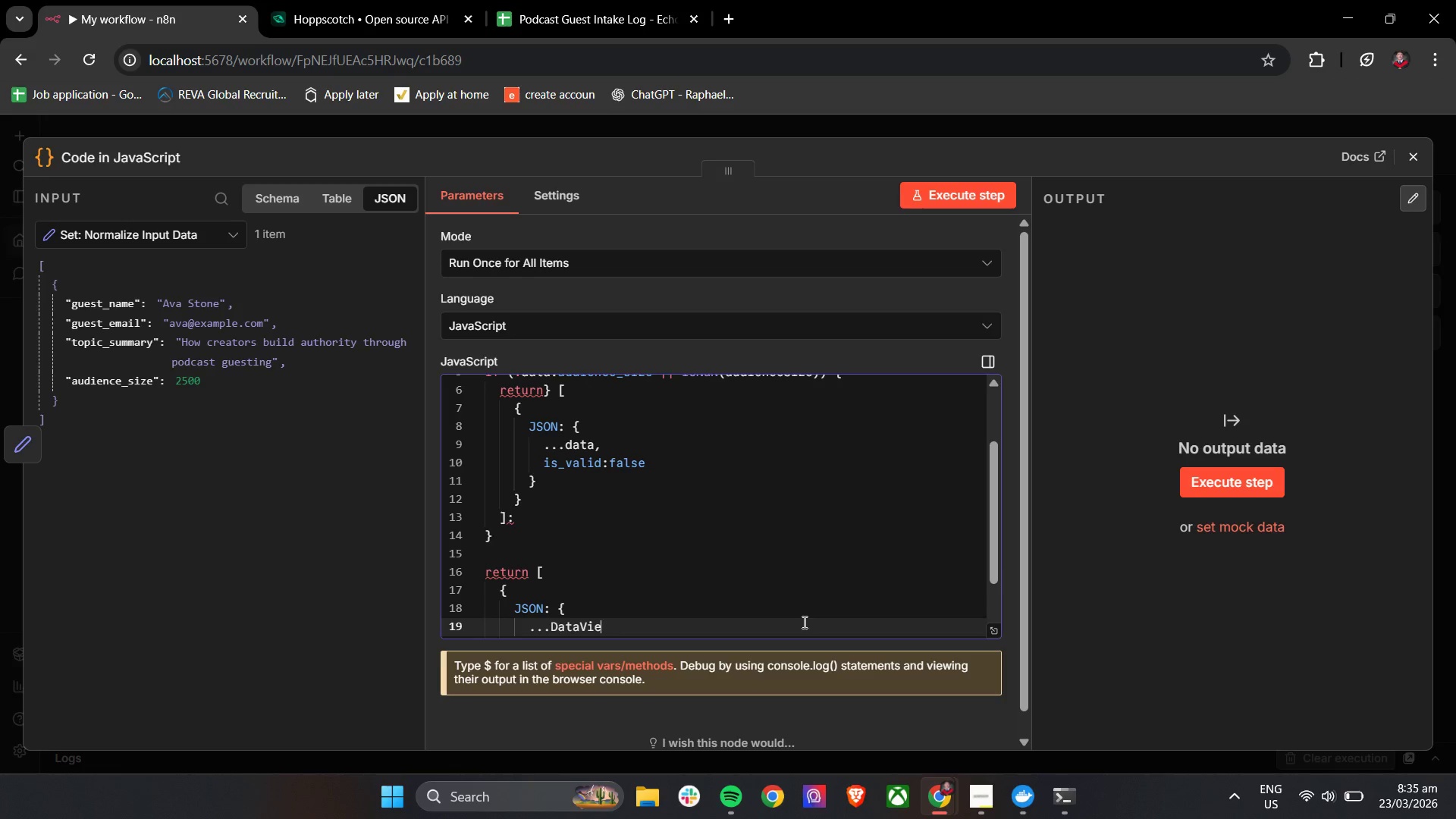 
key(Backspace)
 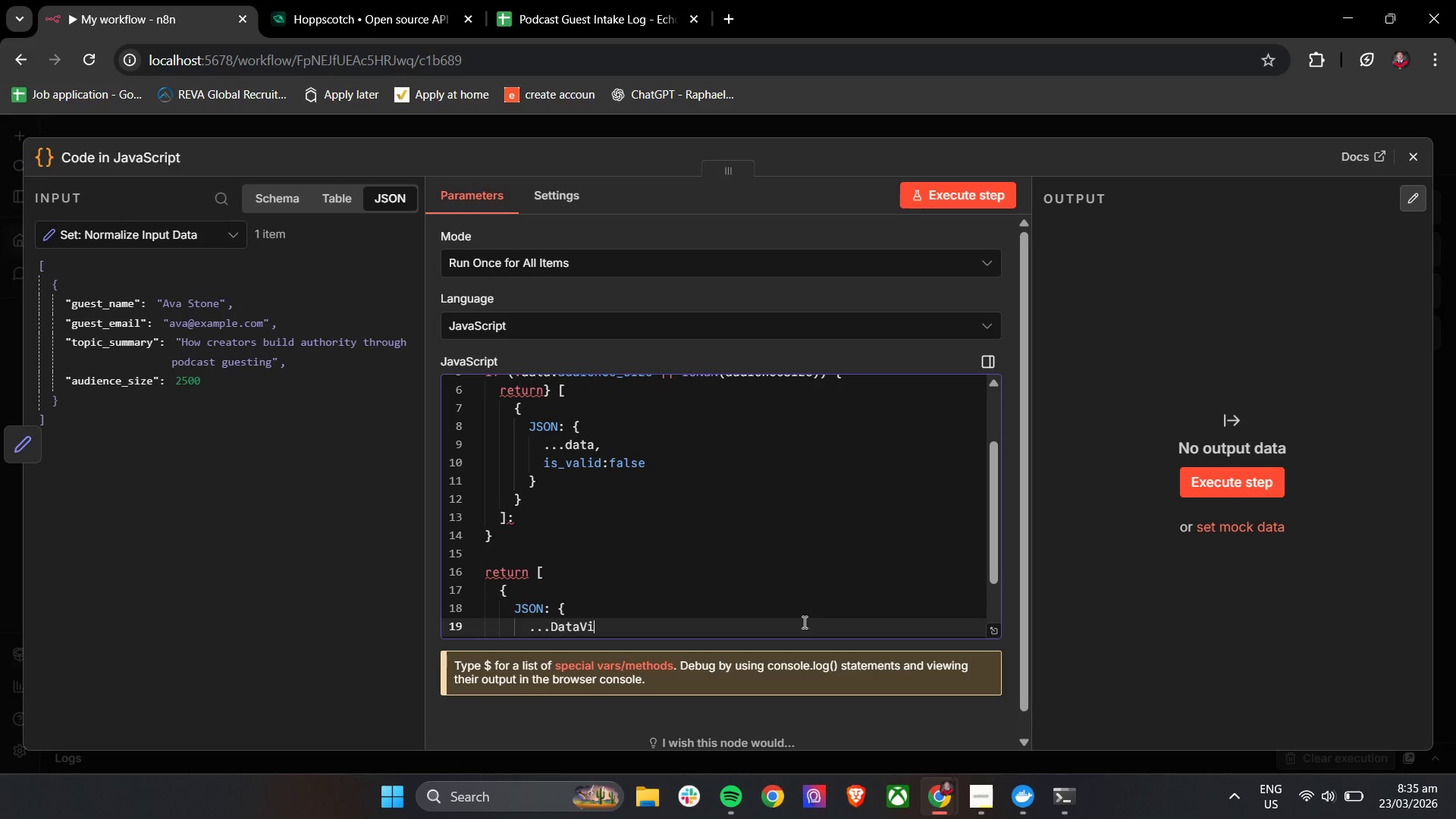 
key(Backspace)
 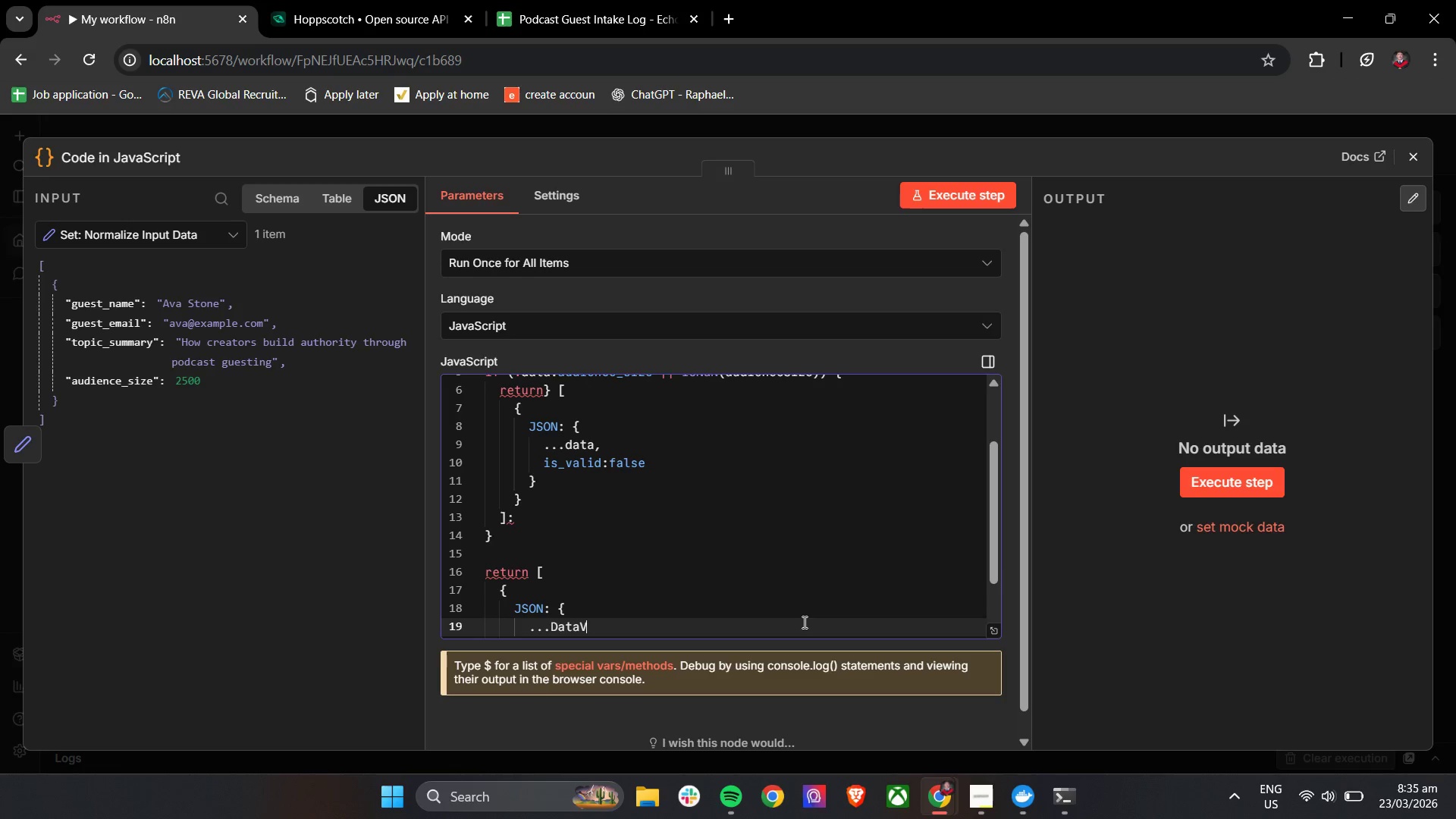 
key(Backspace)
 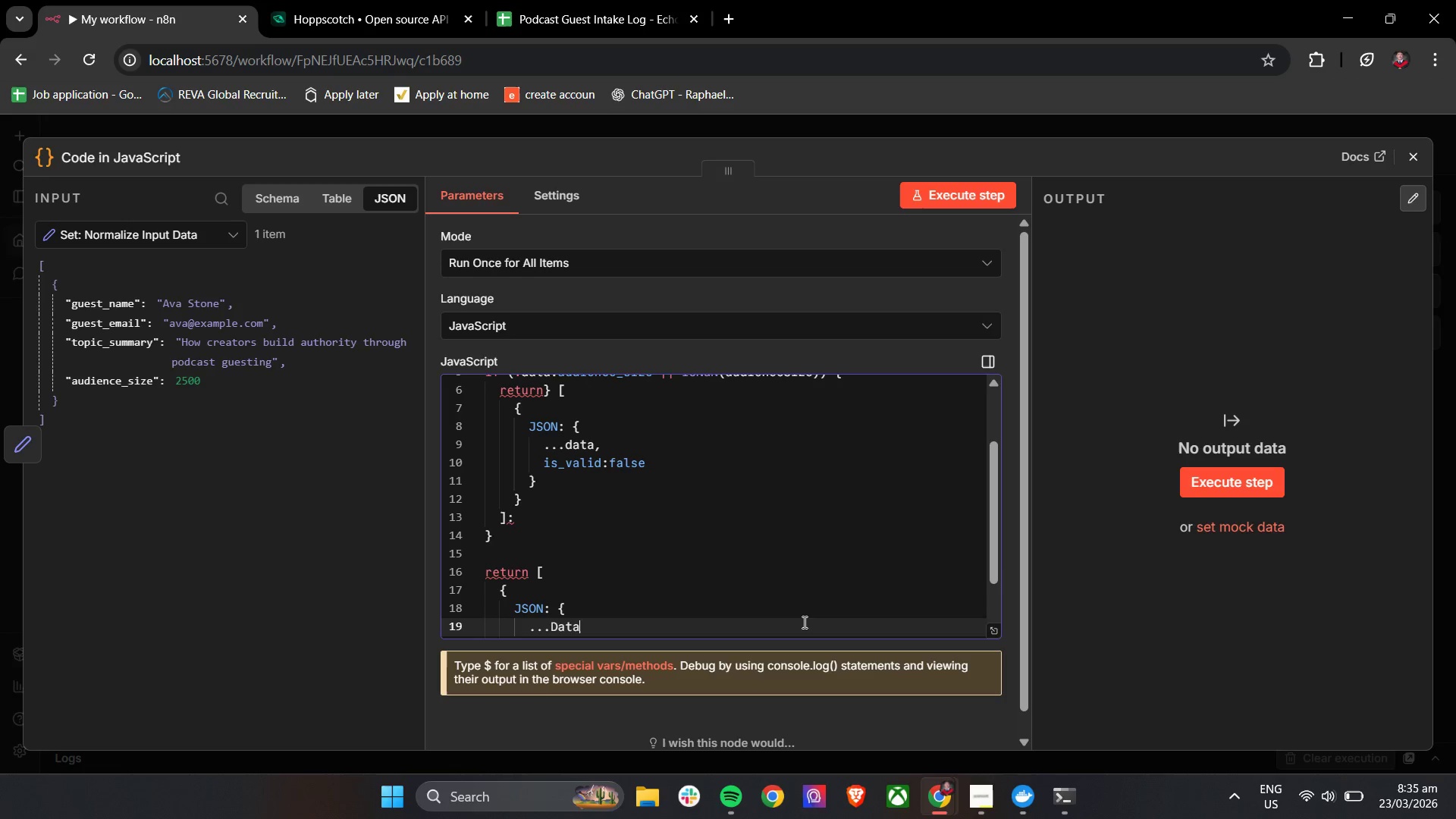 
key(Backspace)
 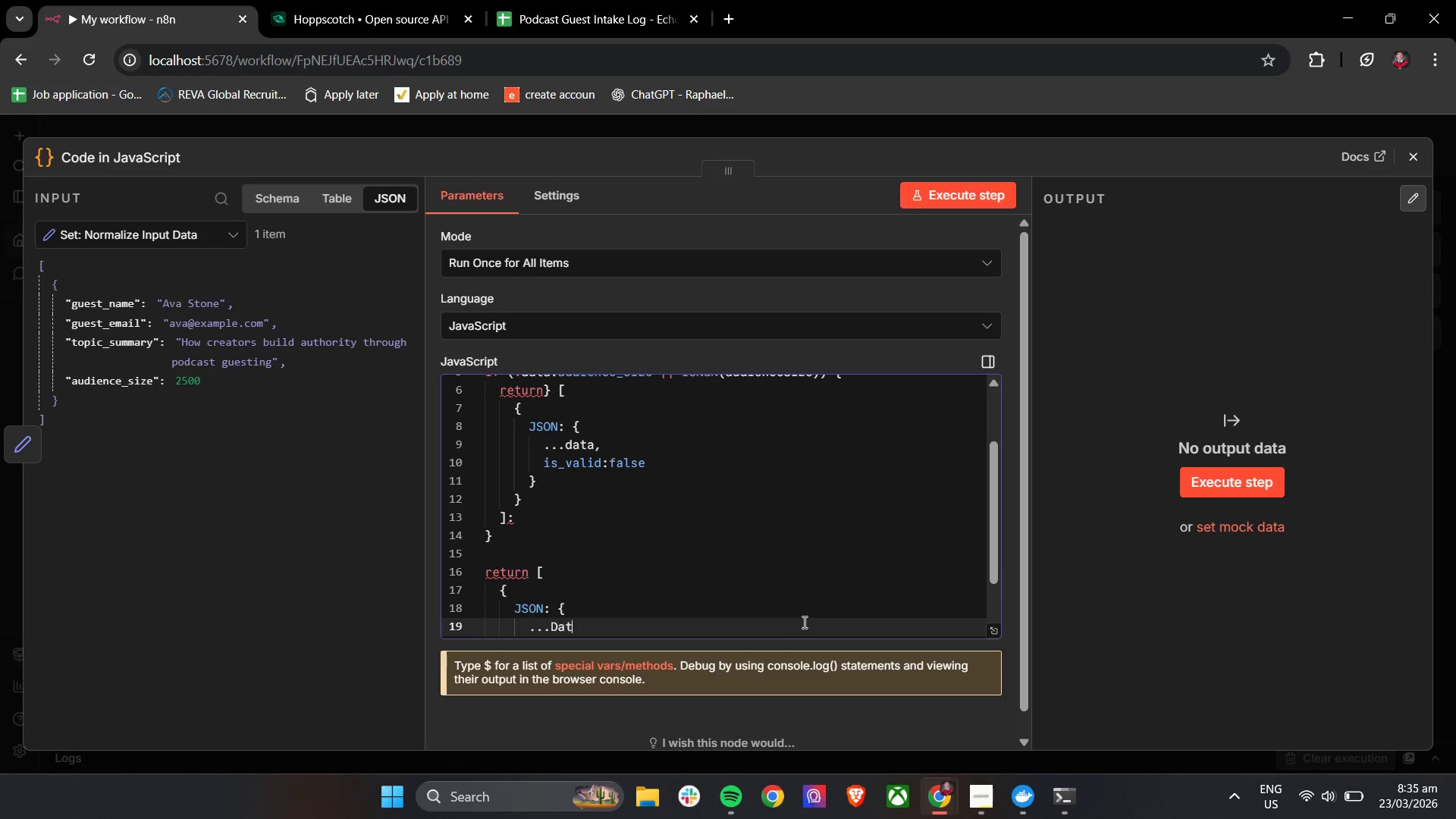 
key(Backspace)
 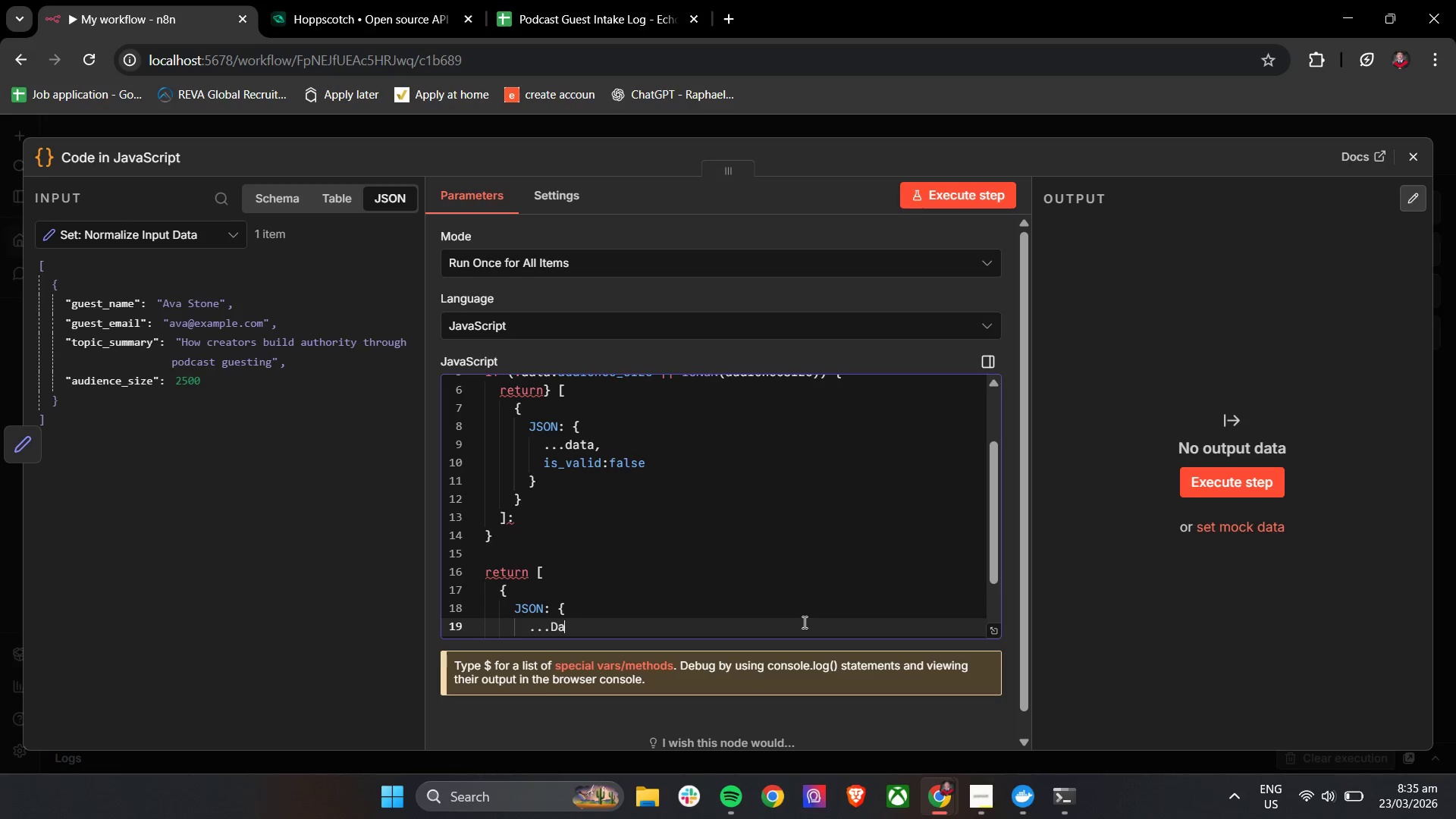 
key(Backspace)
 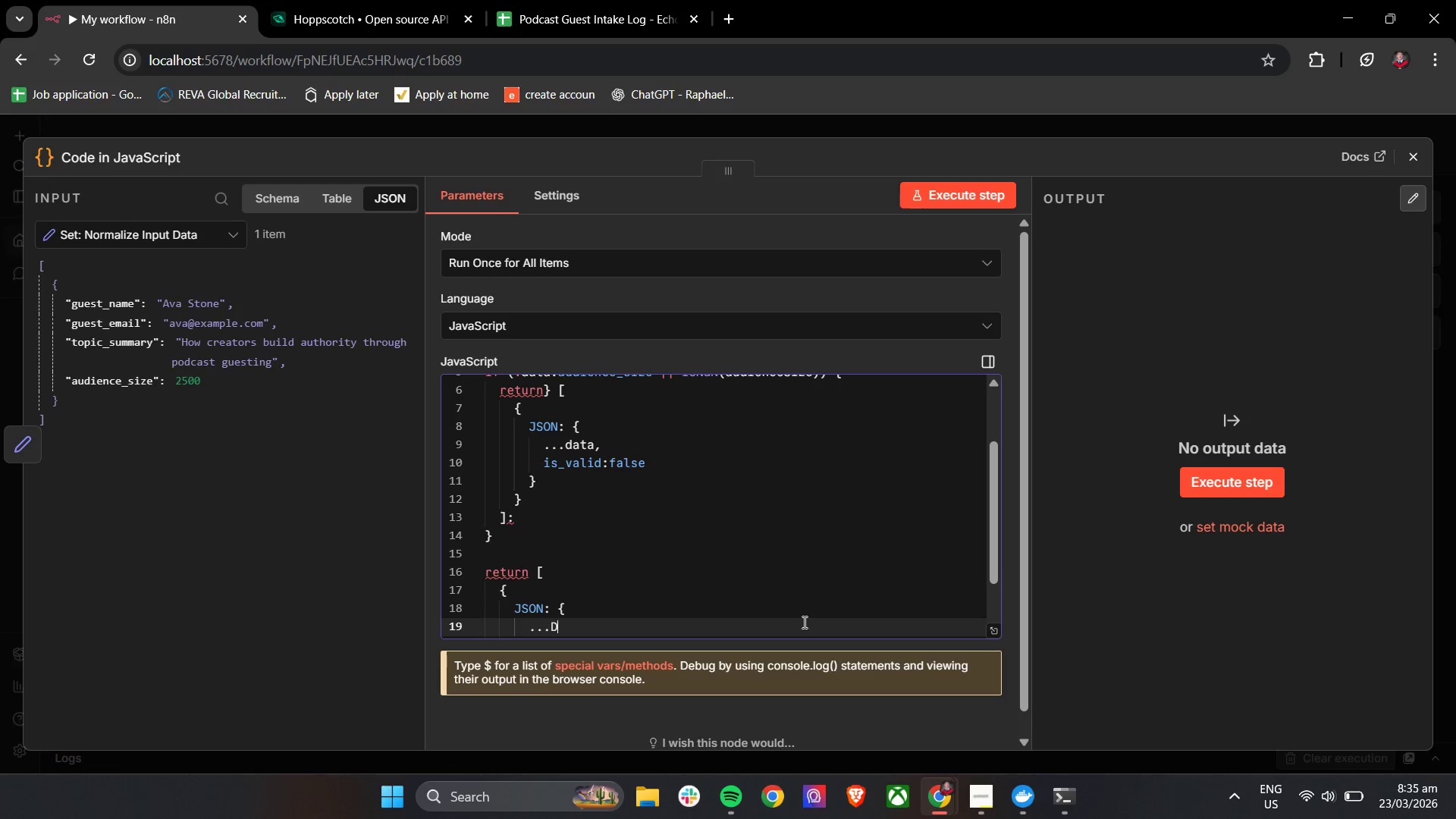 
key(Backspace)
 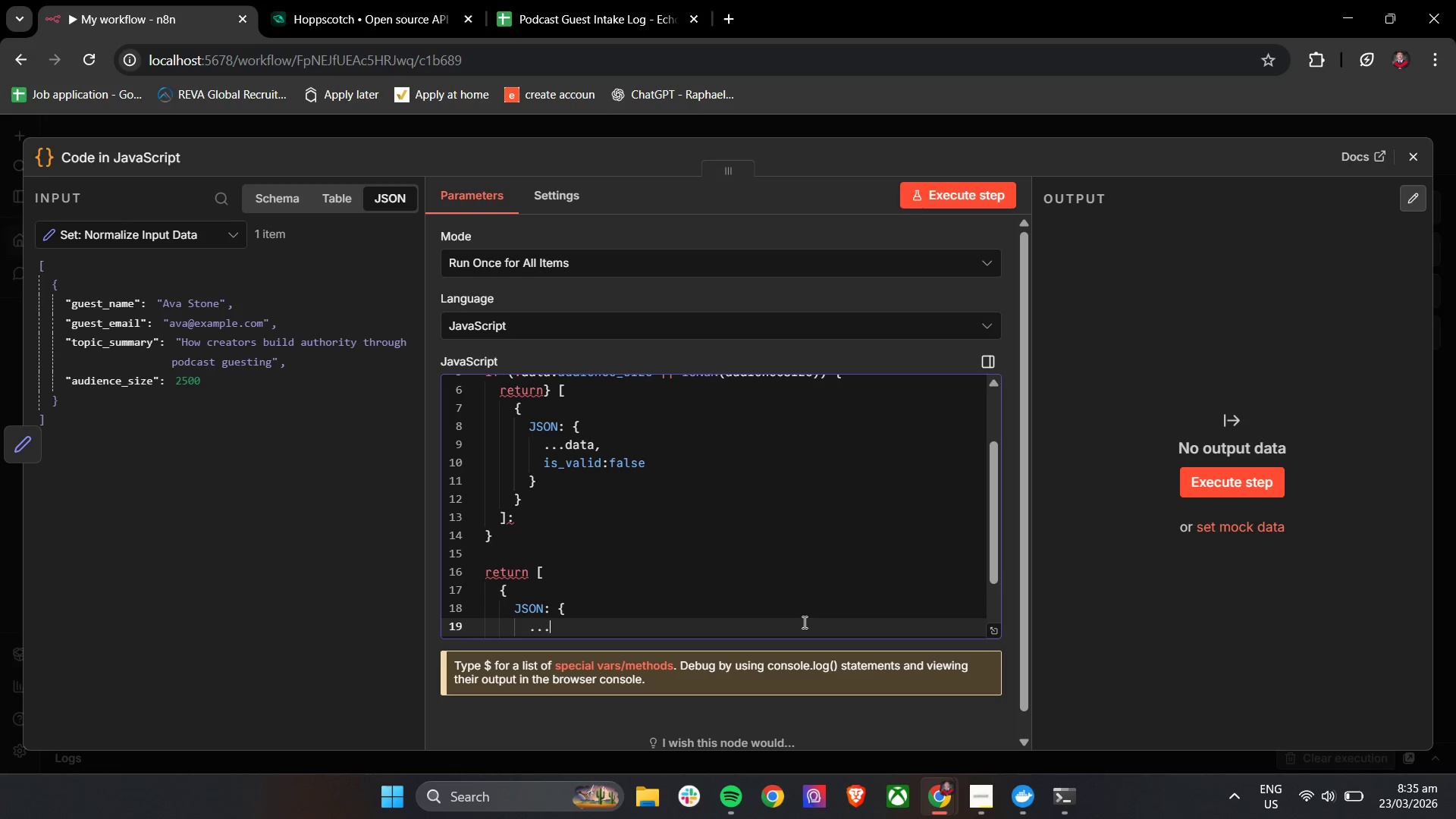 
scroll: coordinate [613, 585], scroll_direction: down, amount: 6.0
 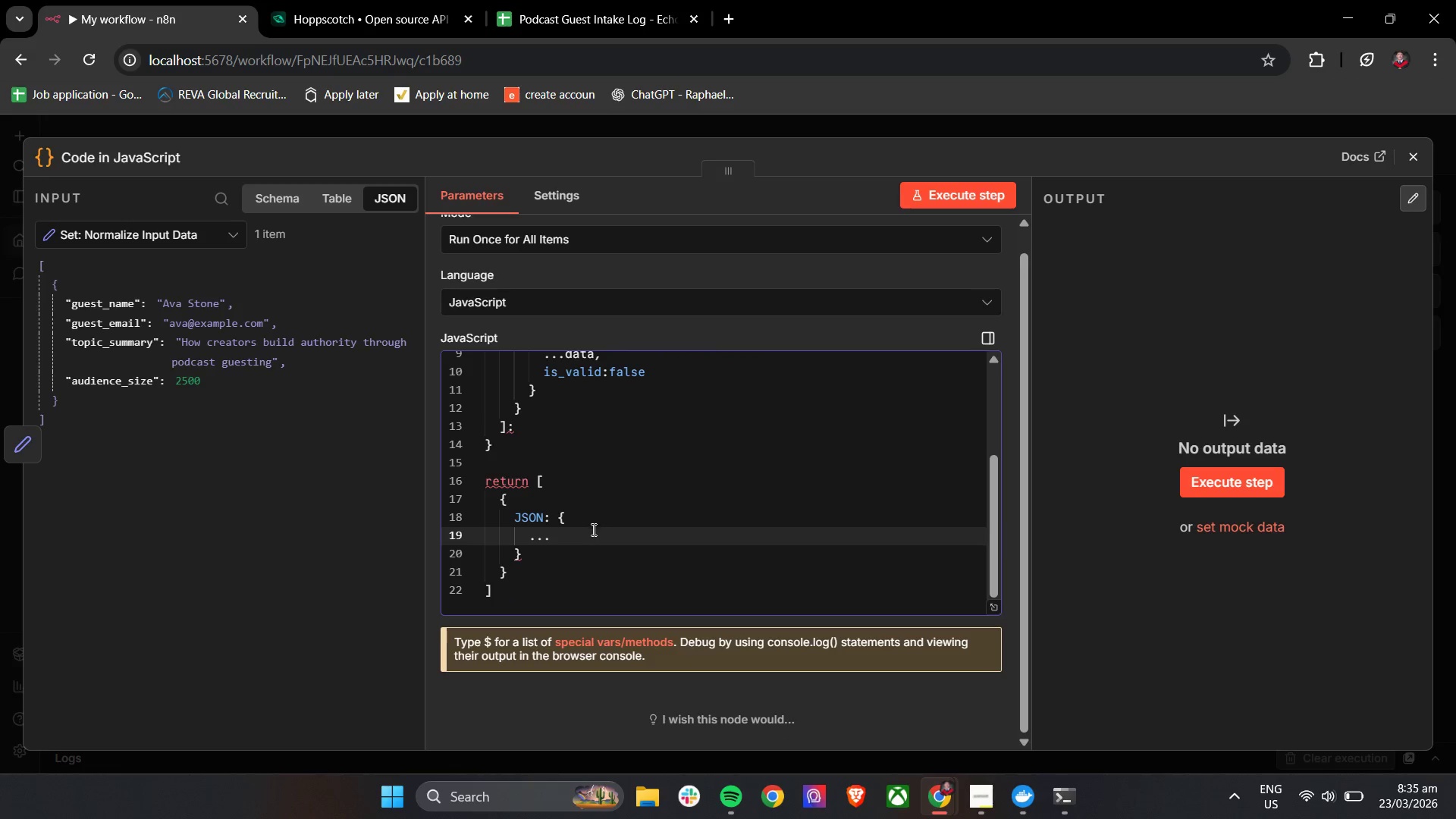 
left_click([592, 529])
 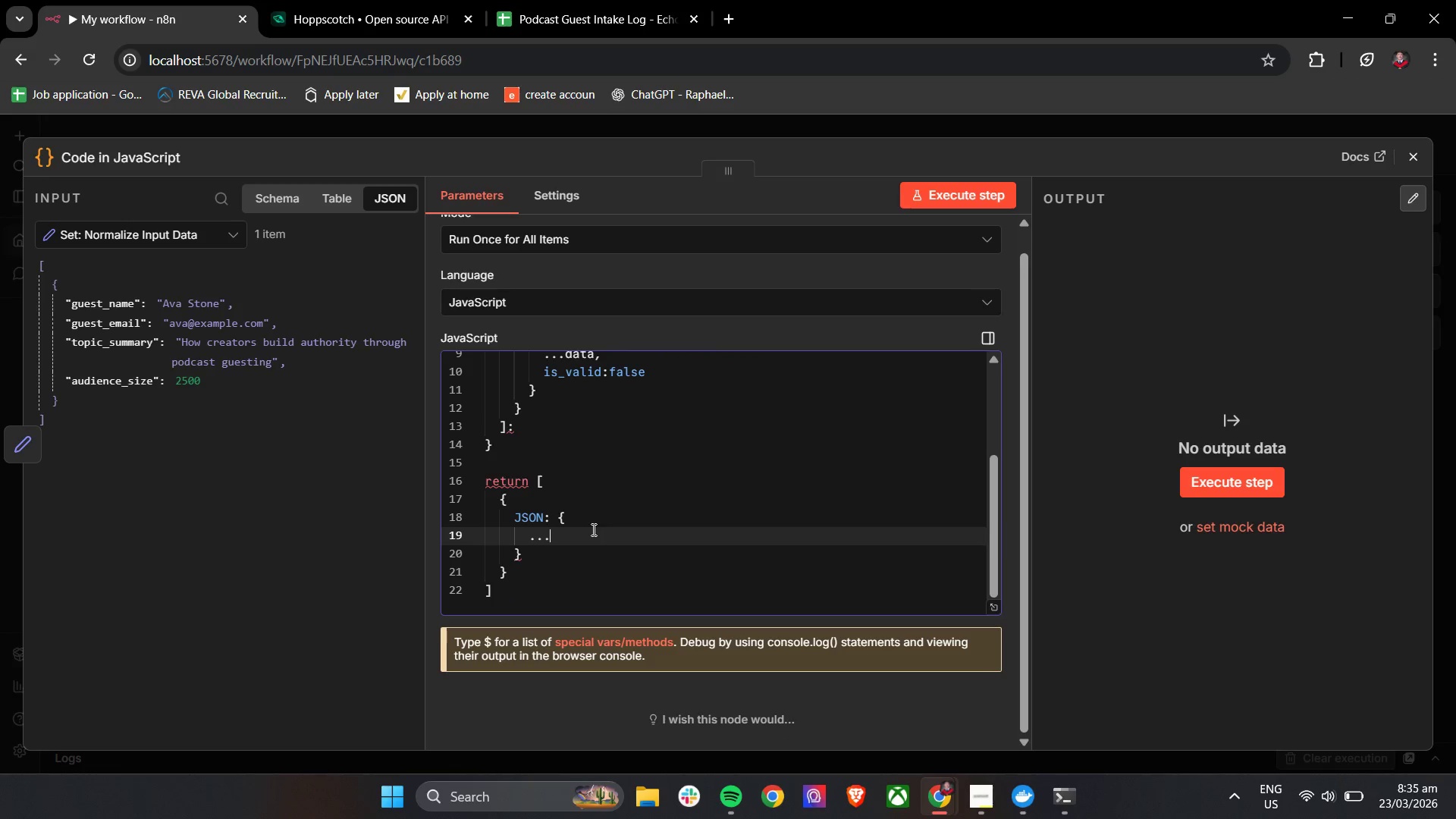 
type(dd)
key(Backspace)
type(ta)
 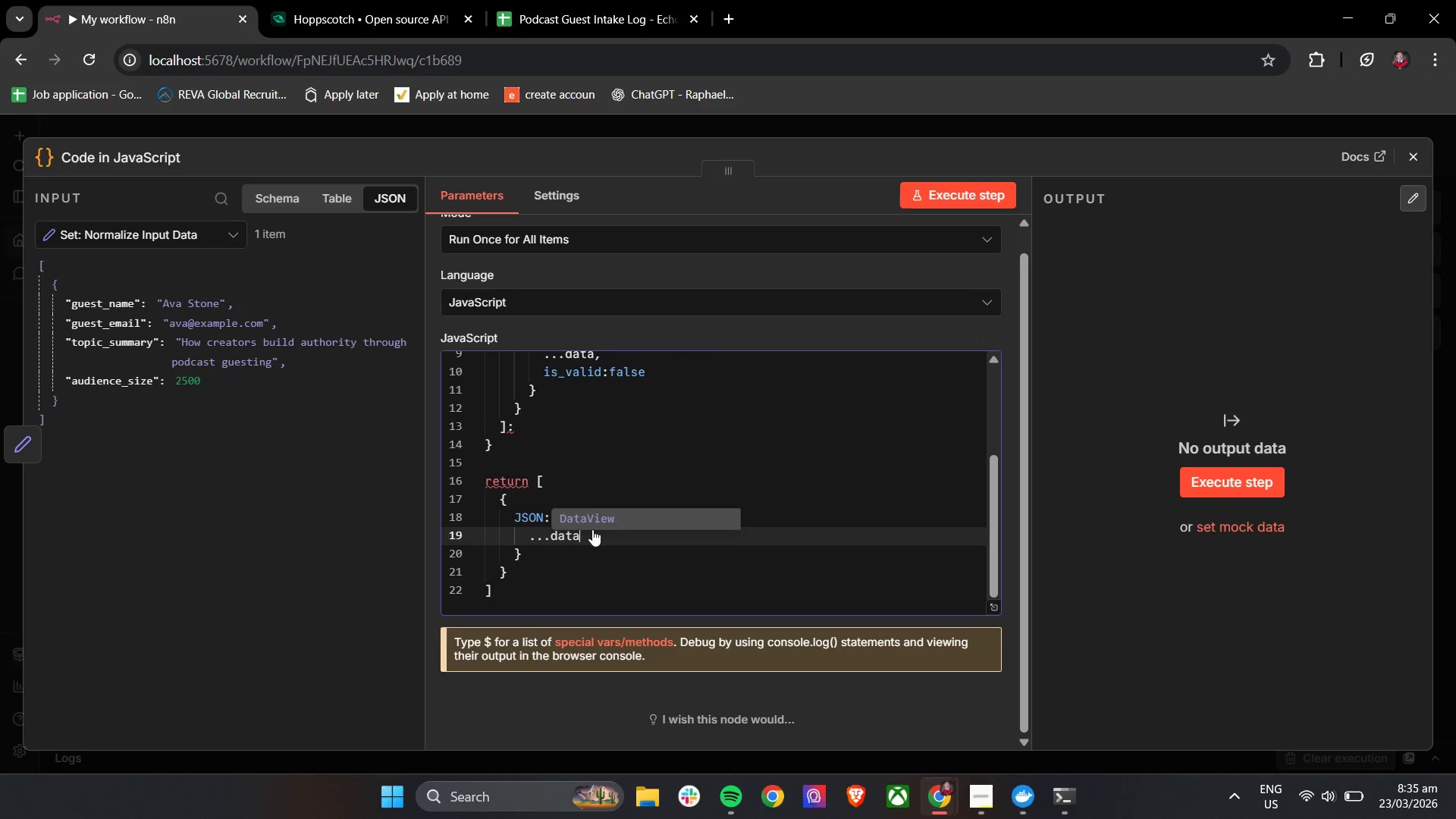 
left_click([628, 592])
 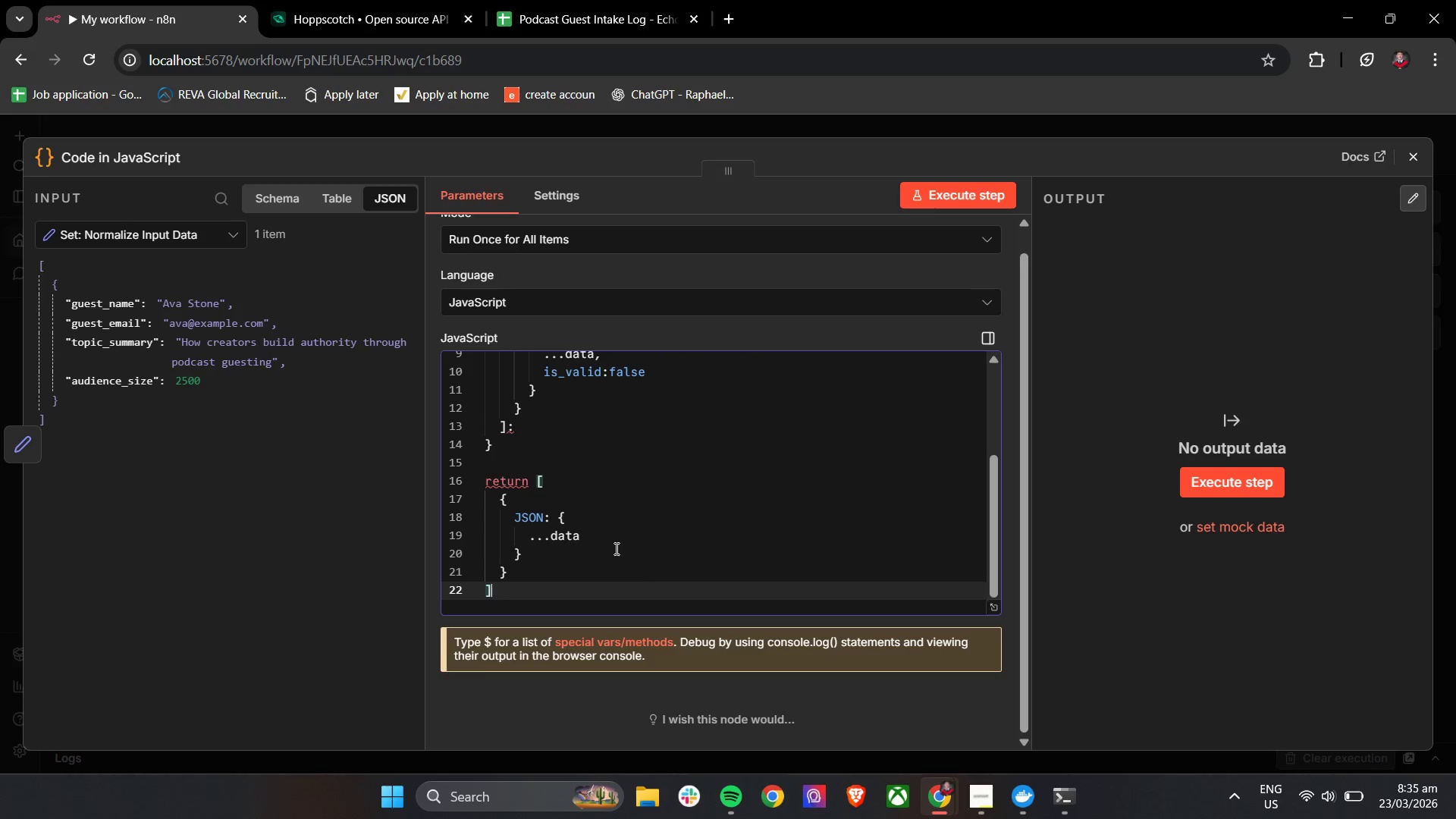 
left_click([612, 543])
 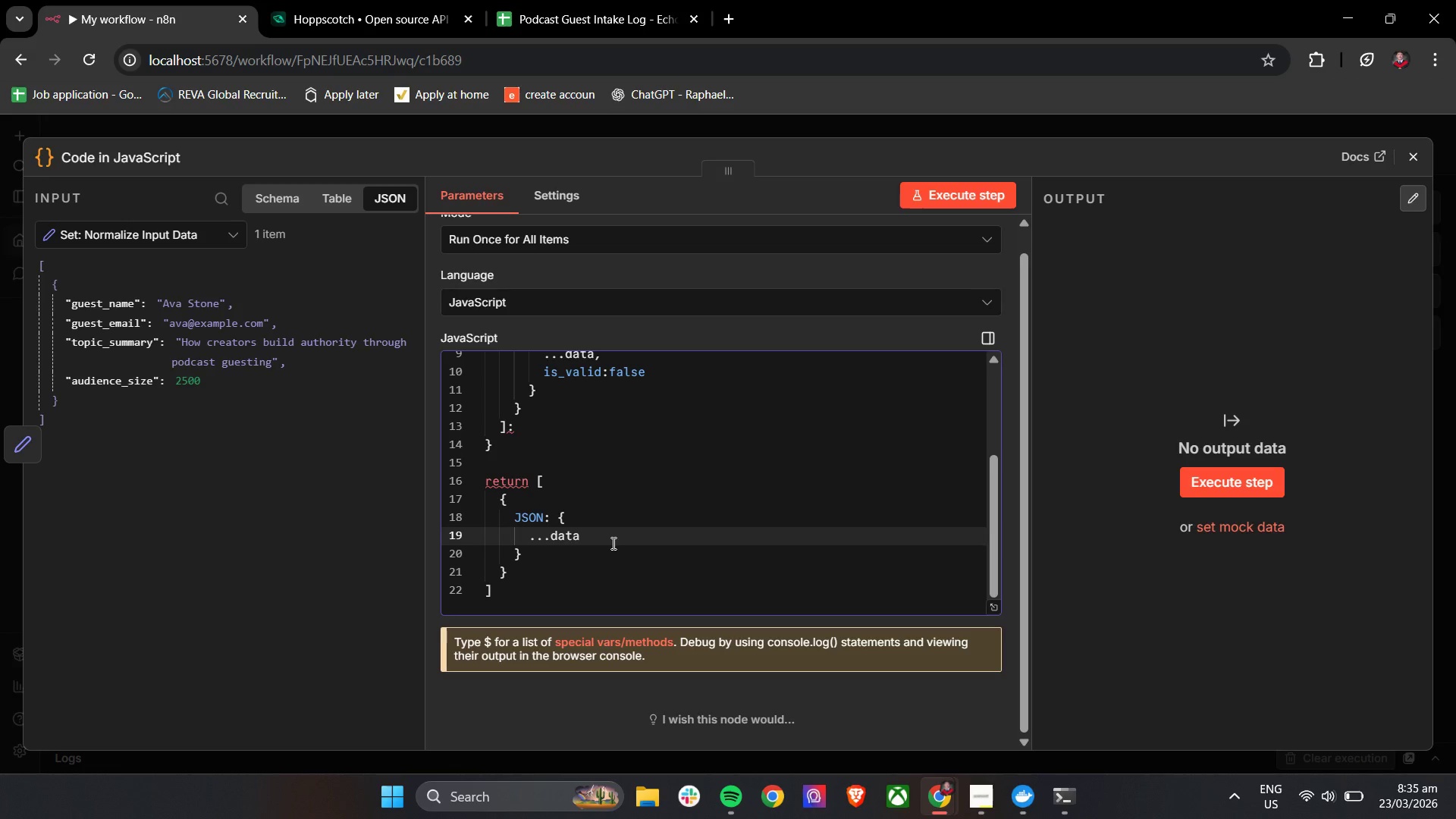 
key(Comma)
 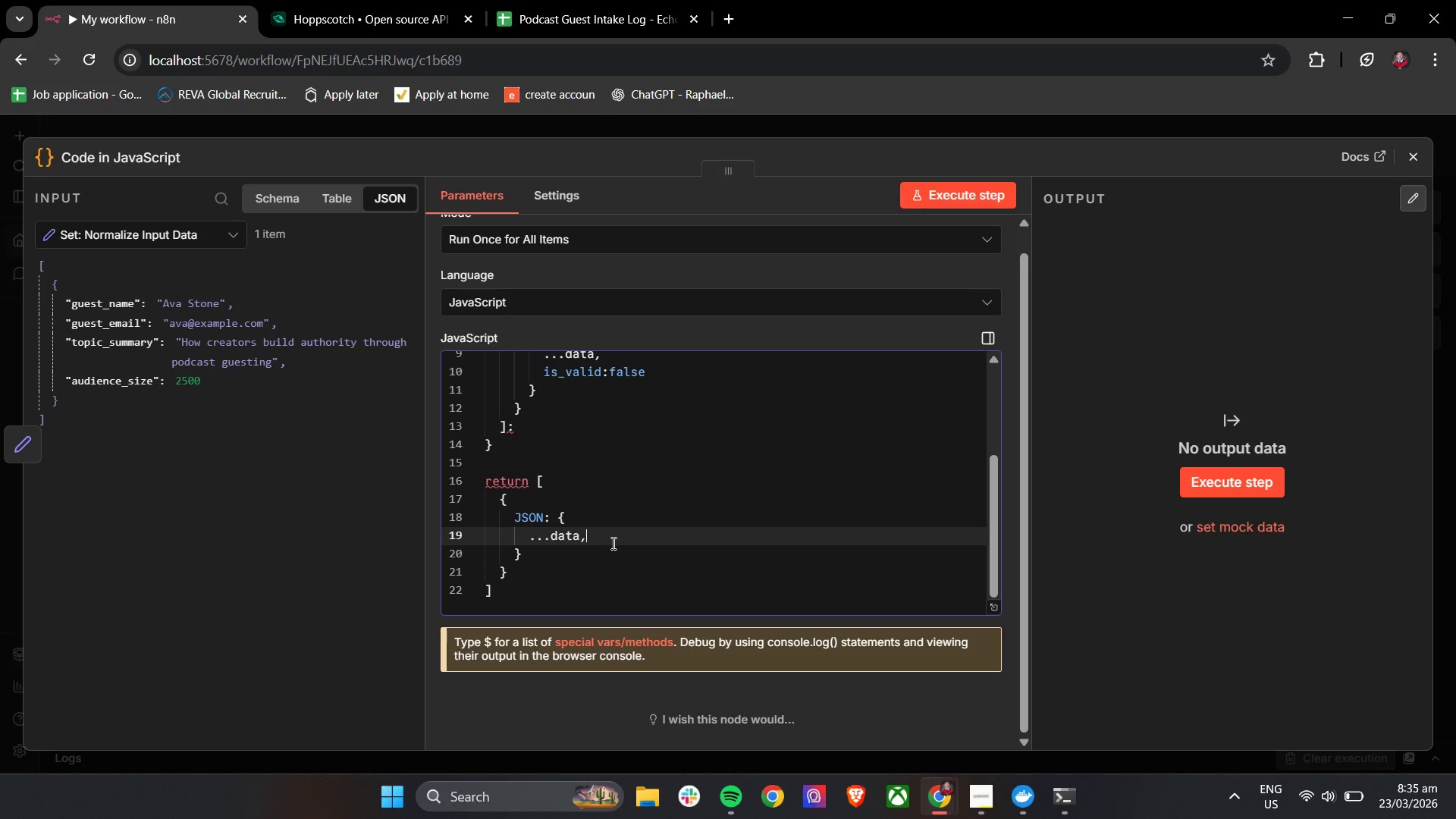 
key(Enter)
 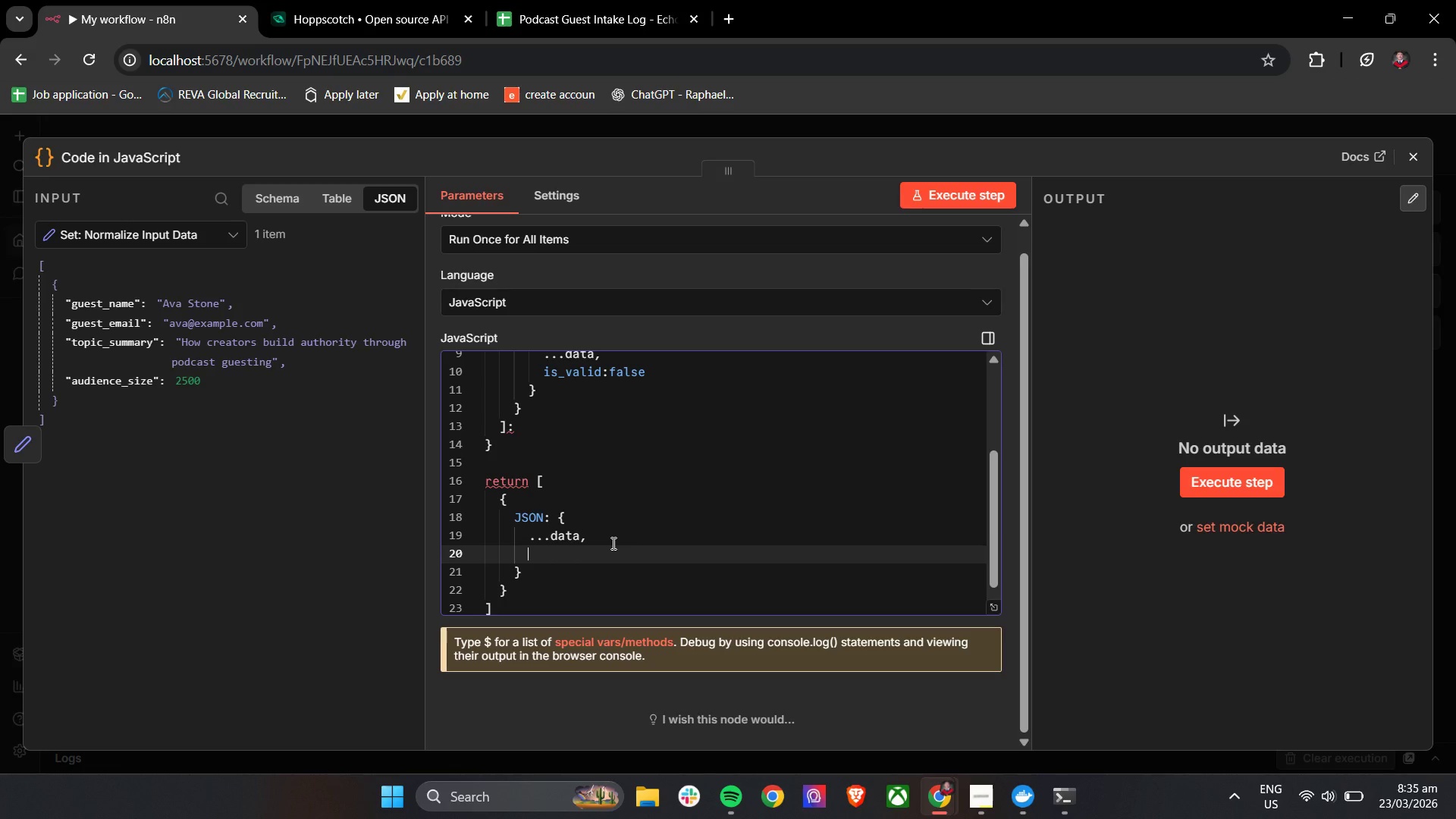 
type(audience_size: audienceSize)
 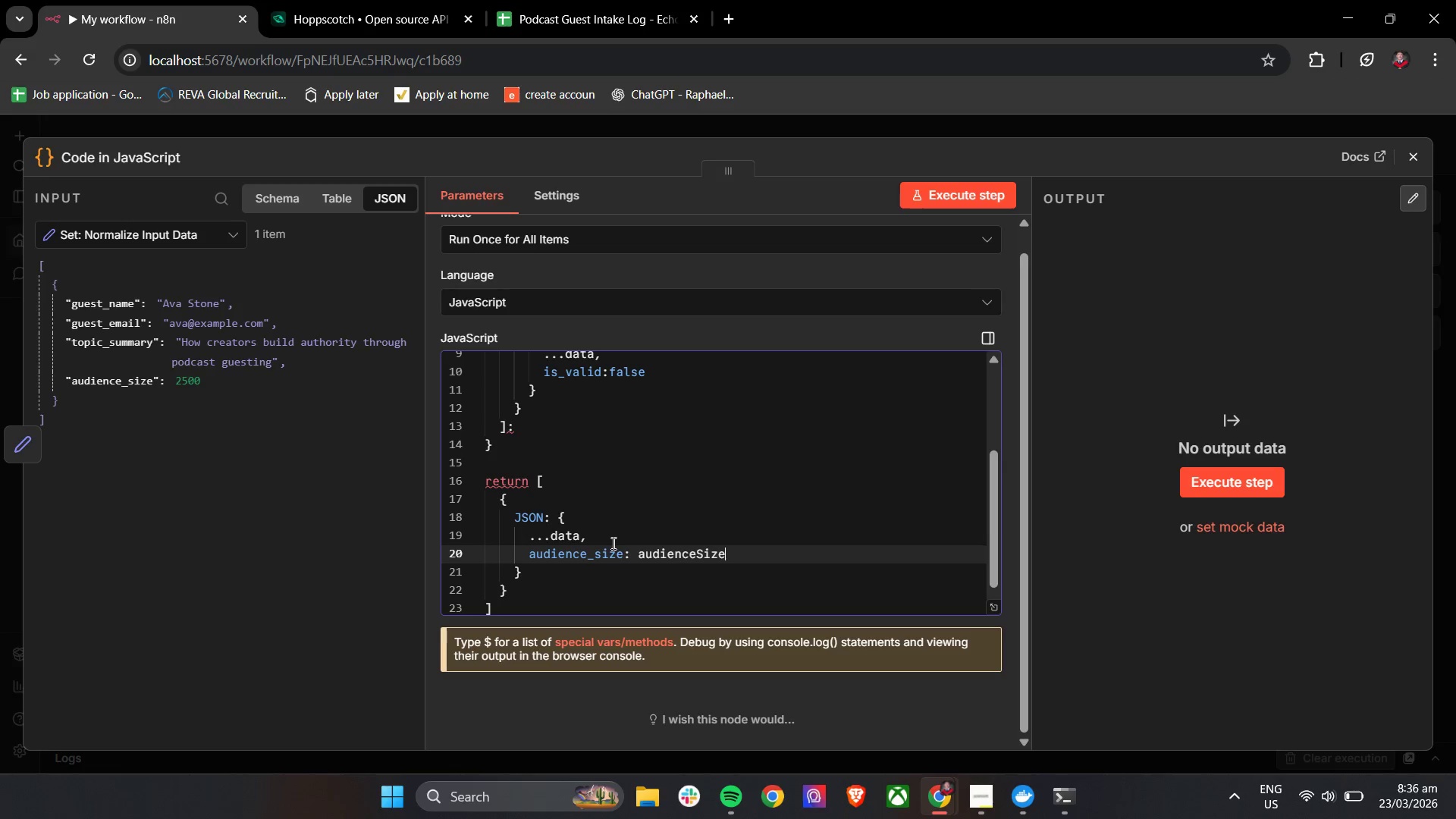 
wait(5.11)
 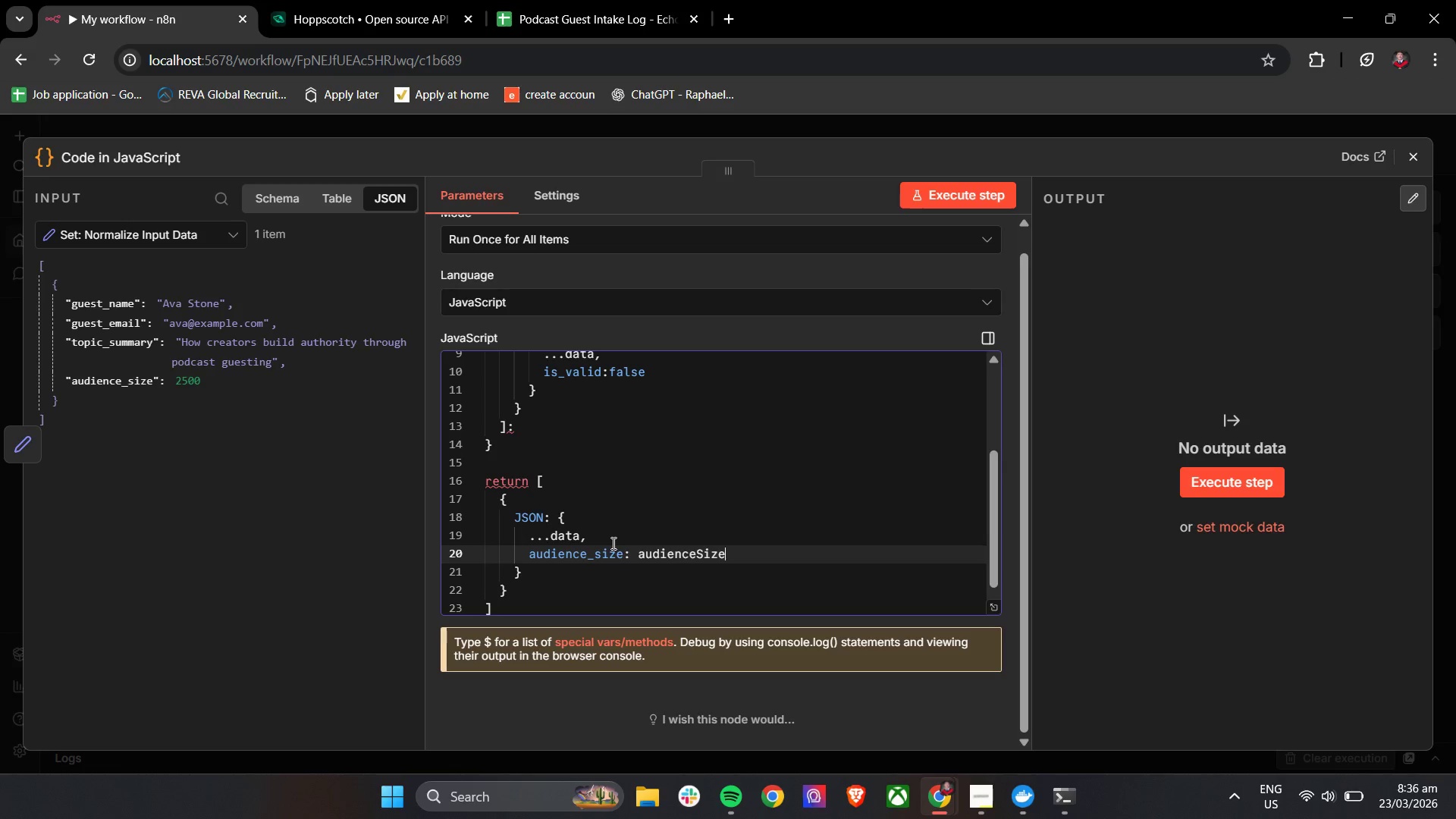 
key(Comma)
 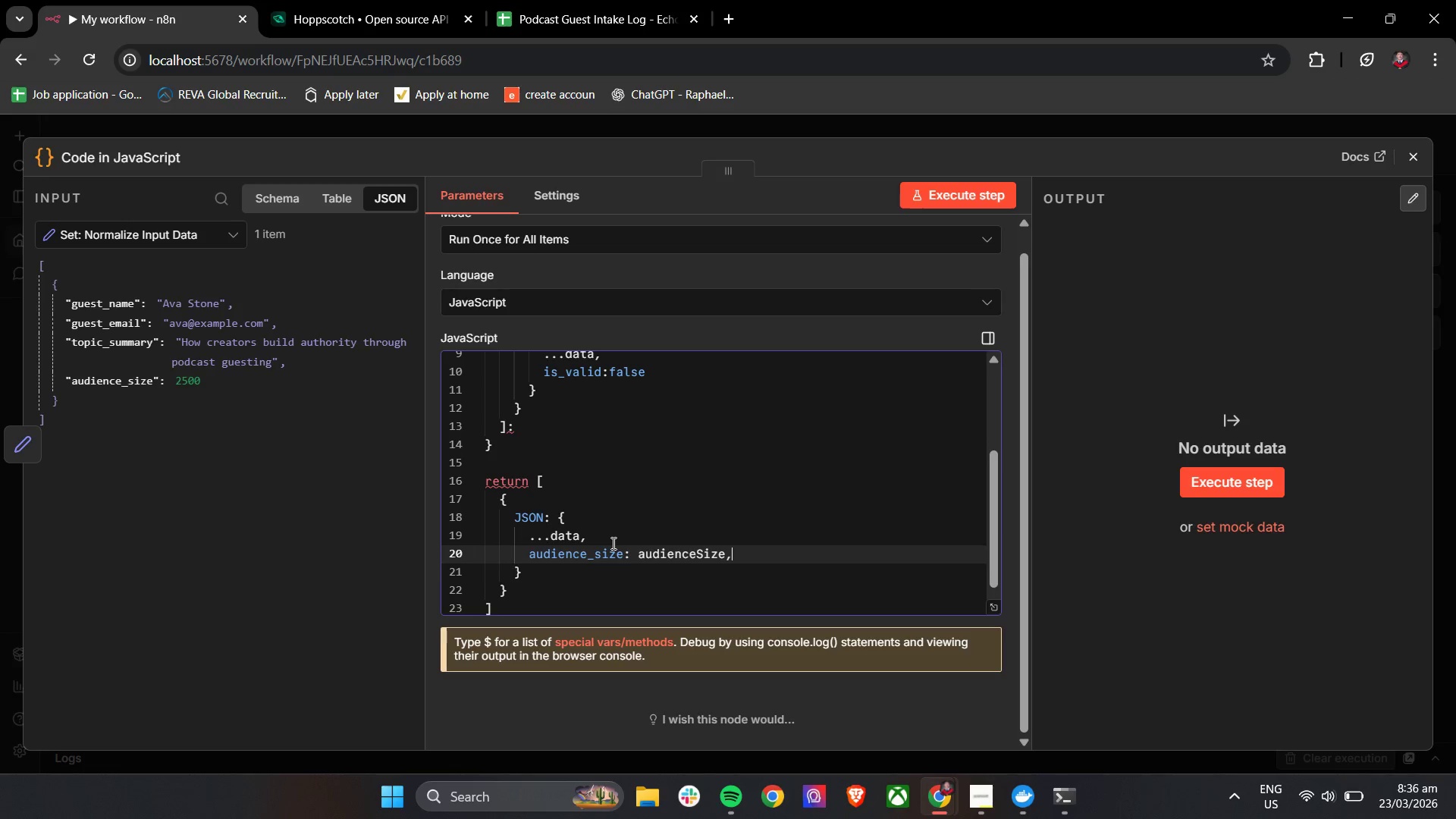 
key(Enter)
 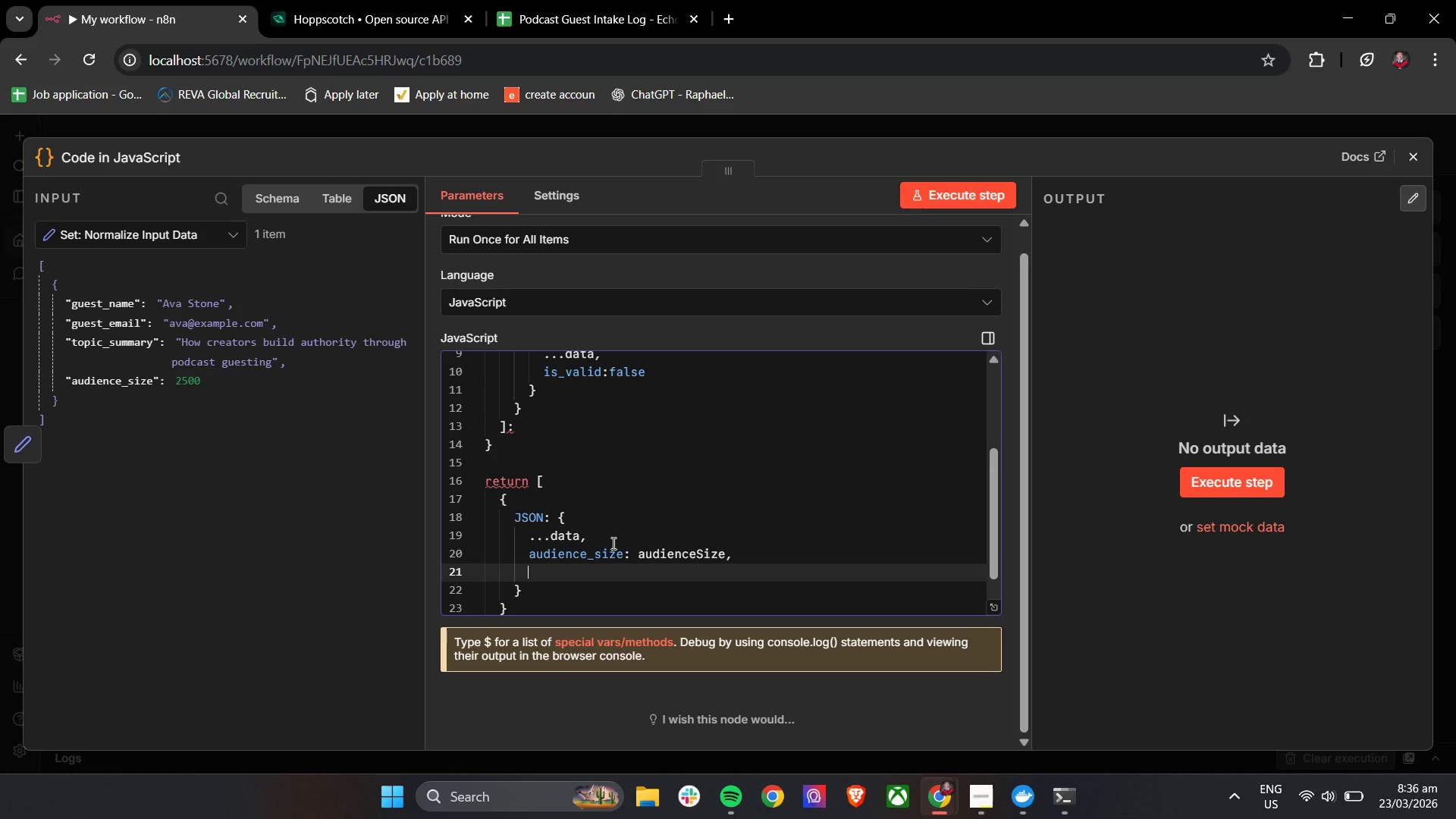 
scroll: coordinate [648, 481], scroll_direction: up, amount: 2.0
 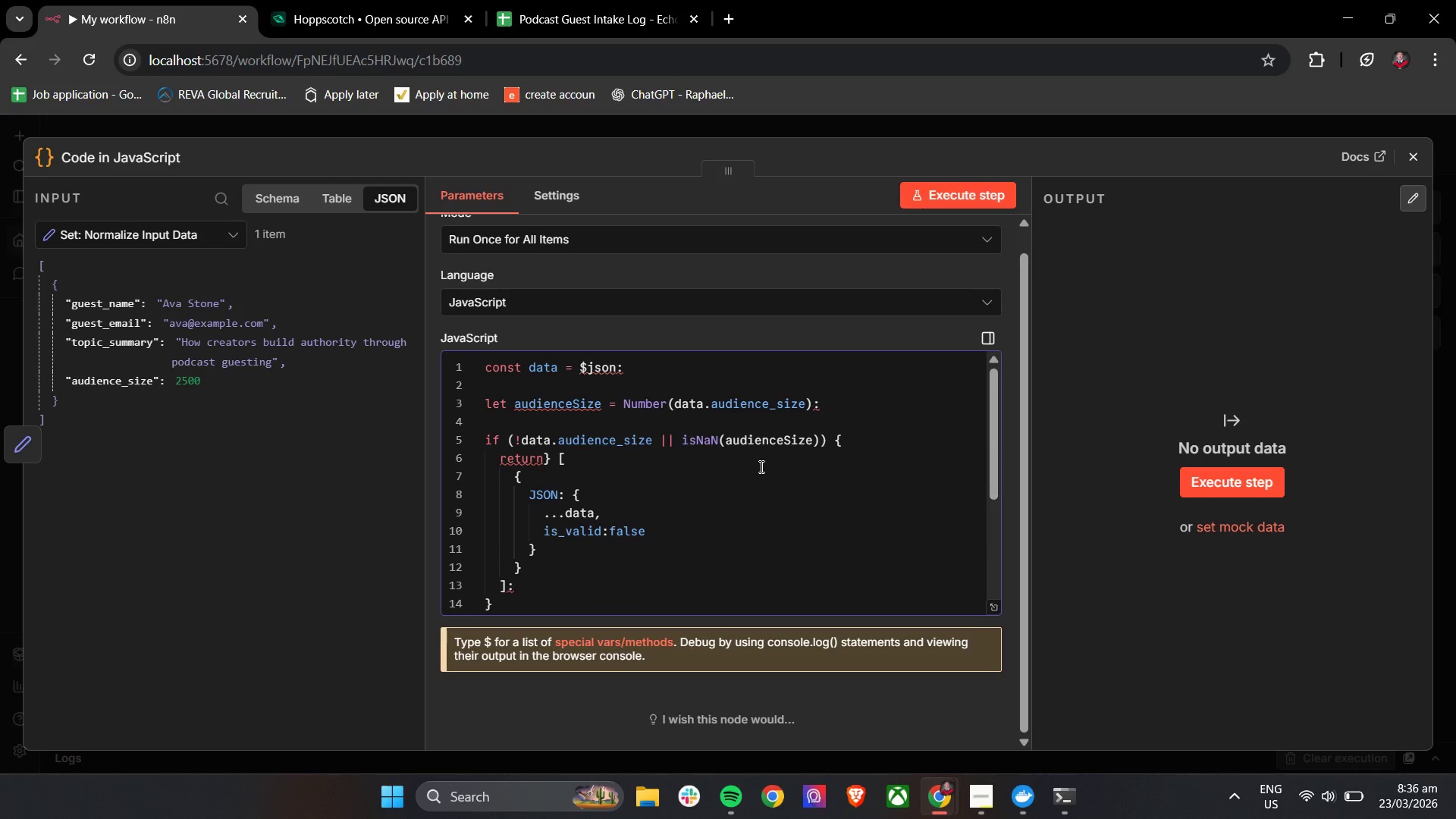 
scroll: coordinate [760, 466], scroll_direction: down, amount: 4.0
 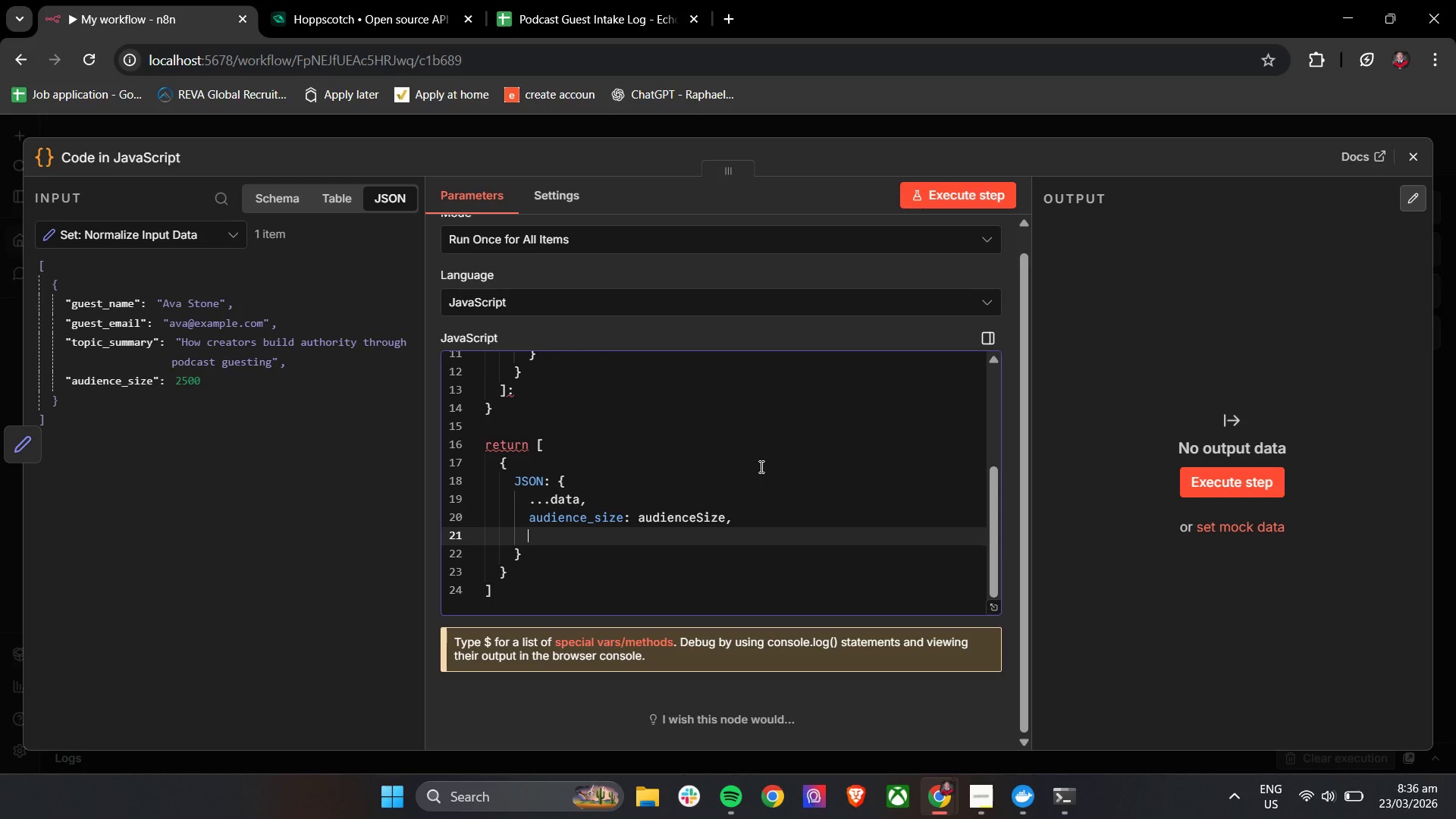 
type(is_valide: tru)
 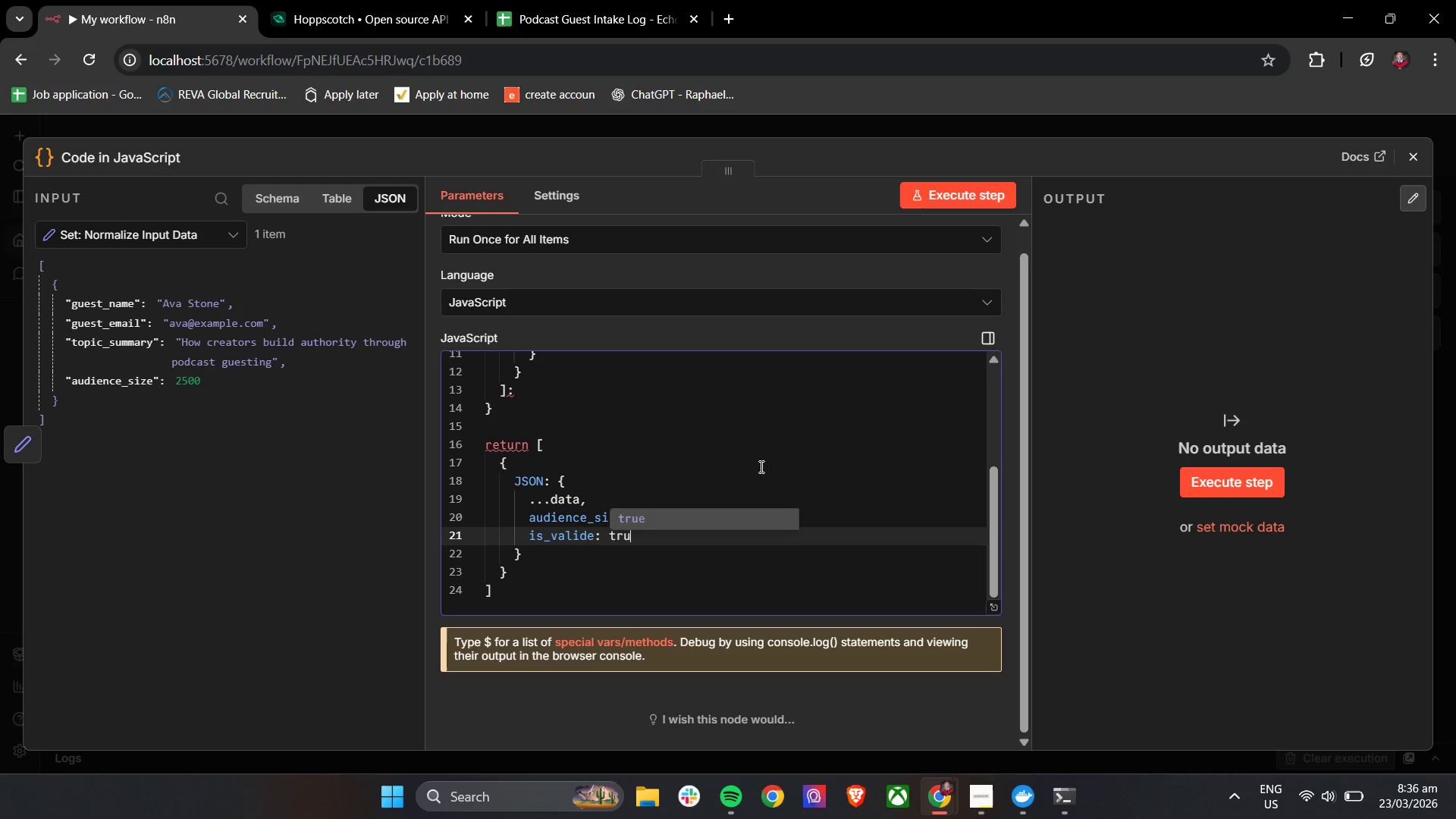 
left_click([714, 520])
 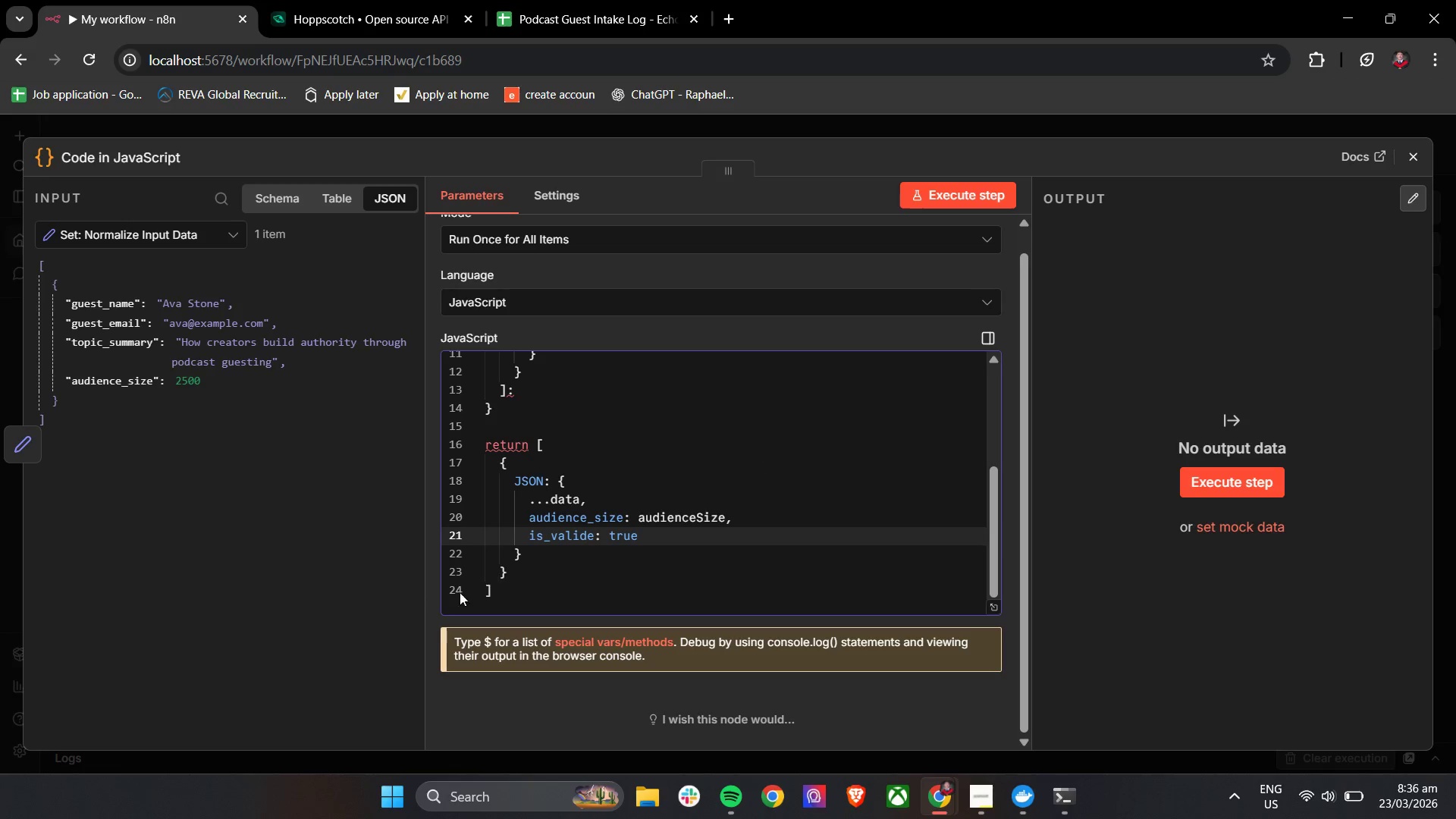 
left_click([504, 592])
 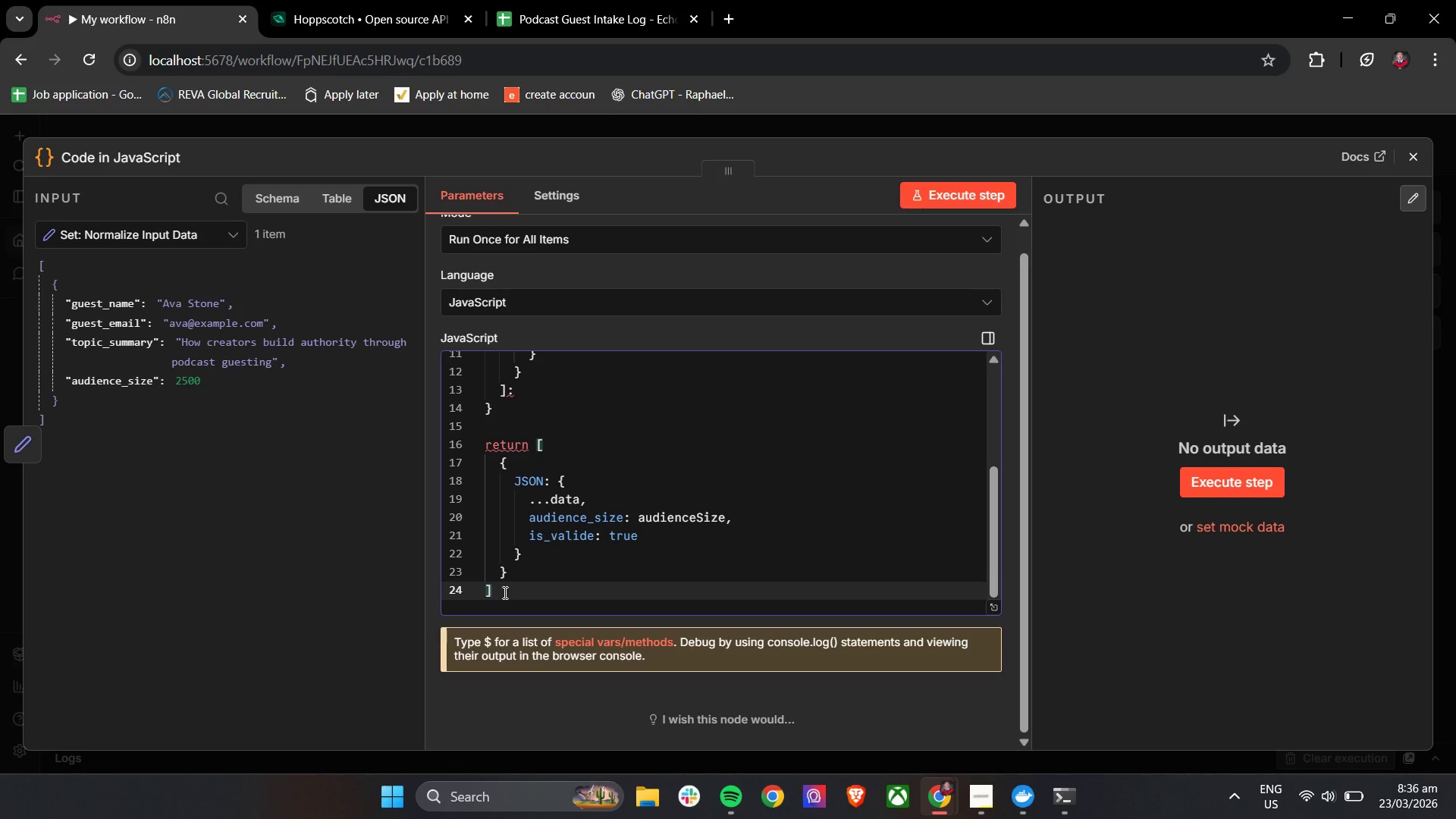 
key(Shift+Semicolon)
 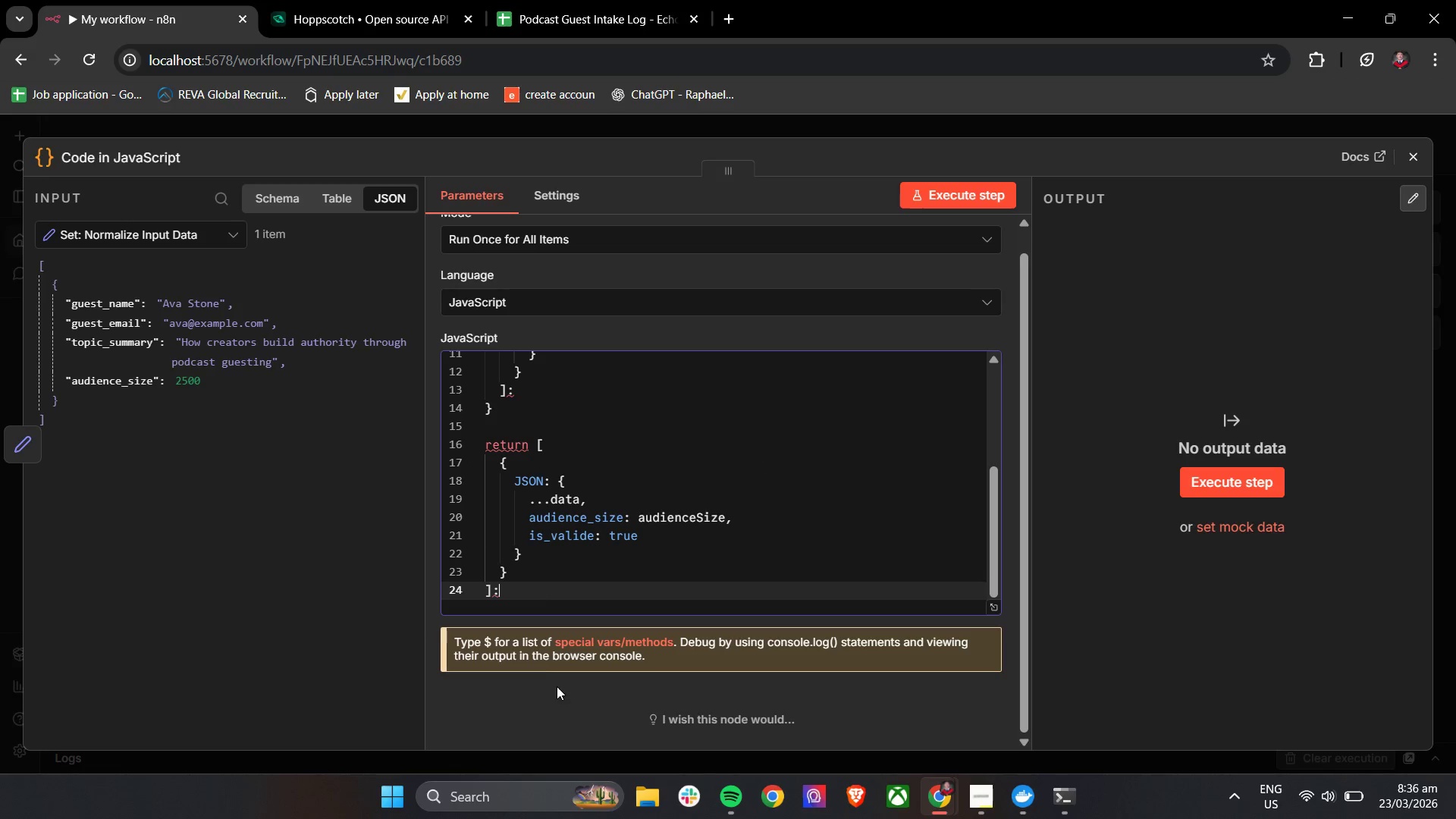 
left_click([550, 695])
 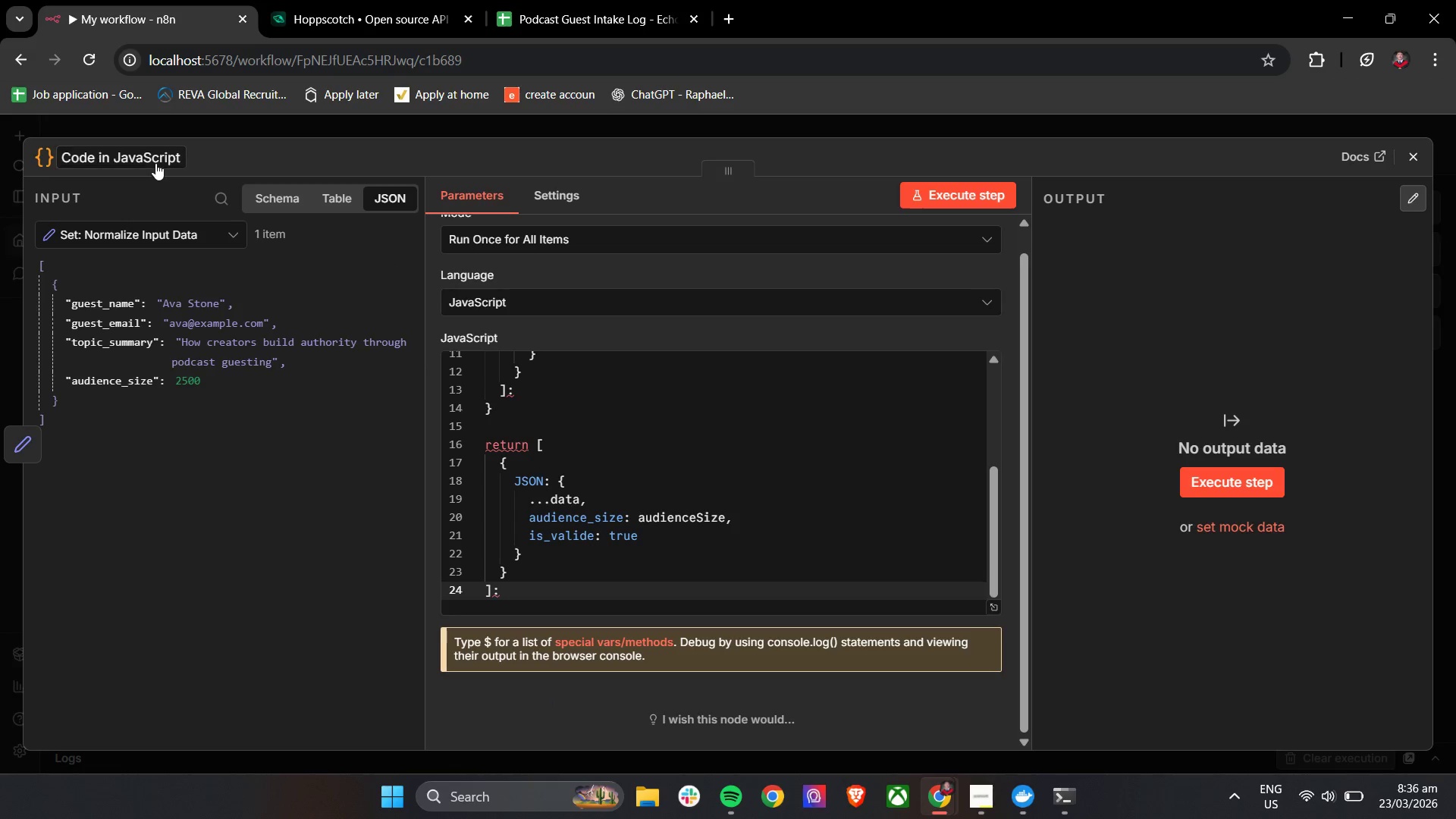 
wait(7.05)
 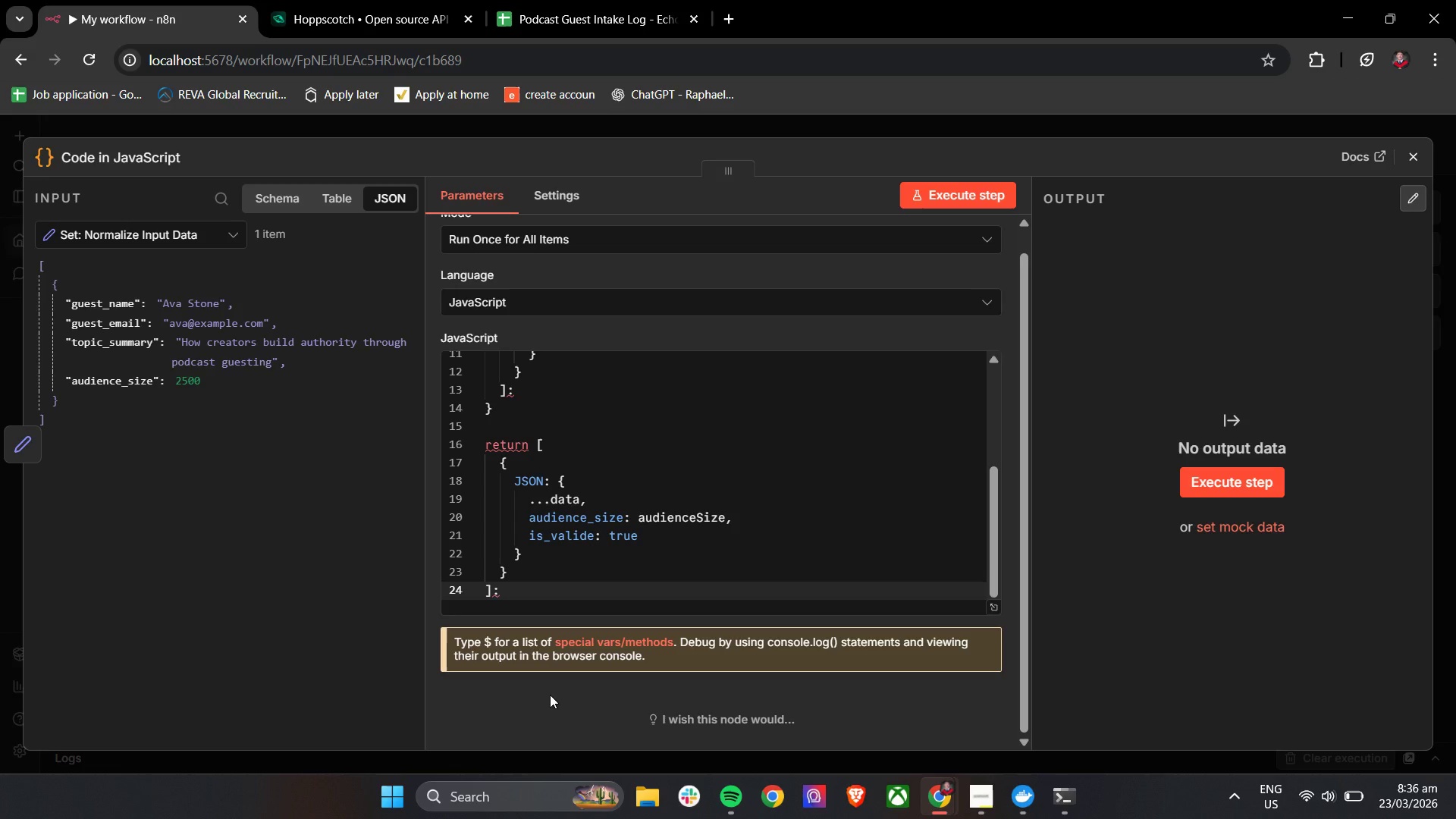 
double_click([155, 158])
 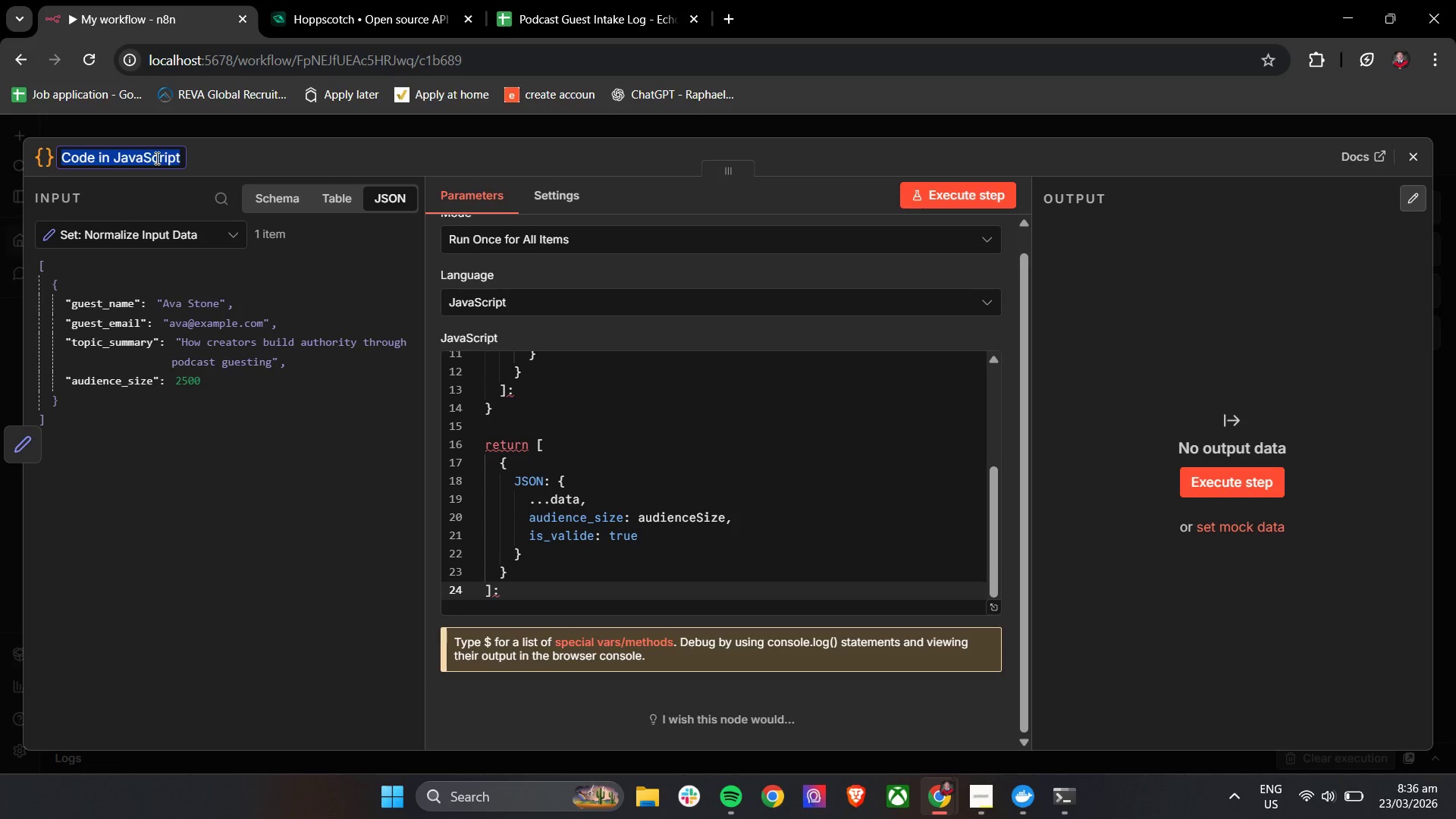 
triple_click([155, 158])
 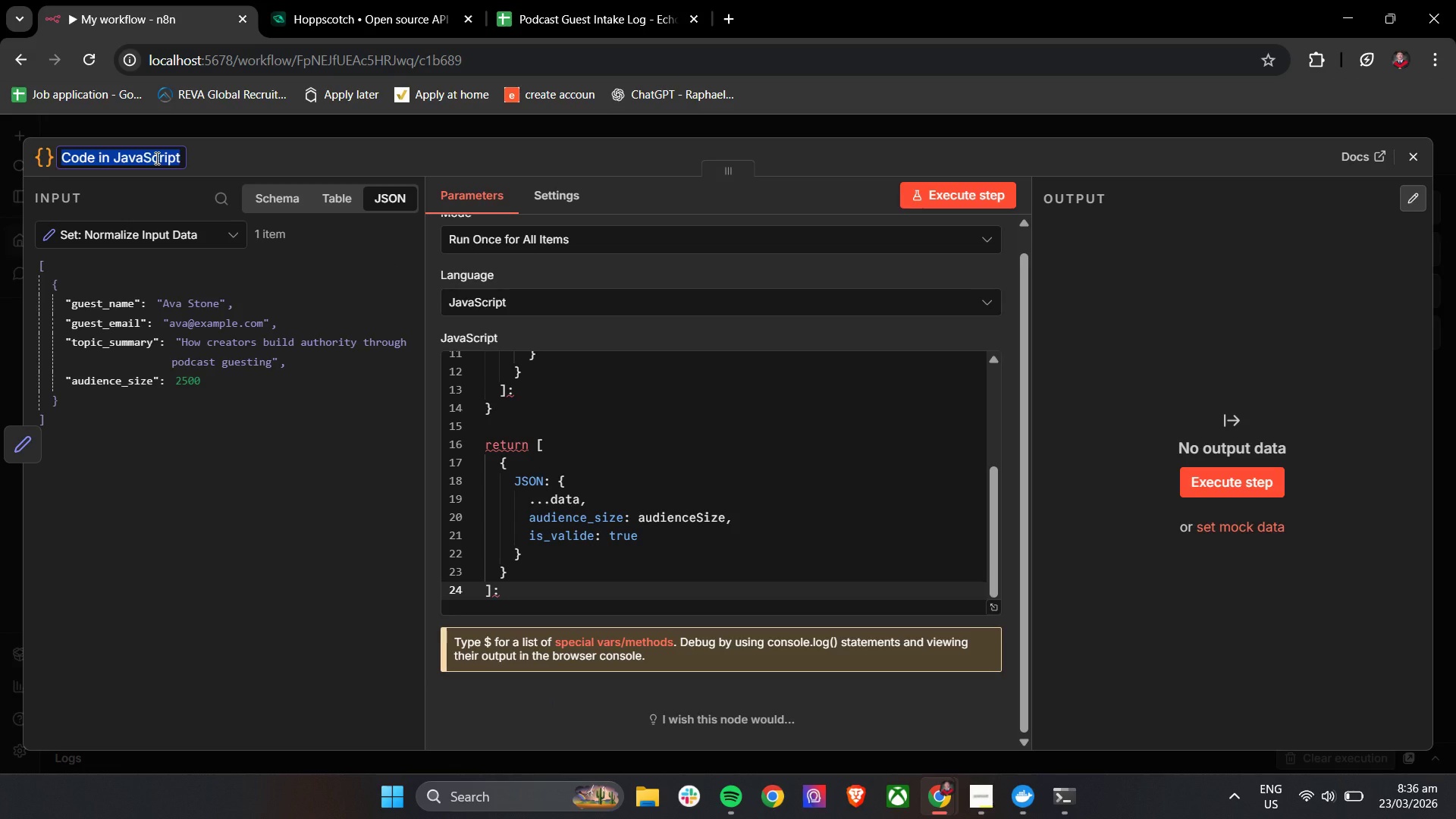 
type(Code: Validae)
key(Backspace)
type(t Ad)
key(Backspace)
type(udience Size)
 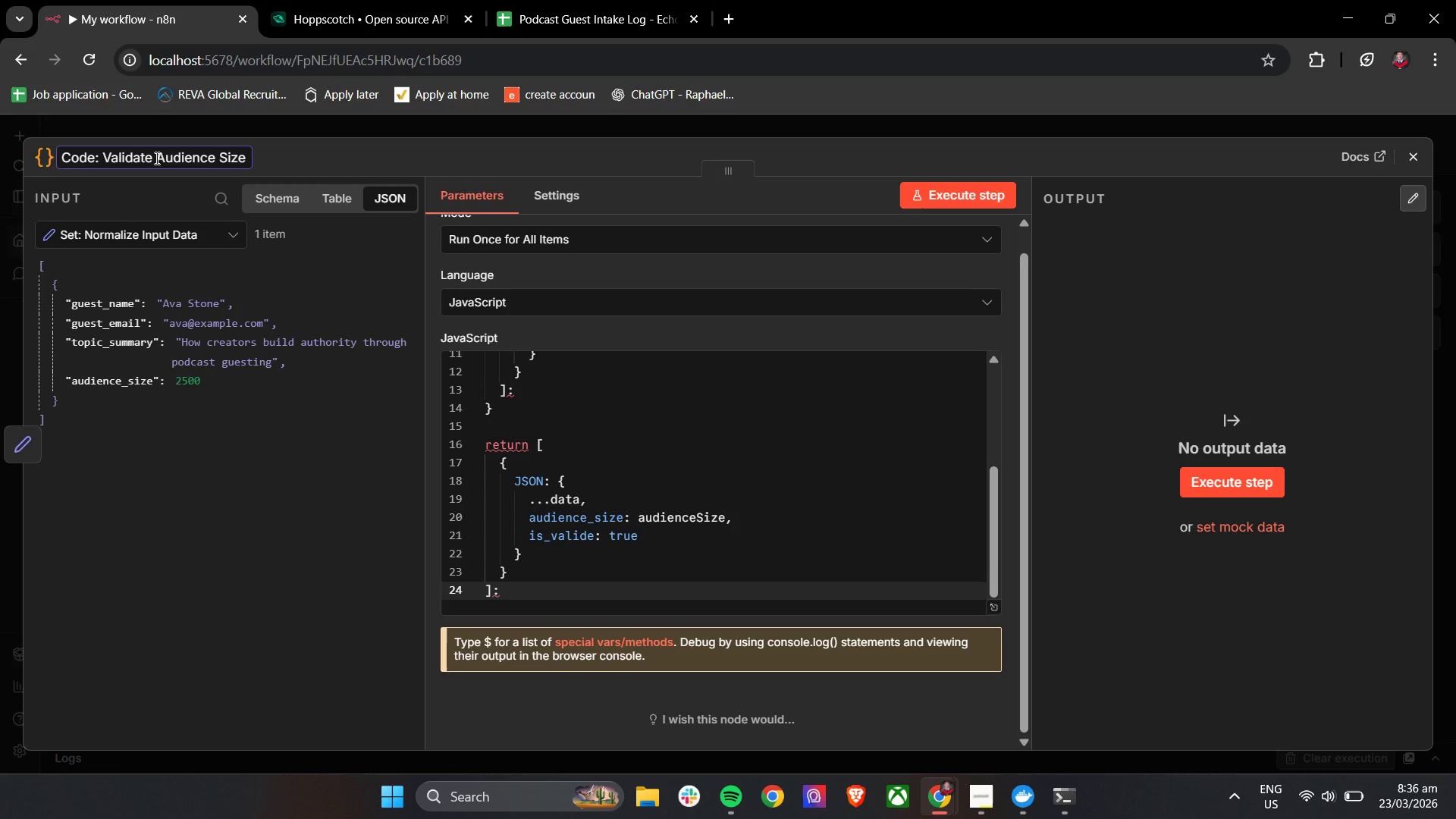 
left_click([1189, 472])
 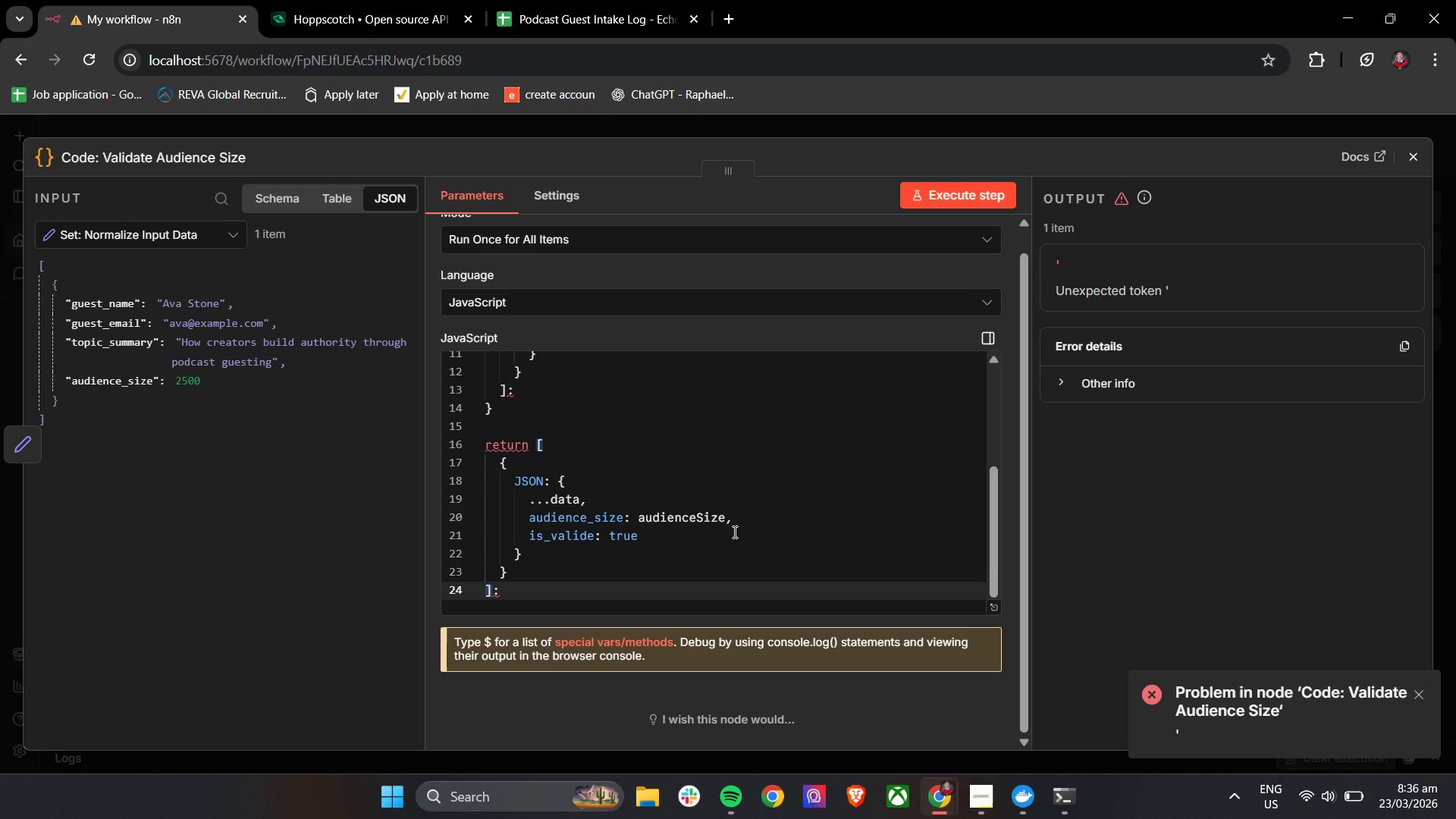 
wait(6.94)
 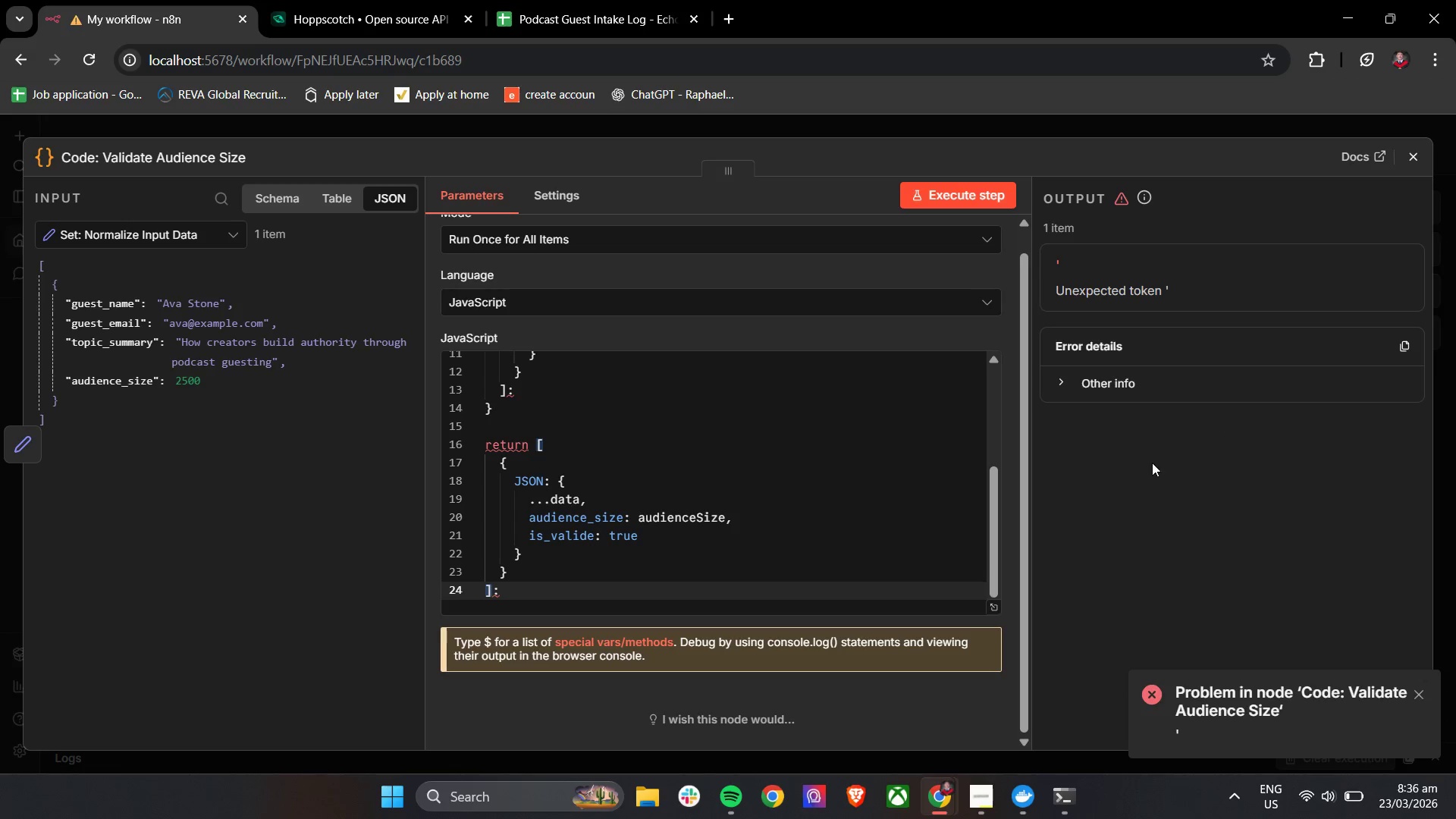 
scroll: coordinate [700, 491], scroll_direction: up, amount: 6.0
 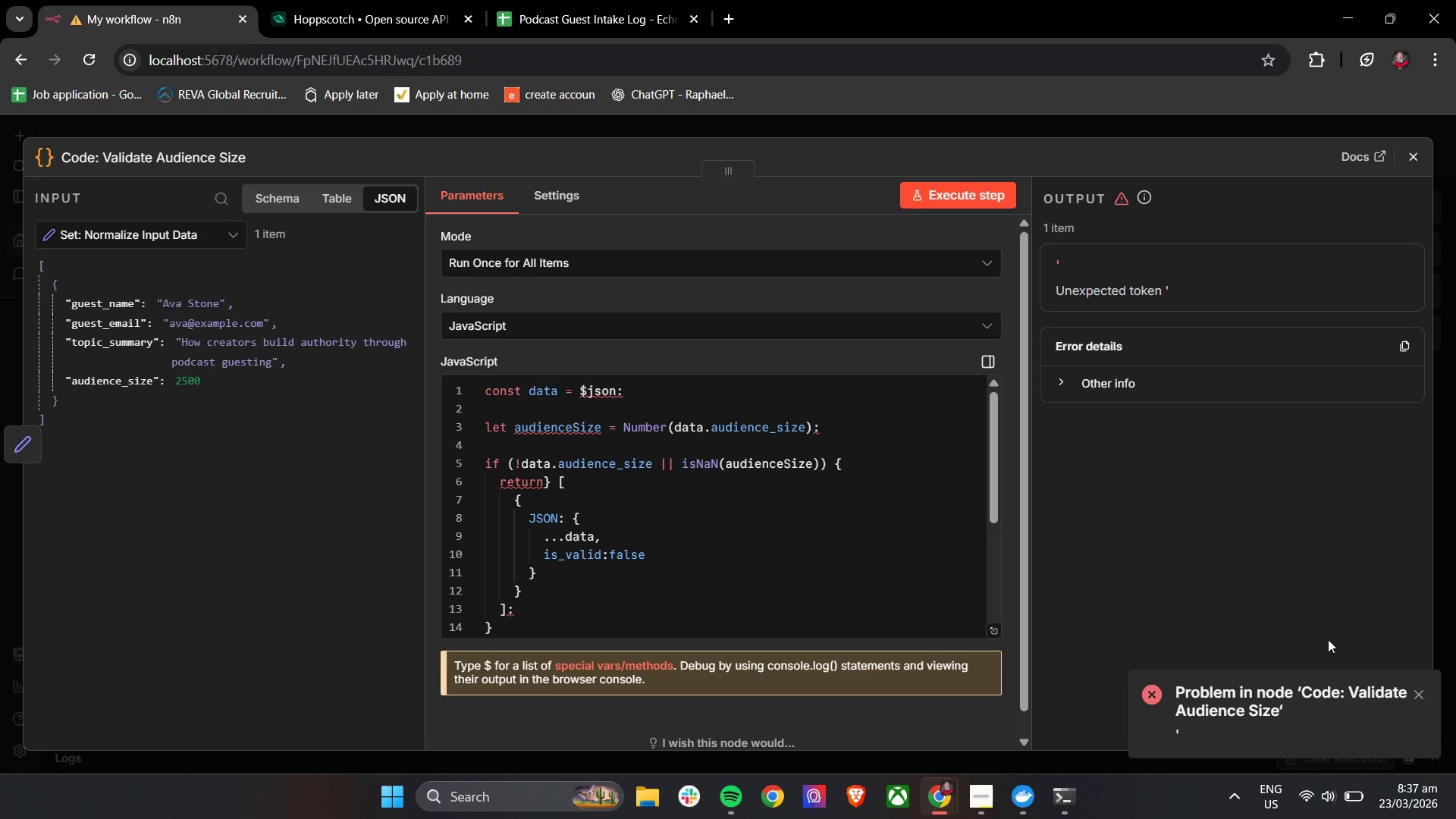 
left_click([1072, 390])
 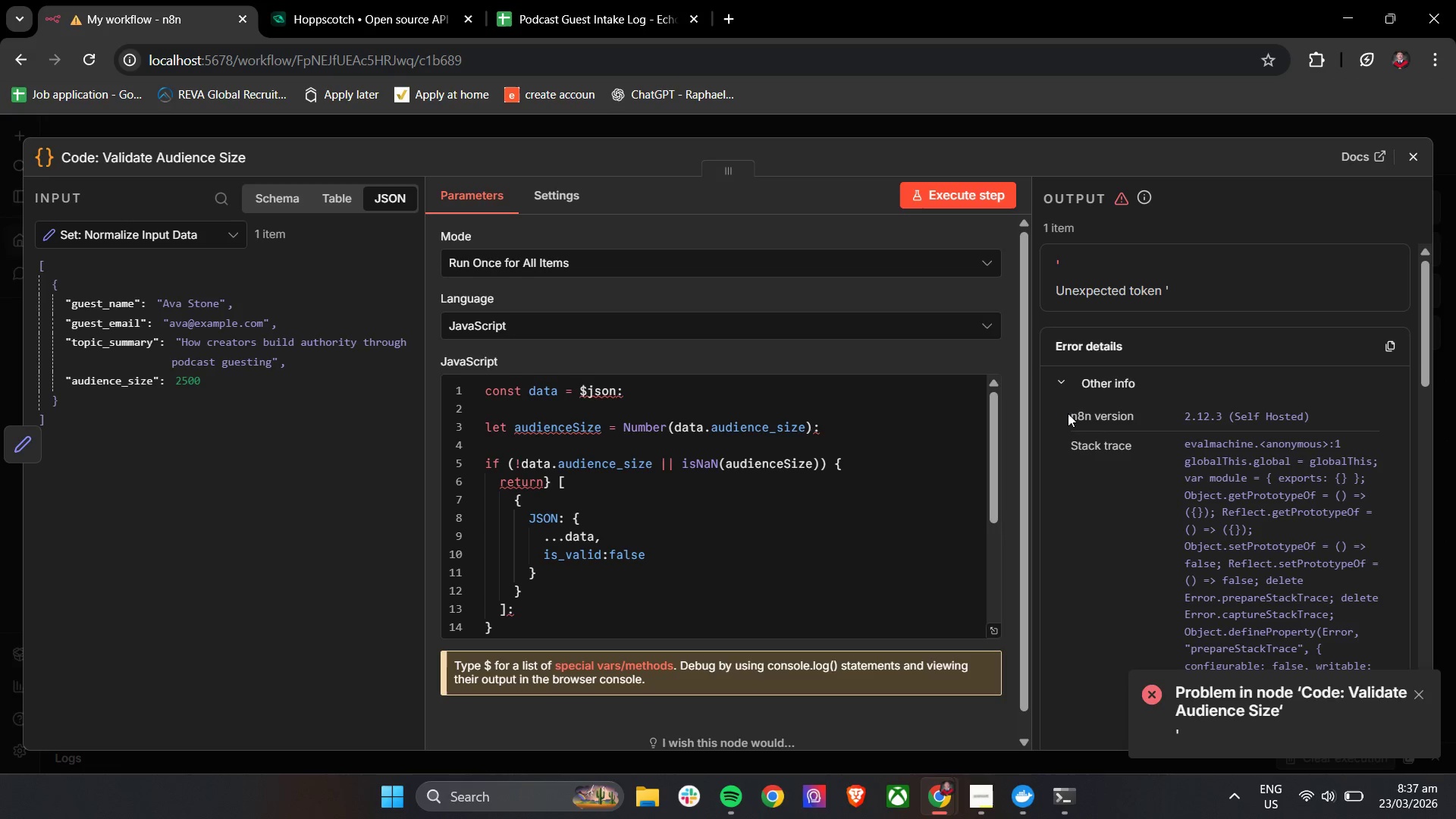 
left_click([1057, 382])
 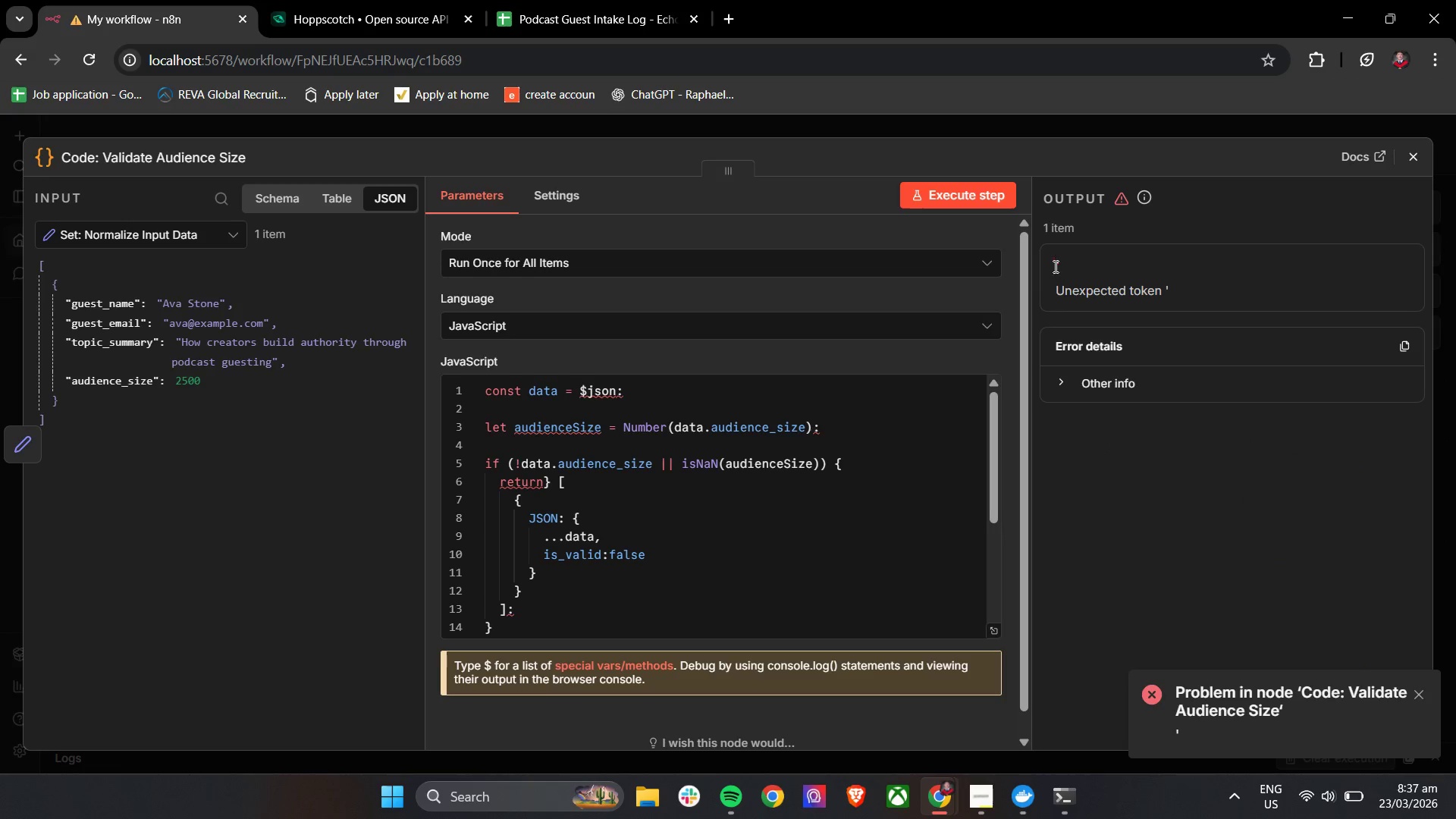 
left_click([1051, 265])
 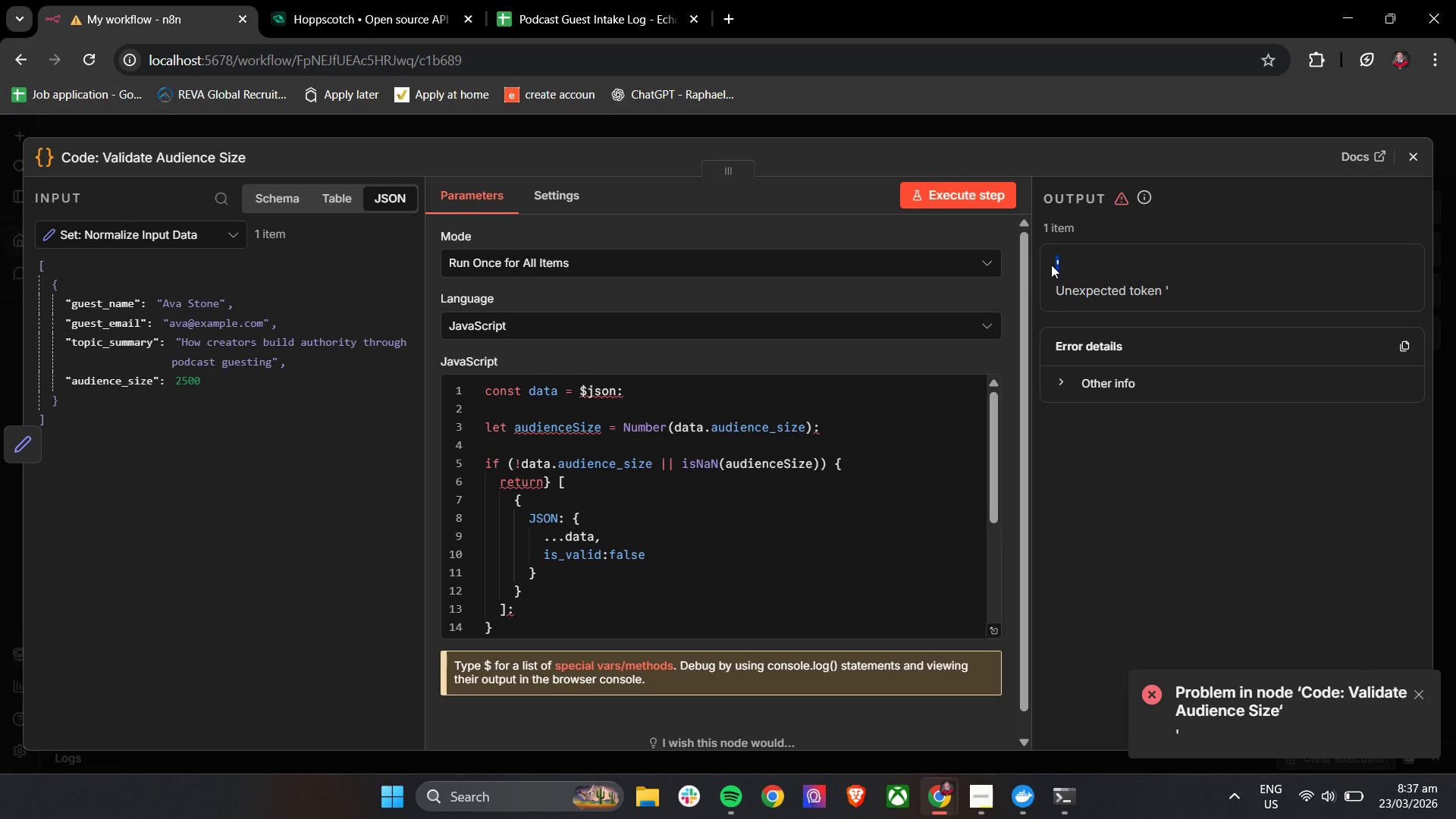 
left_click_drag(start_coordinate=[1051, 265], to_coordinate=[1066, 264])
 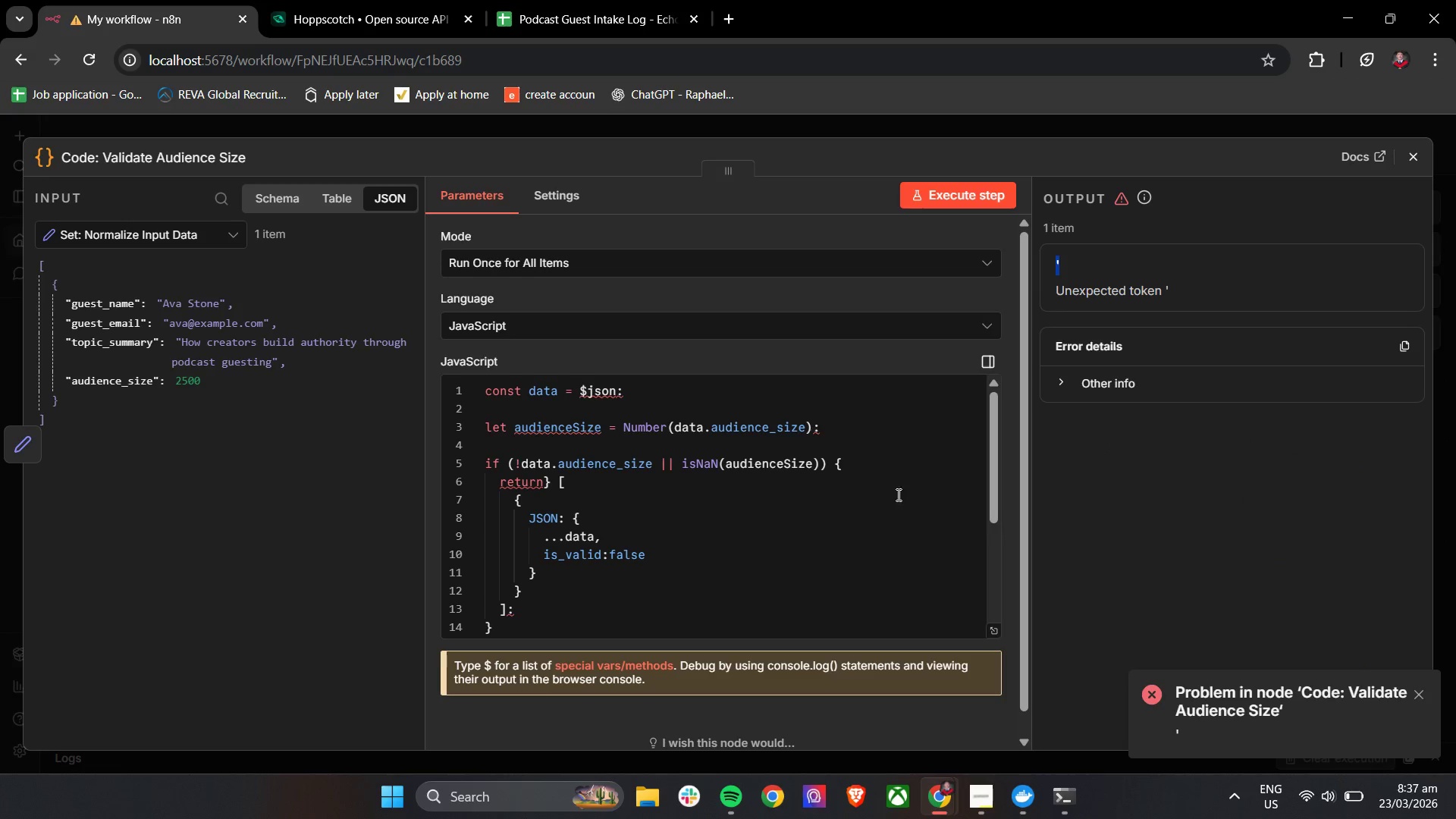 
left_click([897, 494])
 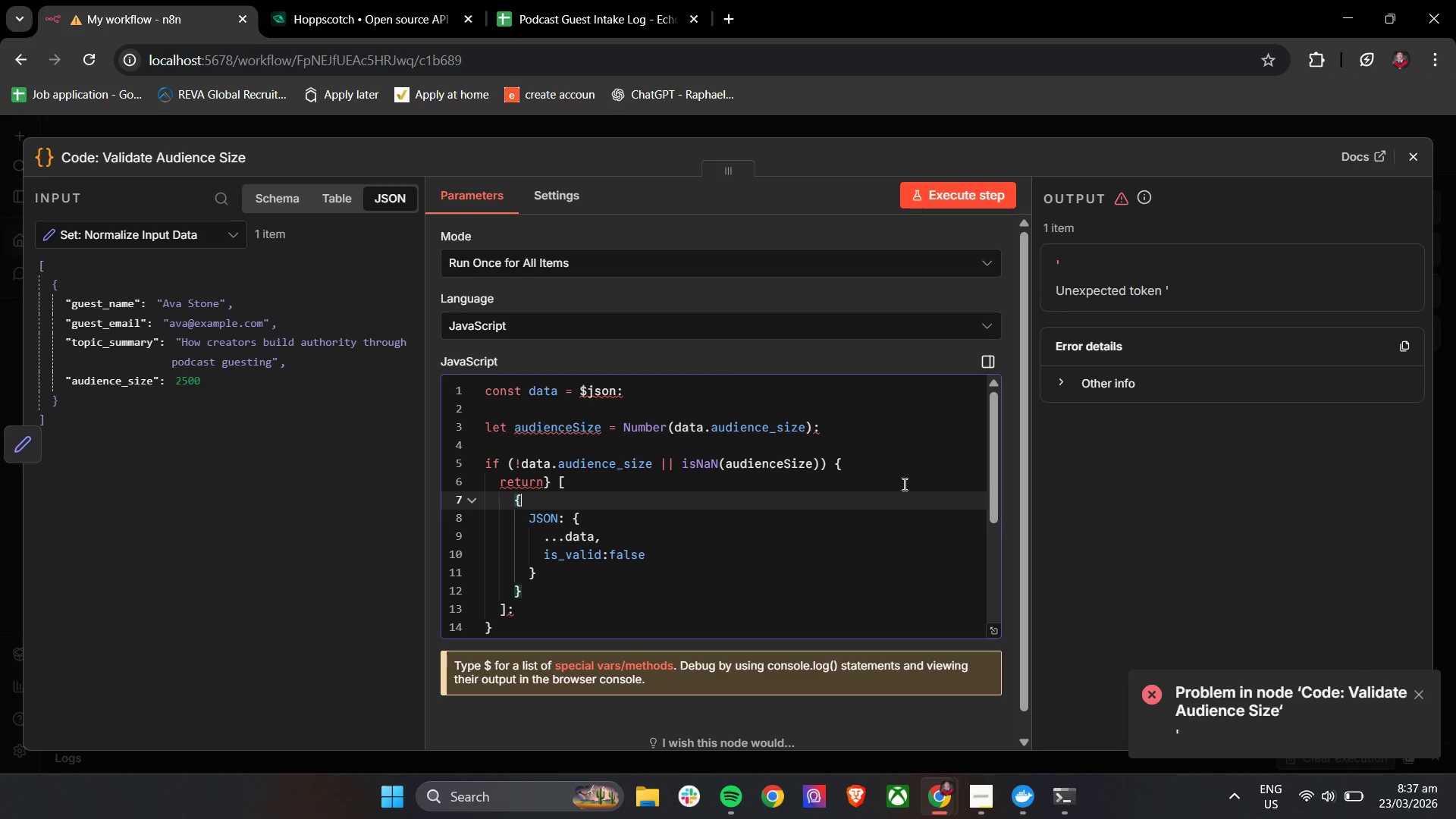 
scroll: coordinate [903, 484], scroll_direction: down, amount: 5.0
 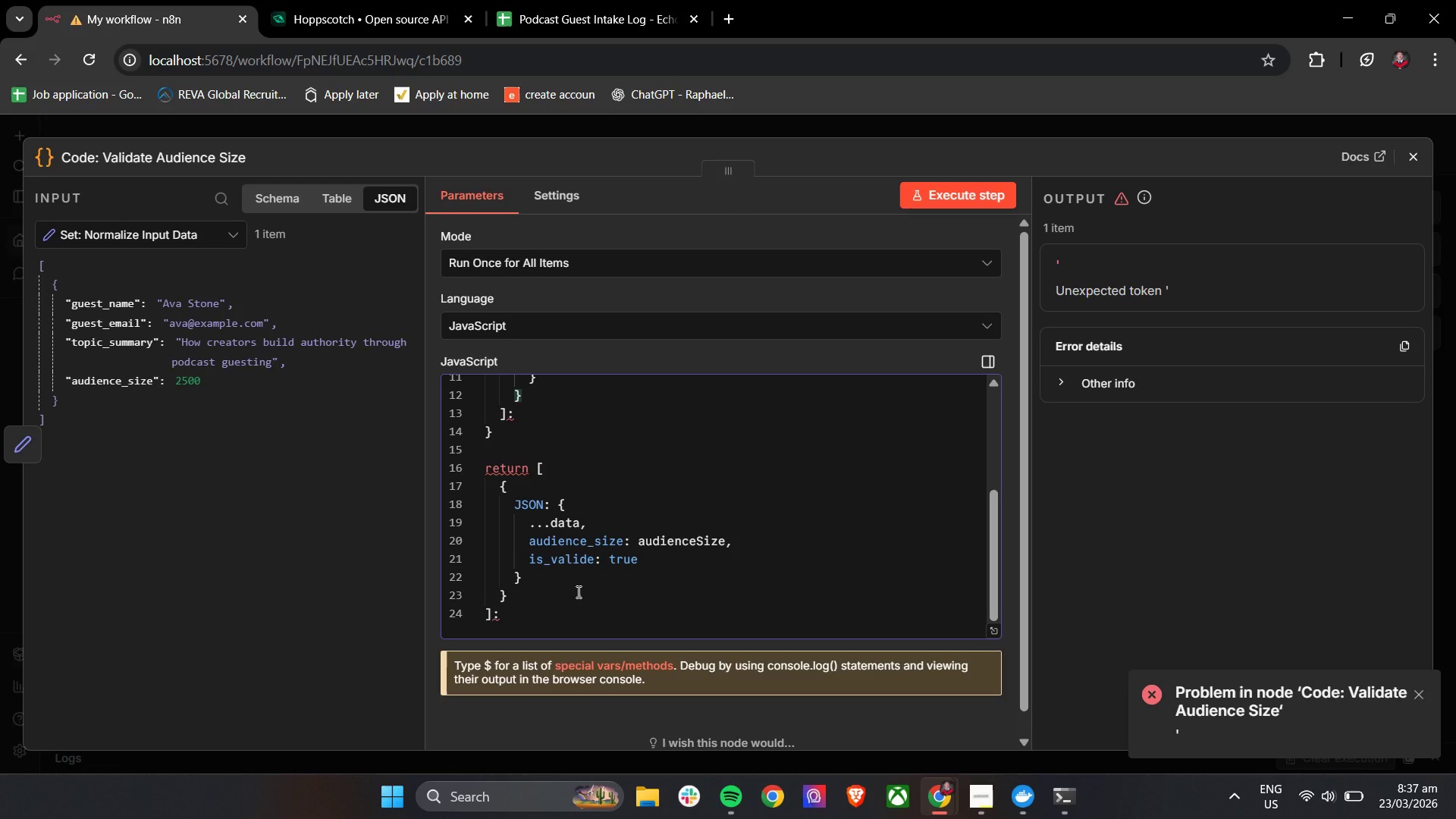 
scroll: coordinate [577, 592], scroll_direction: up, amount: 2.0
 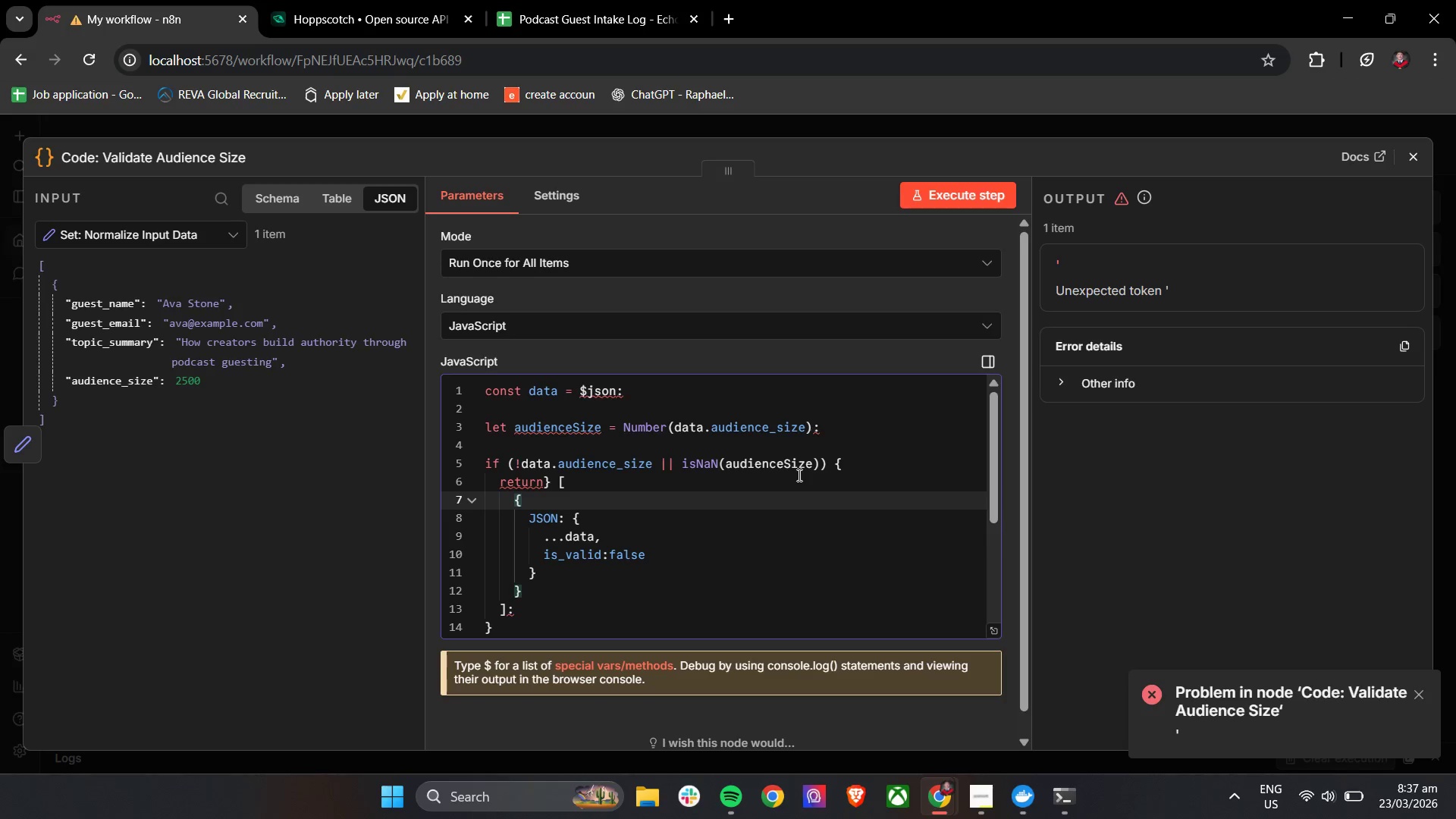 
wait(19.84)
 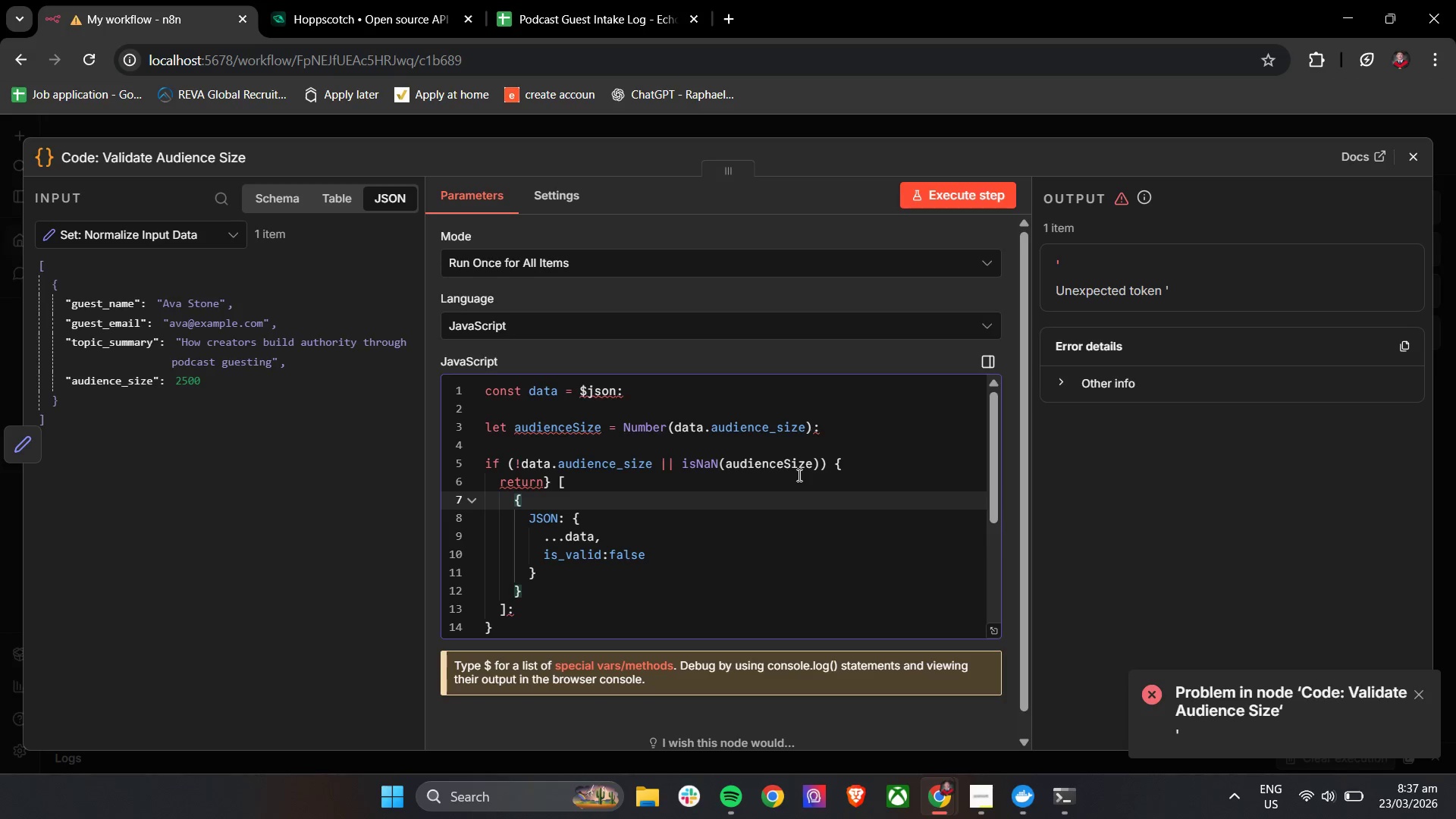 
scroll: coordinate [798, 475], scroll_direction: down, amount: 6.0
 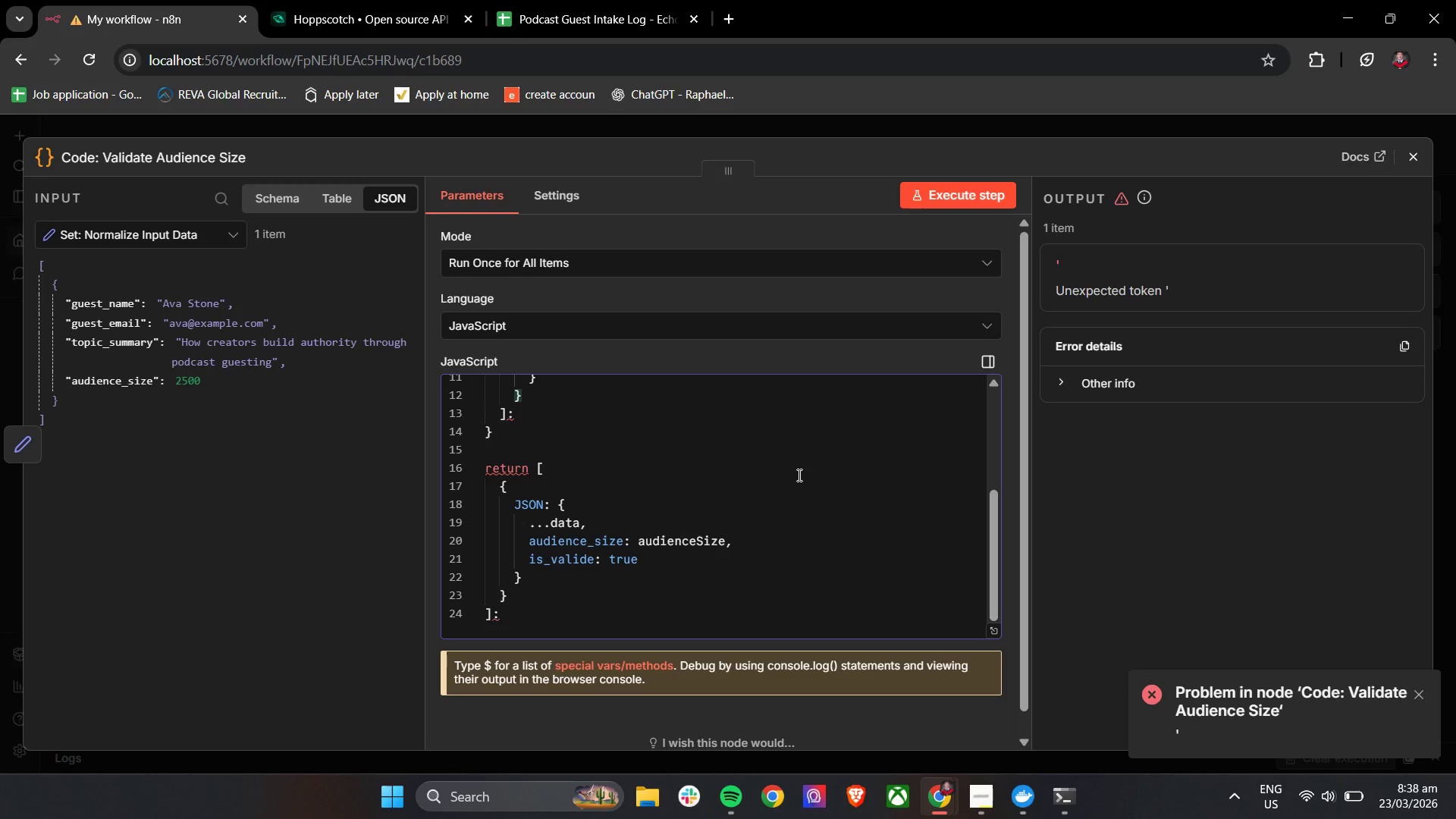 
wait(30.94)
 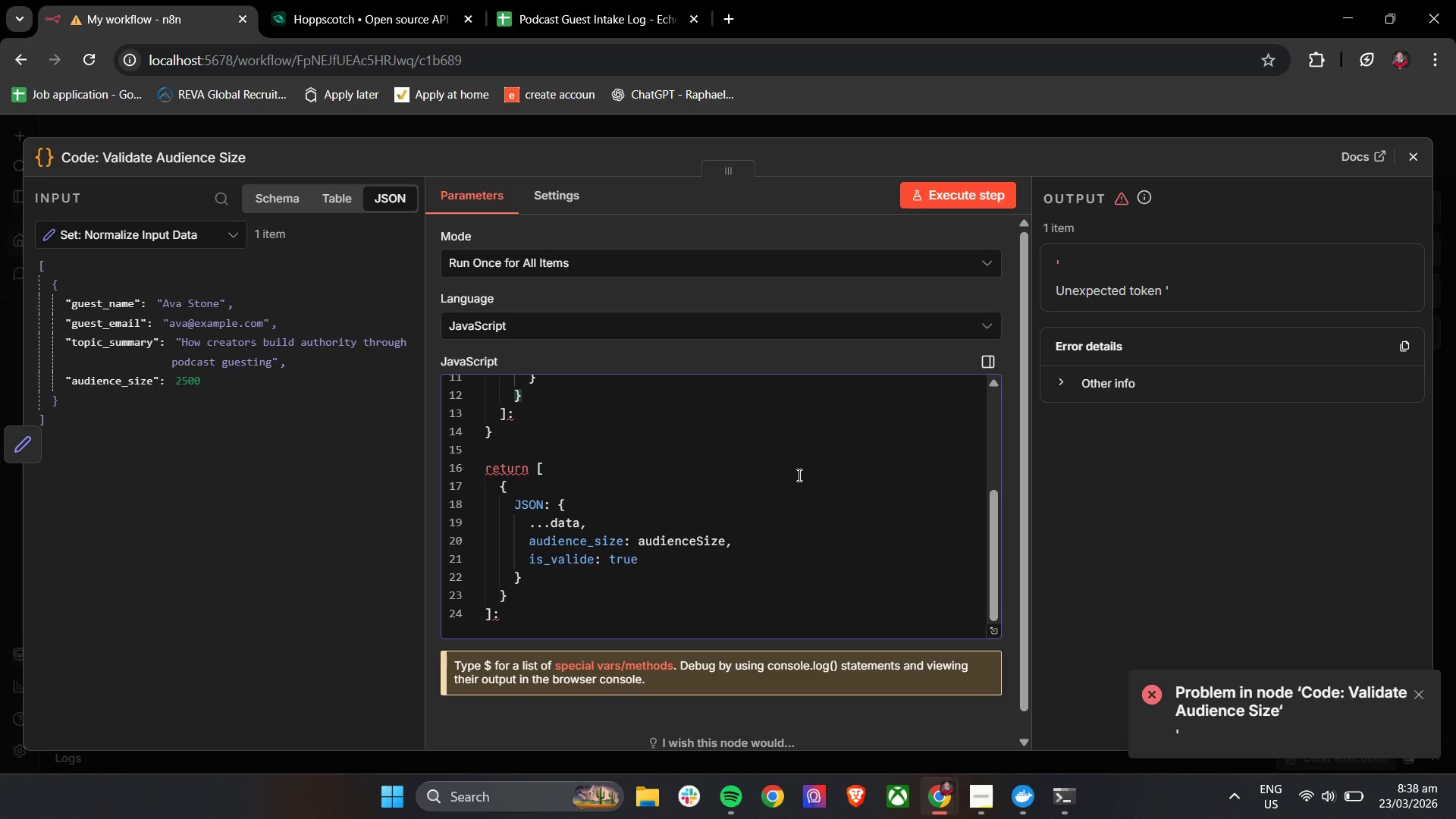 
scroll: coordinate [798, 475], scroll_direction: up, amount: 3.0
 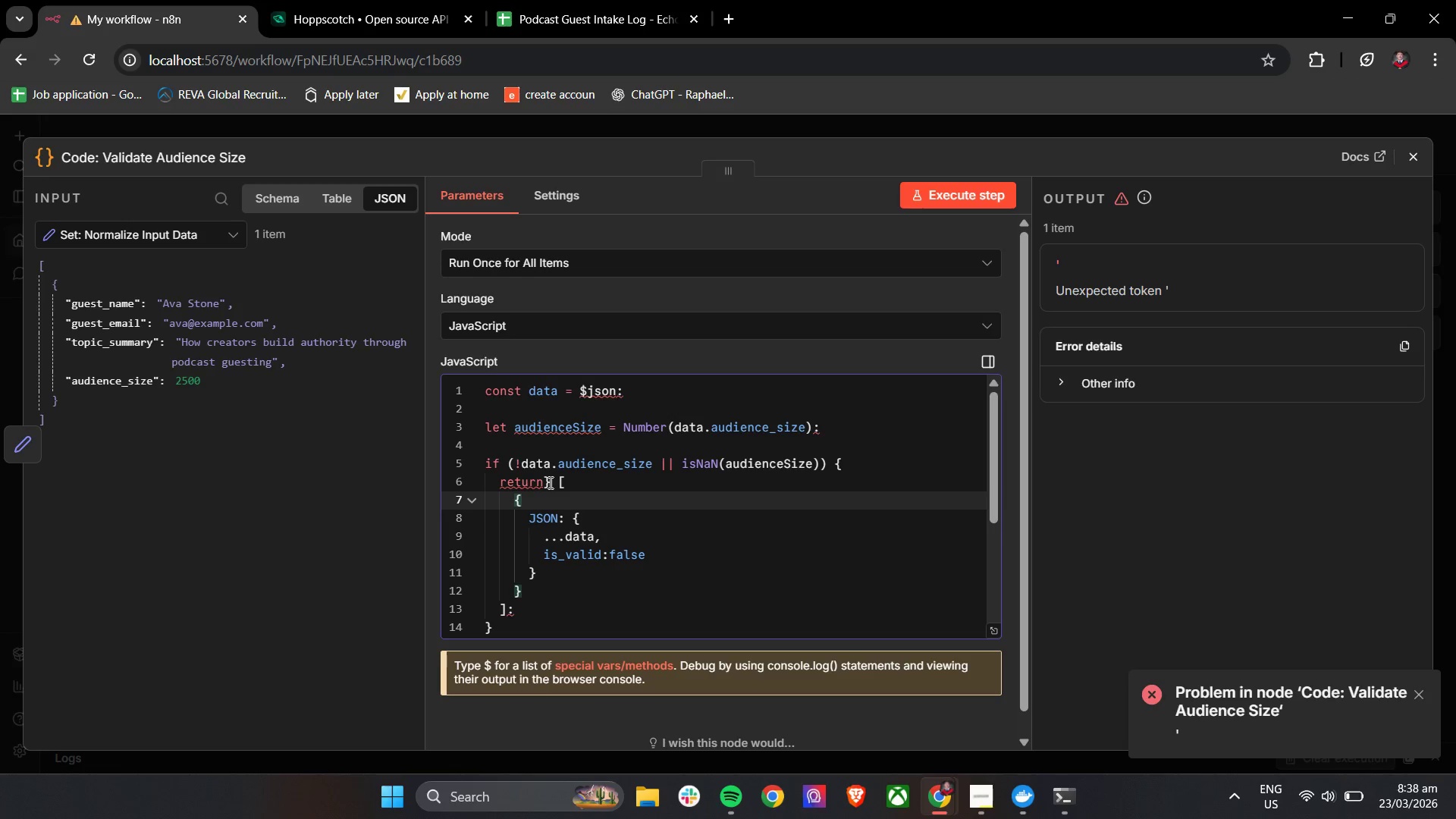 
left_click([549, 482])
 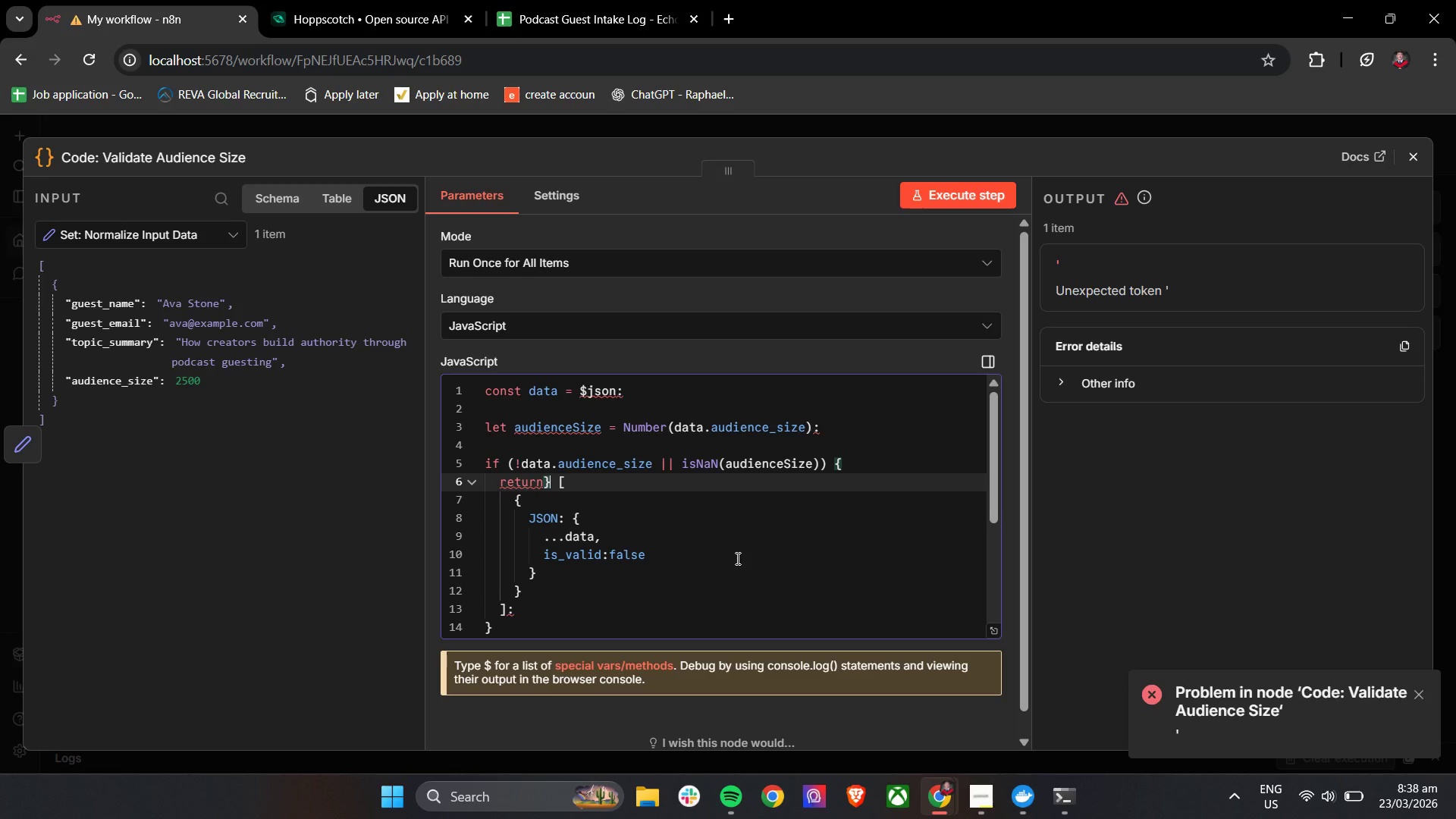 
wait(5.24)
 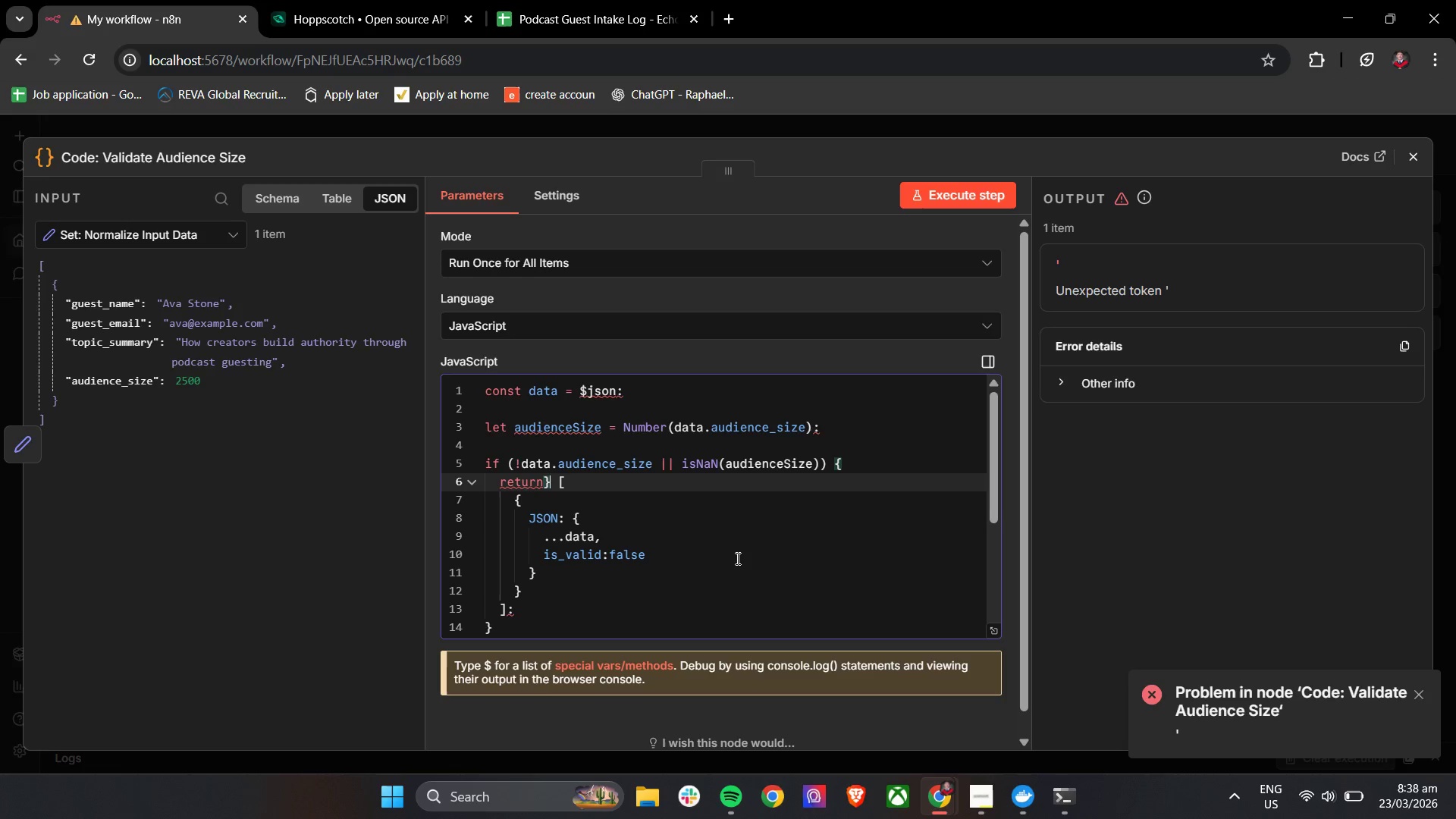 
key(Backspace)
 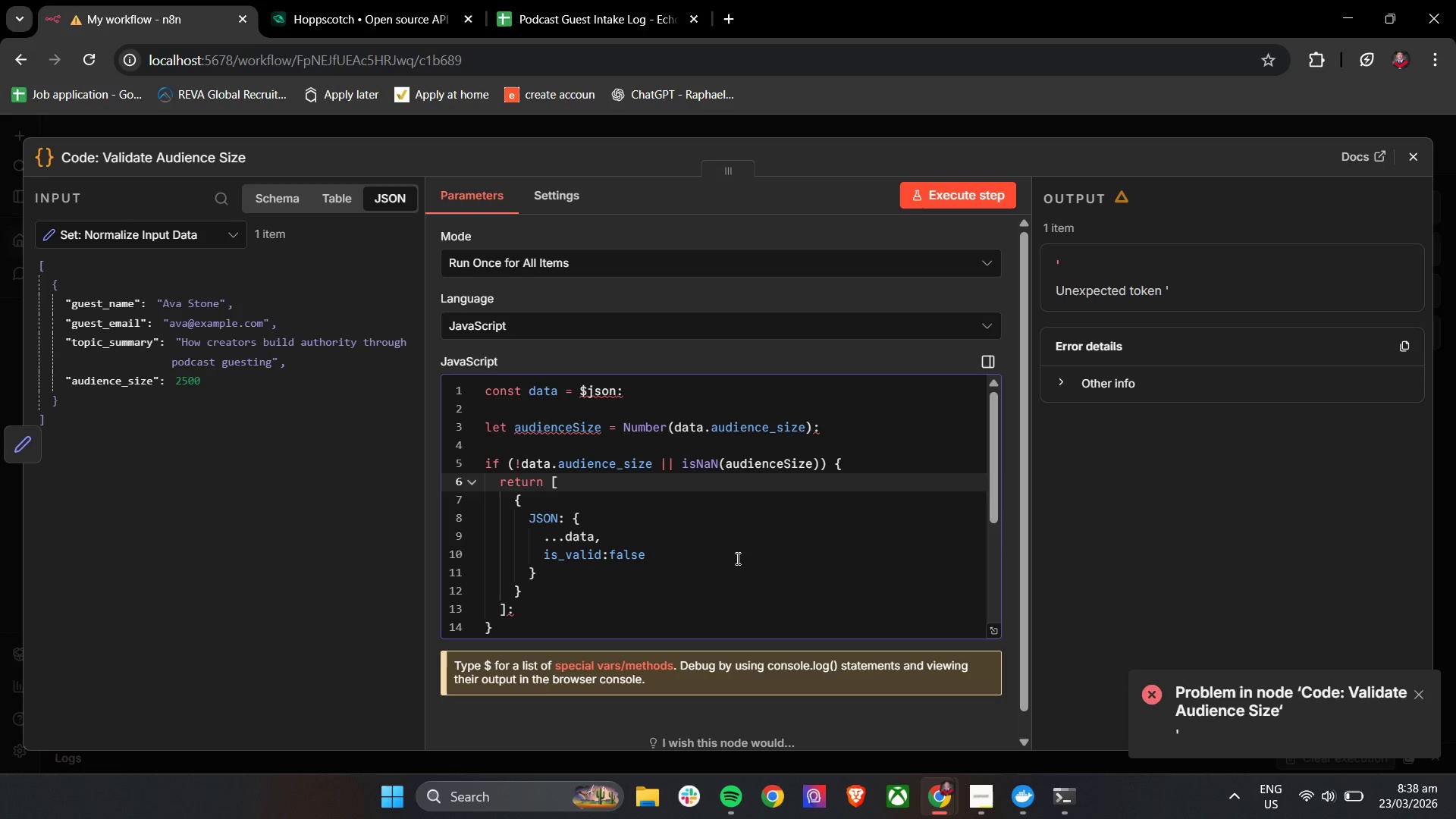 
left_click([736, 558])
 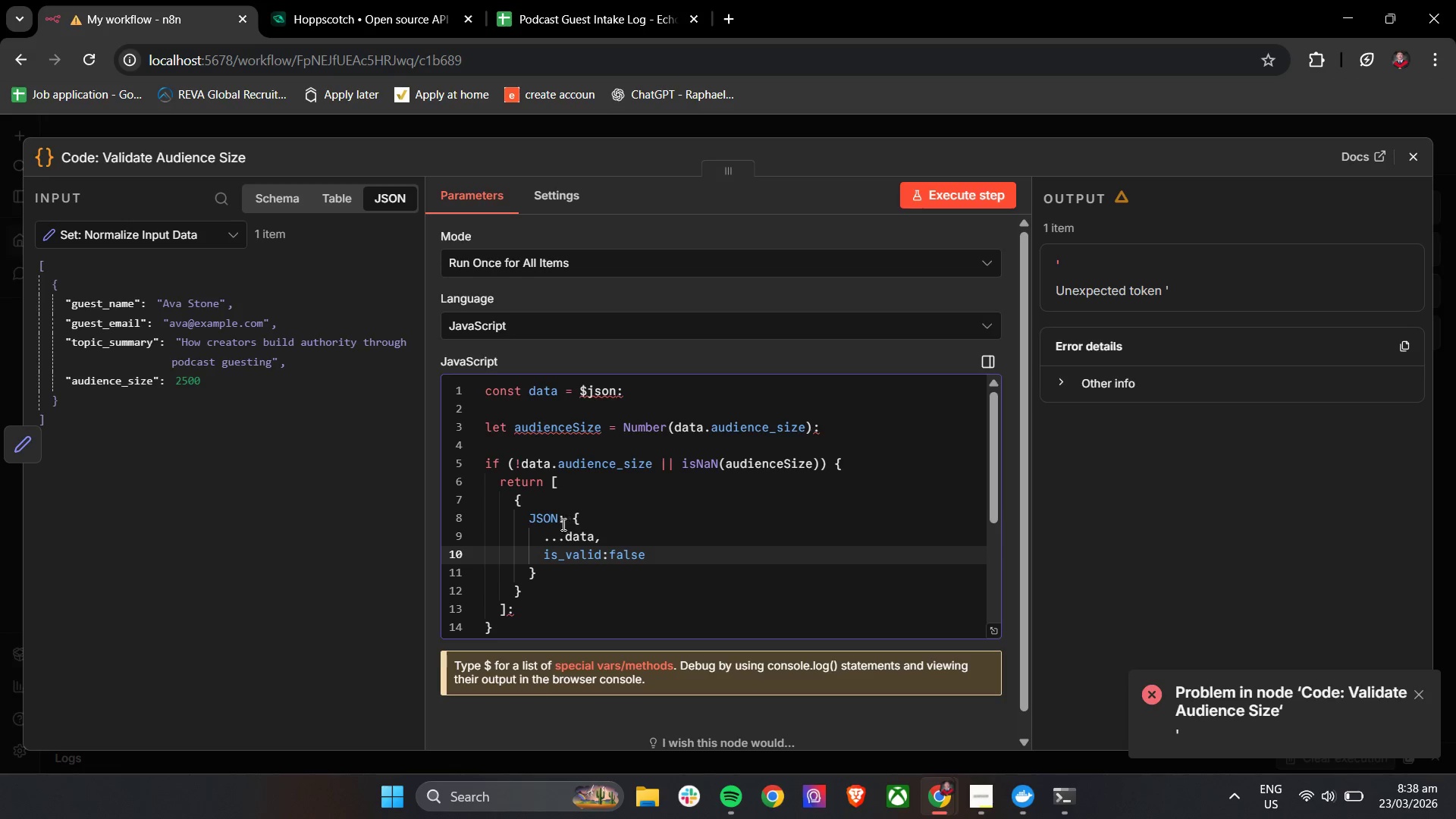 
left_click([559, 522])
 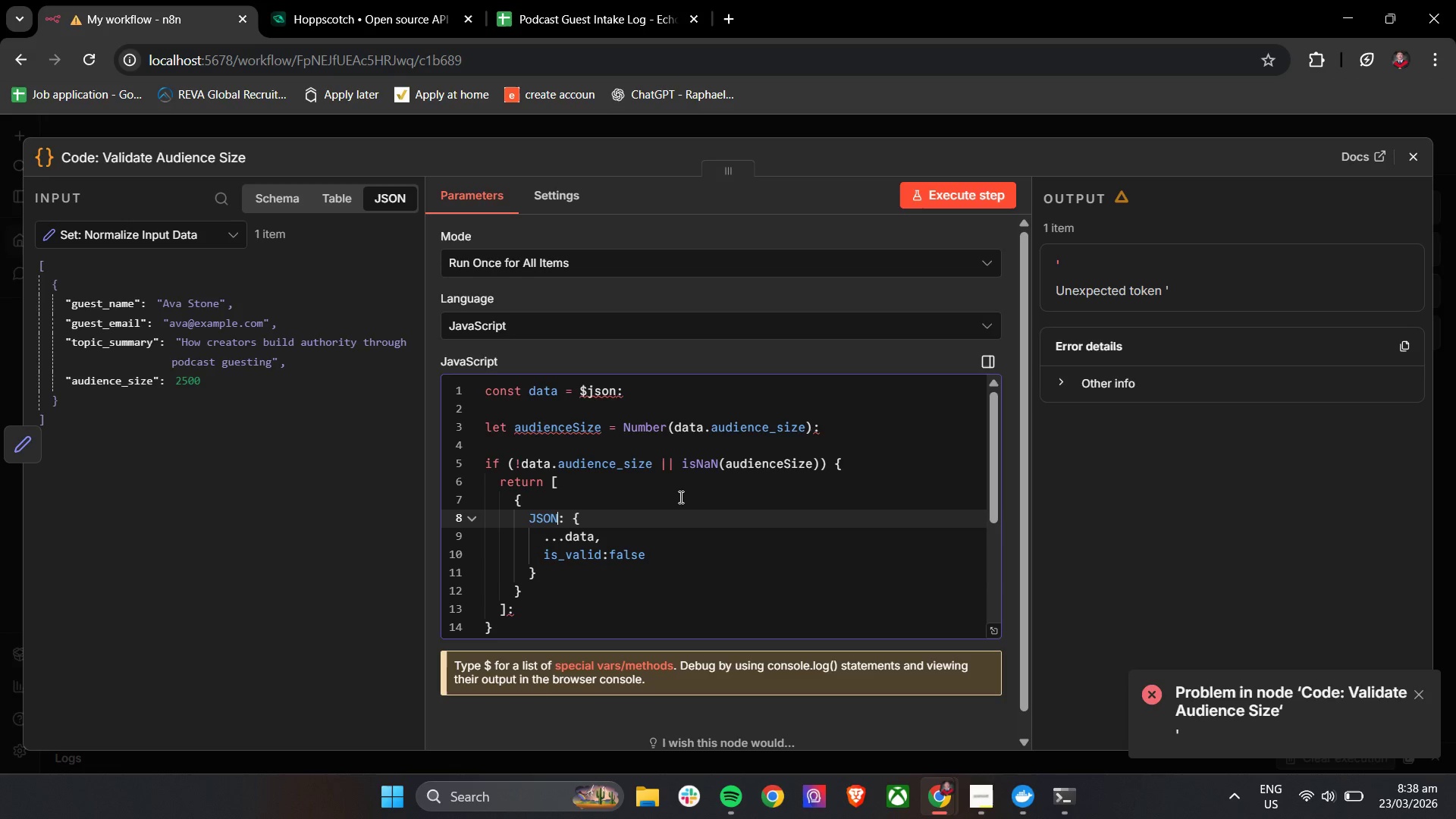 
key(Backspace)
key(Backspace)
key(Backspace)
key(Backspace)
type(json)
 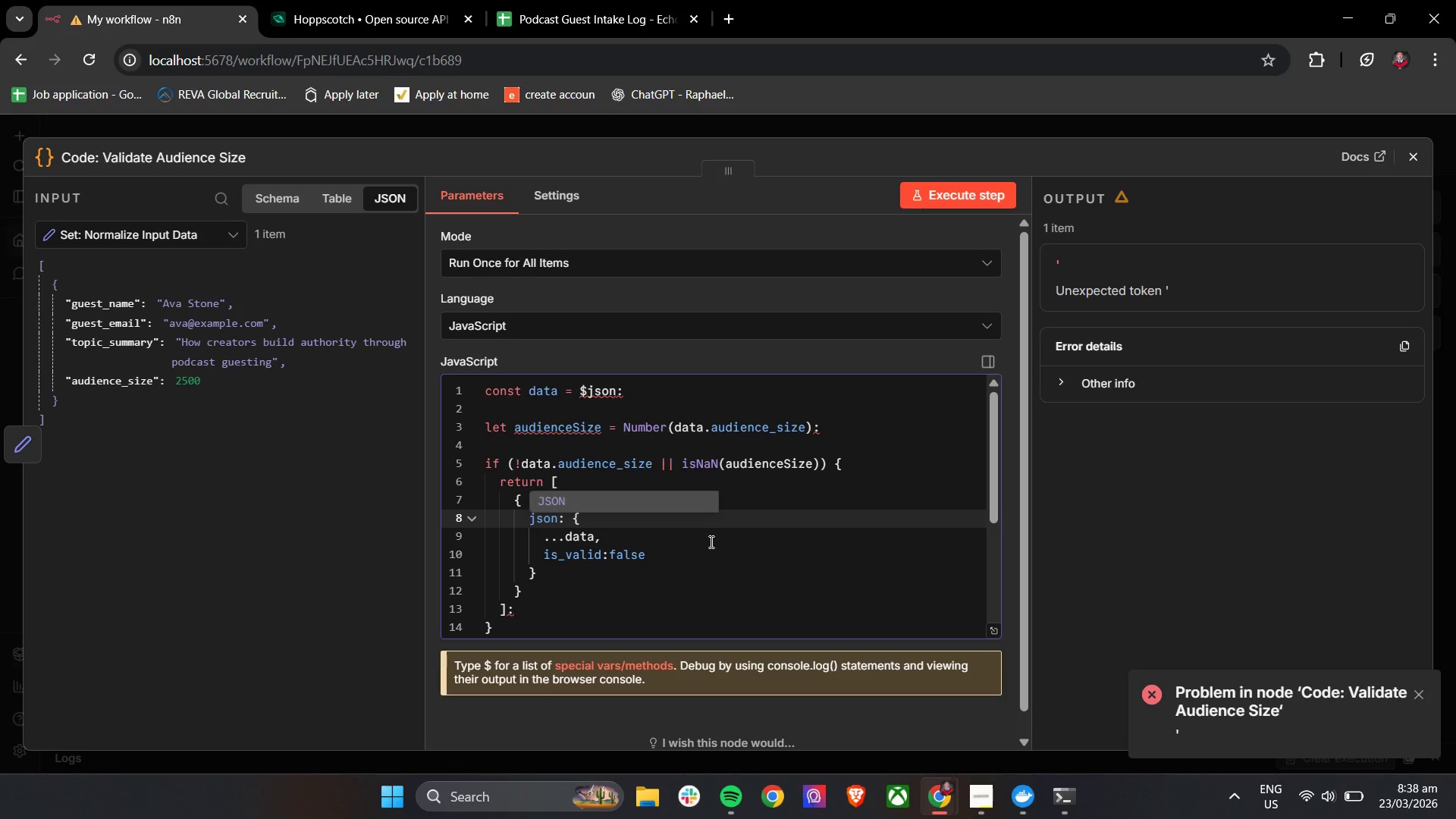 
left_click([716, 562])
 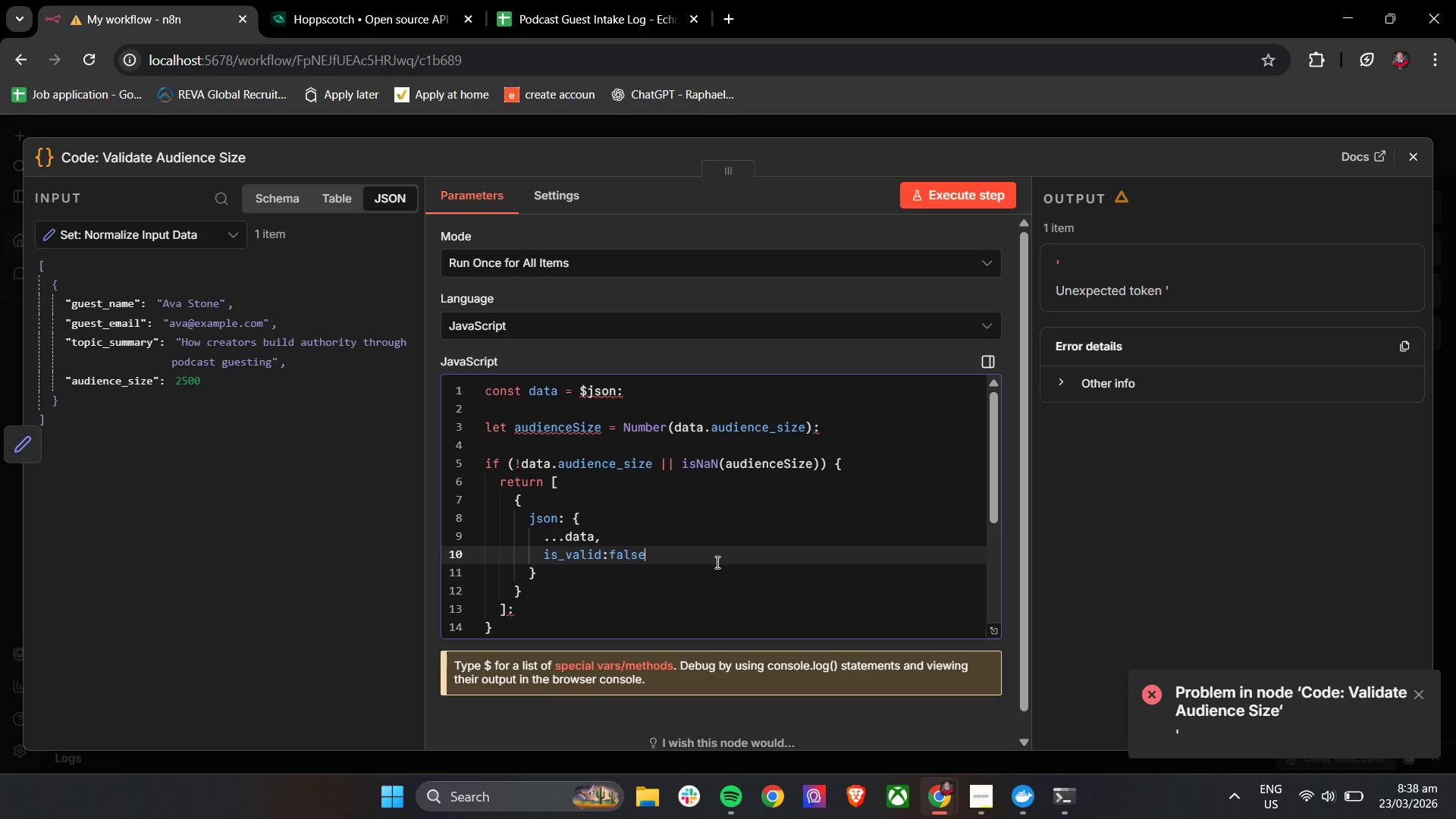 
scroll: coordinate [716, 562], scroll_direction: down, amount: 3.0
 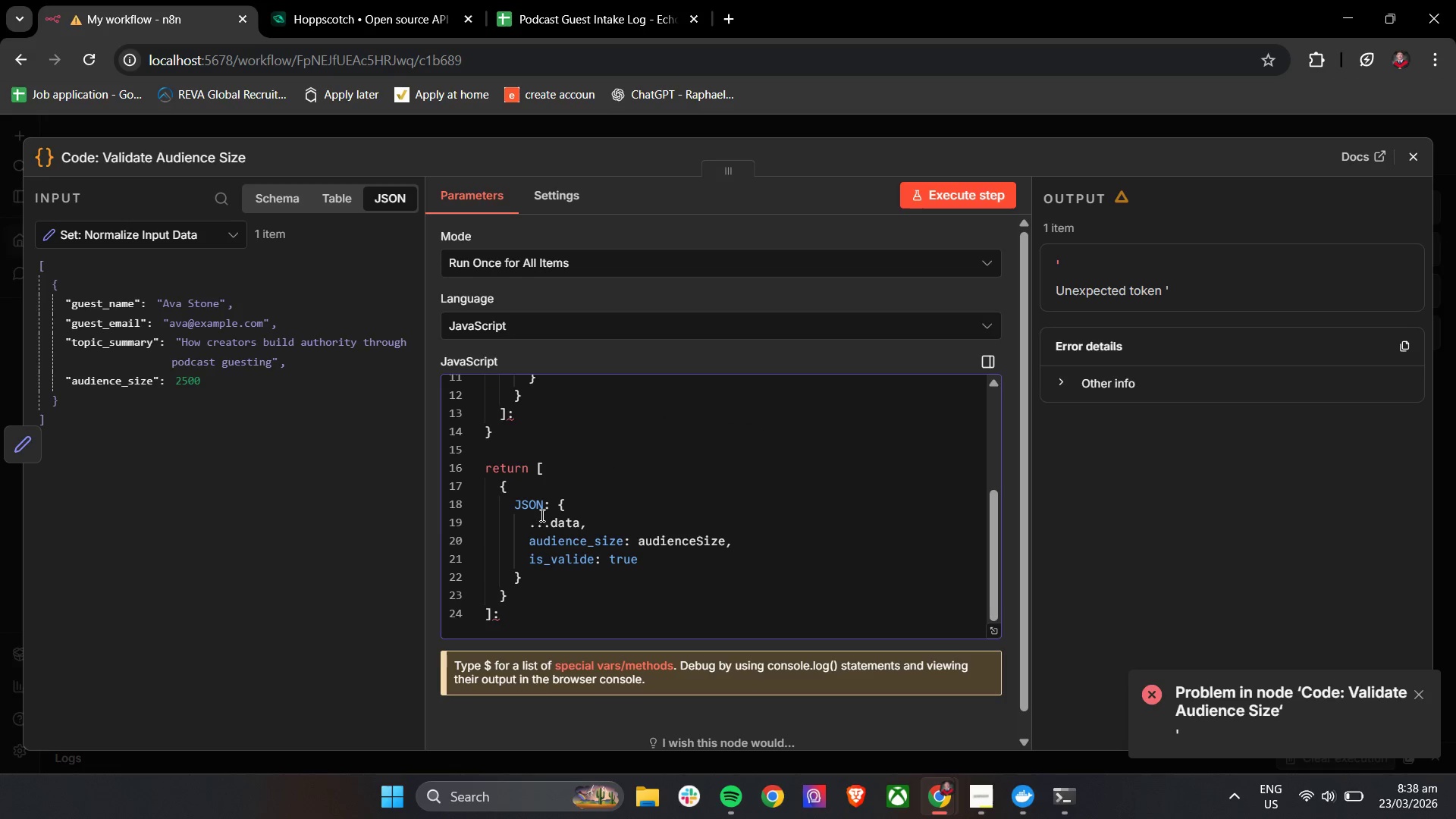 
left_click([541, 509])
 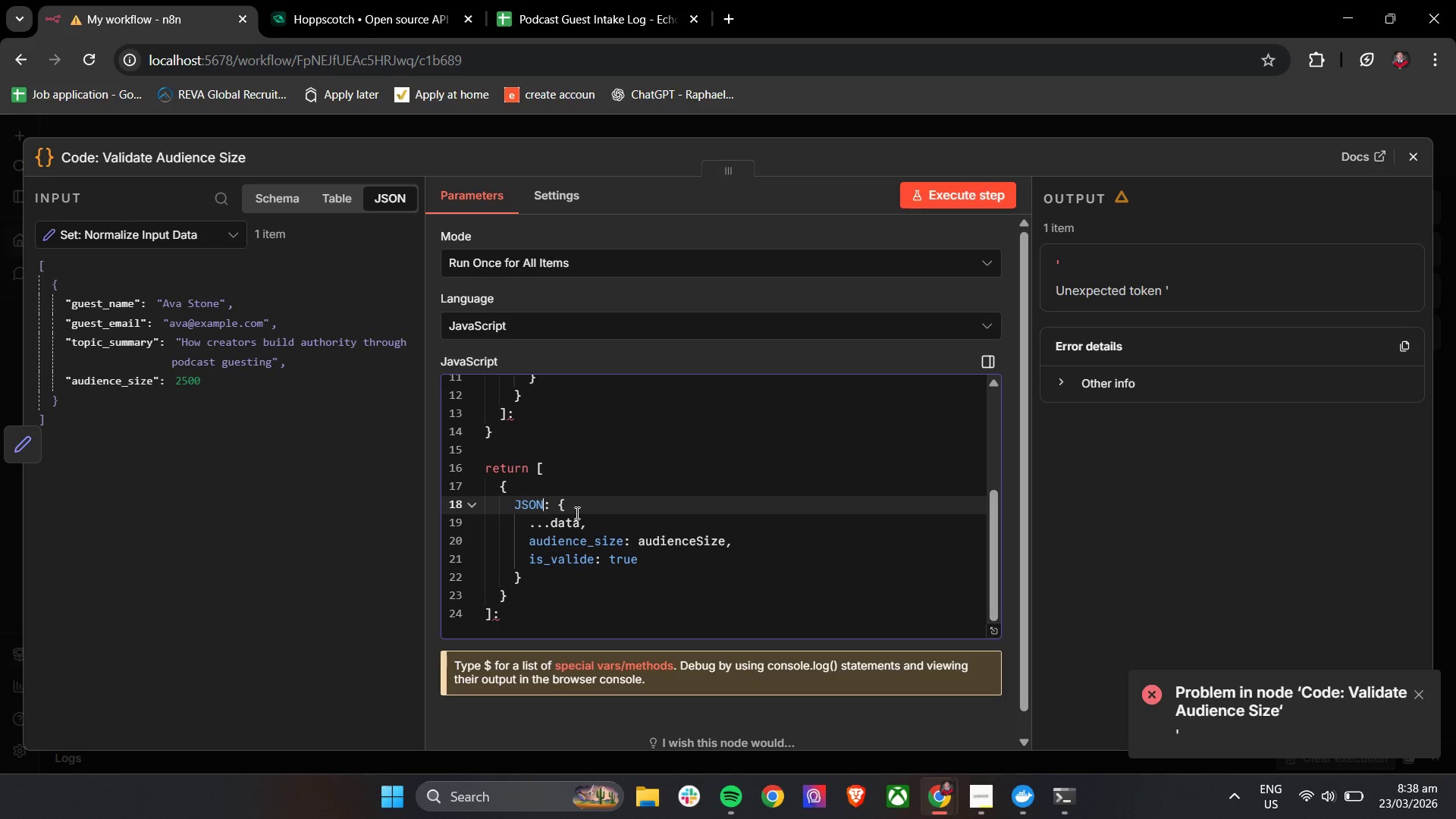 
key(Backspace)
key(Backspace)
key(Backspace)
key(Backspace)
type(json)
 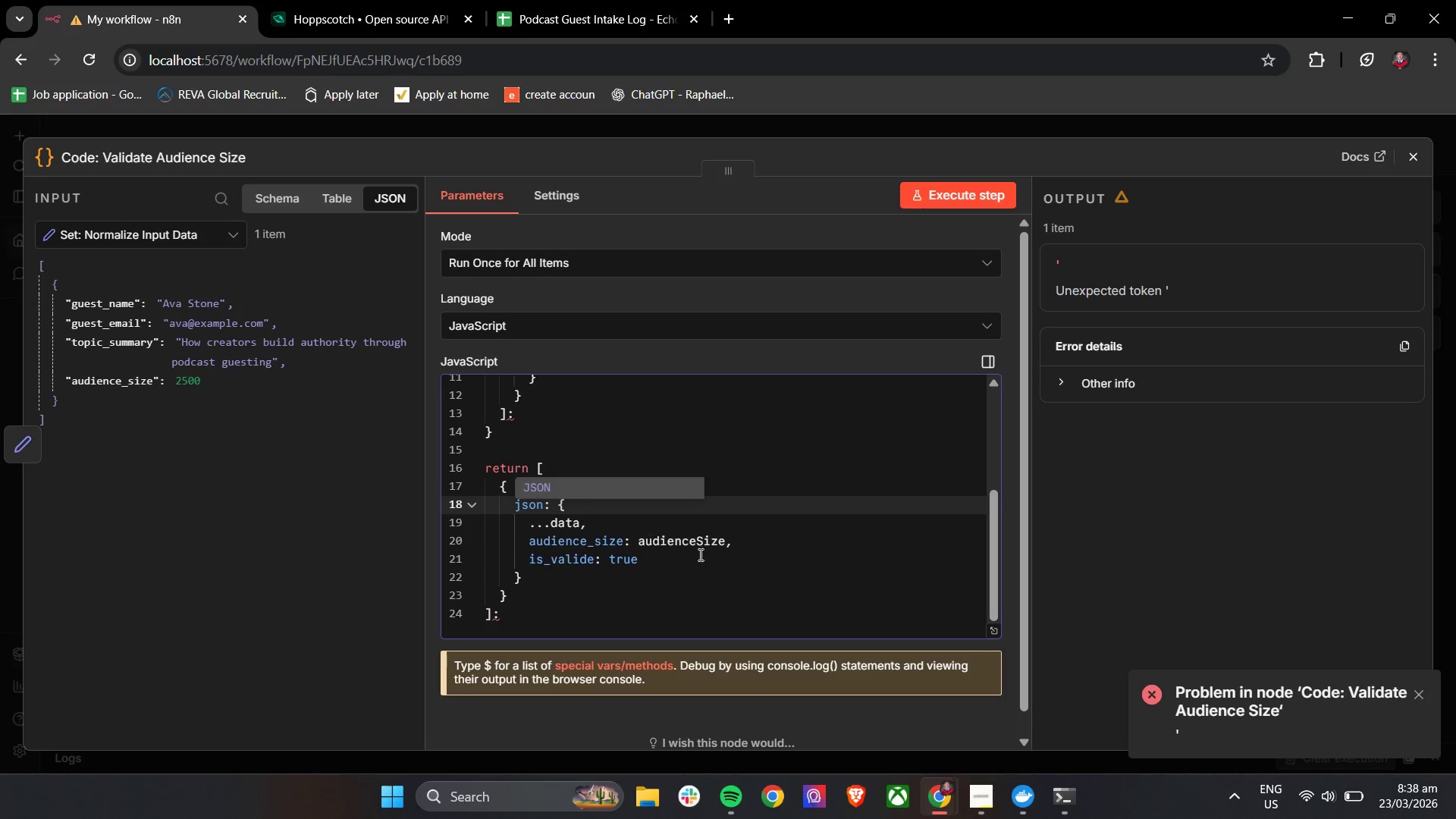 
left_click([726, 563])
 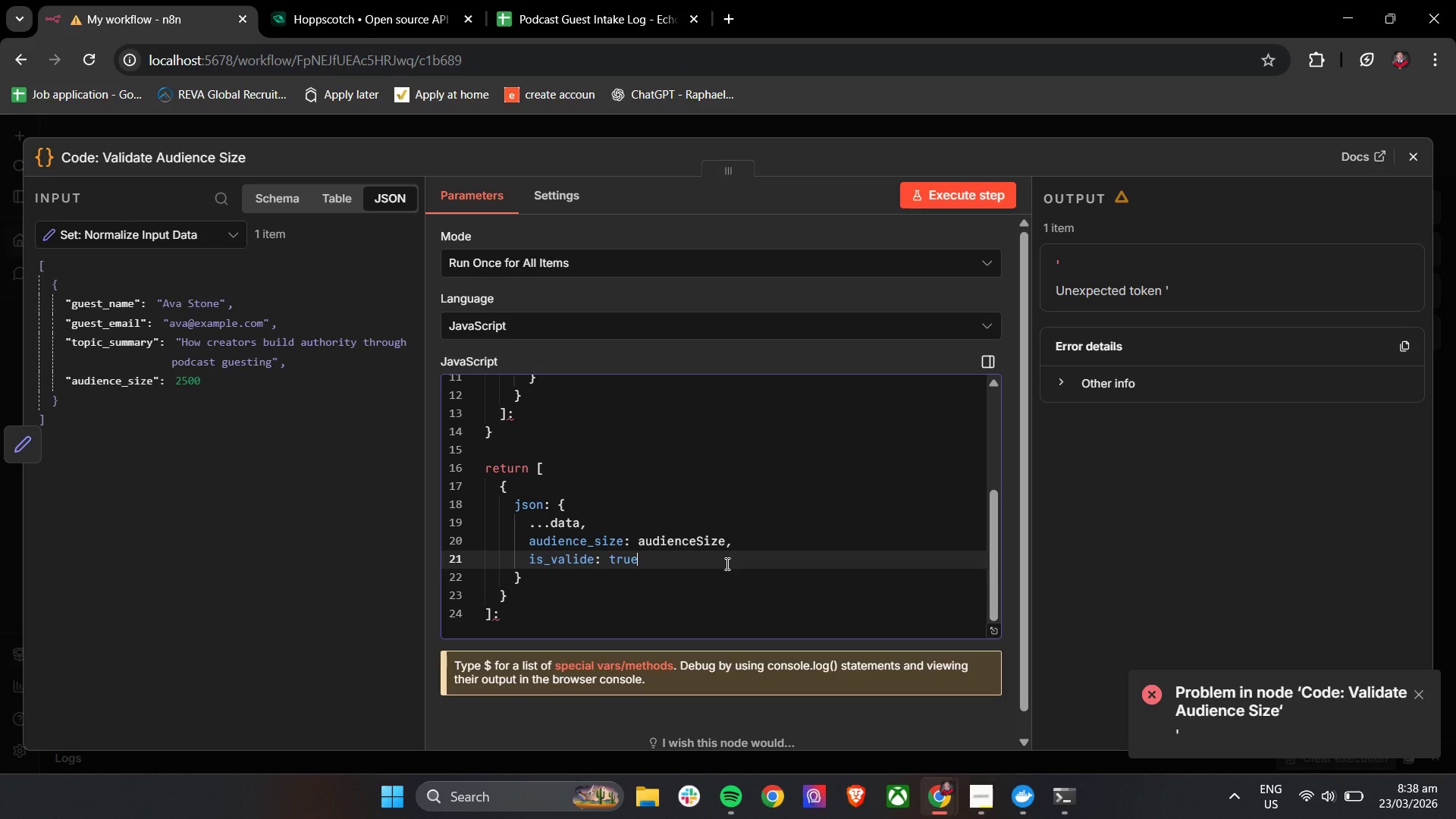 
wait(5.36)
 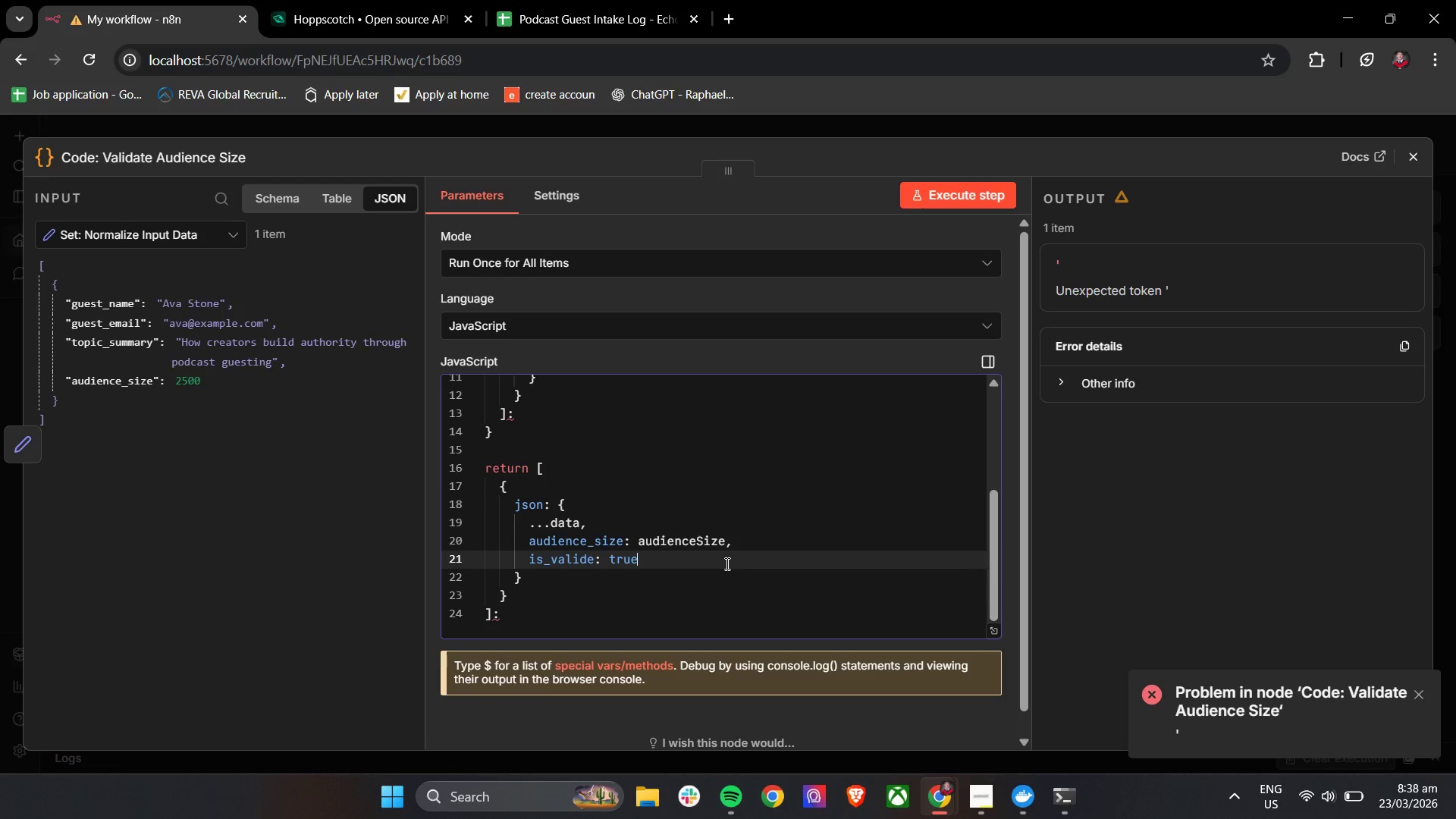 
scroll: coordinate [795, 527], scroll_direction: up, amount: 1.0
 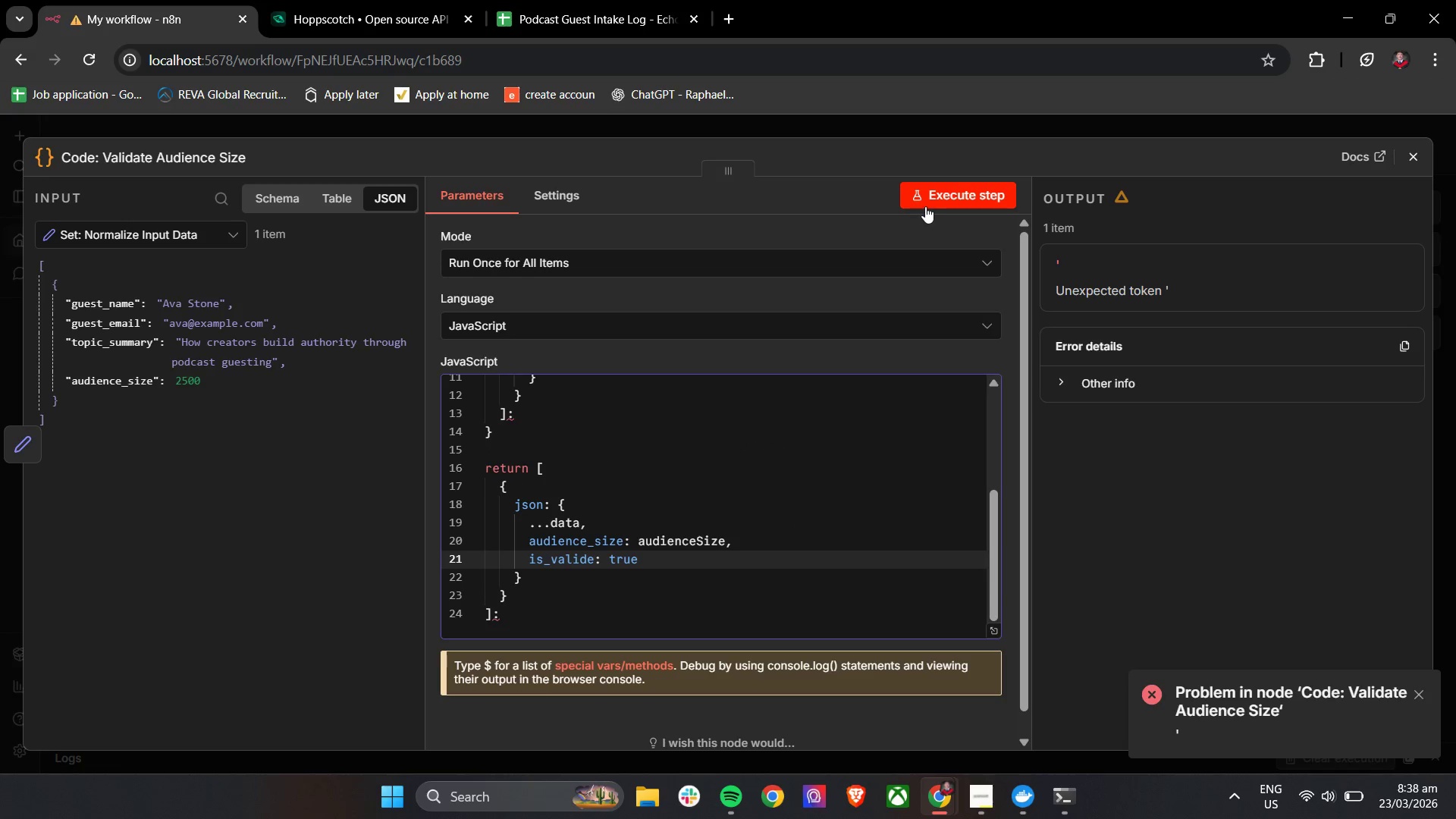 
left_click([926, 205])
 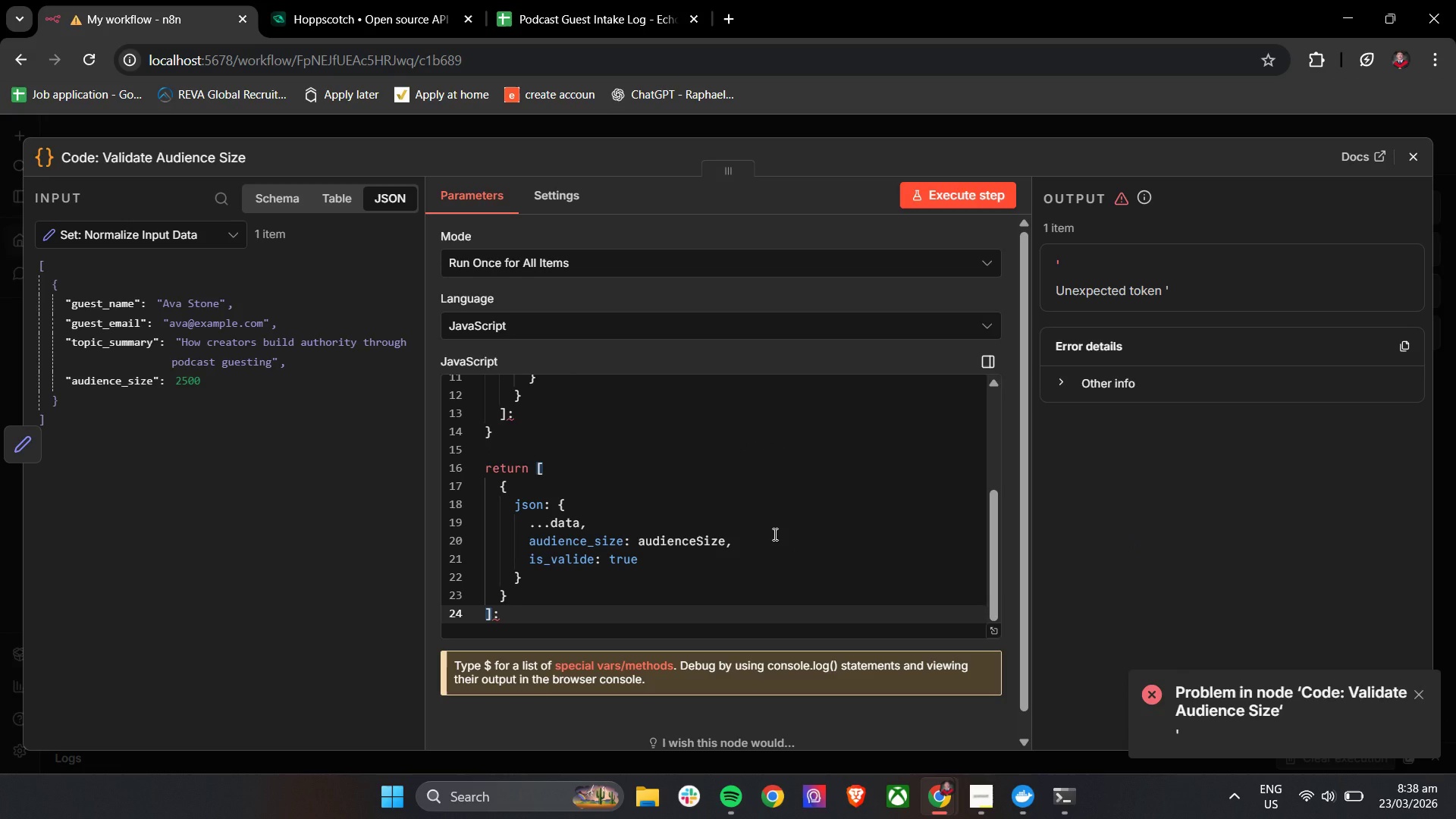 
wait(6.08)
 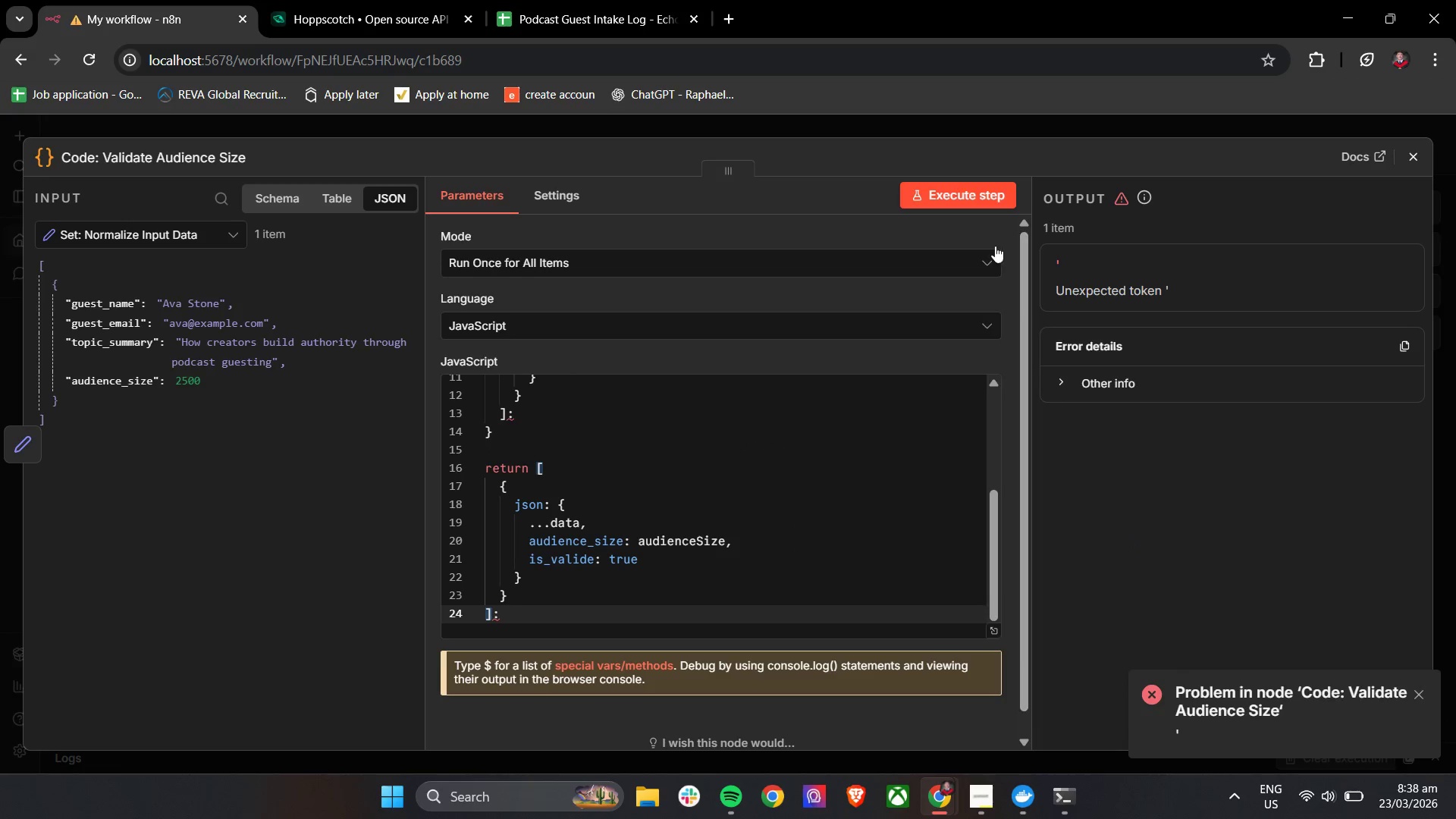 
scroll: coordinate [774, 534], scroll_direction: up, amount: 7.0
 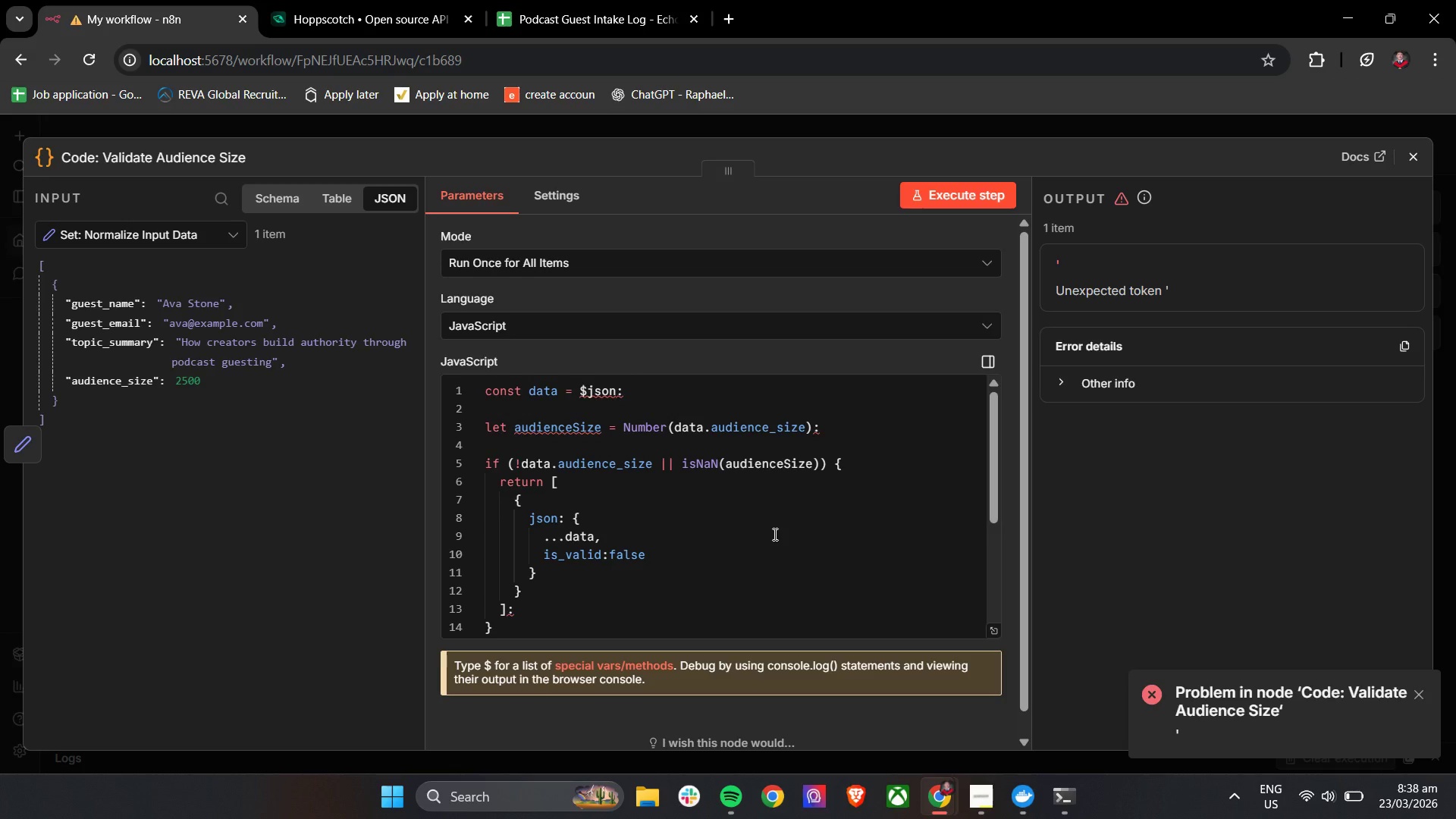 
left_click([824, 436])
 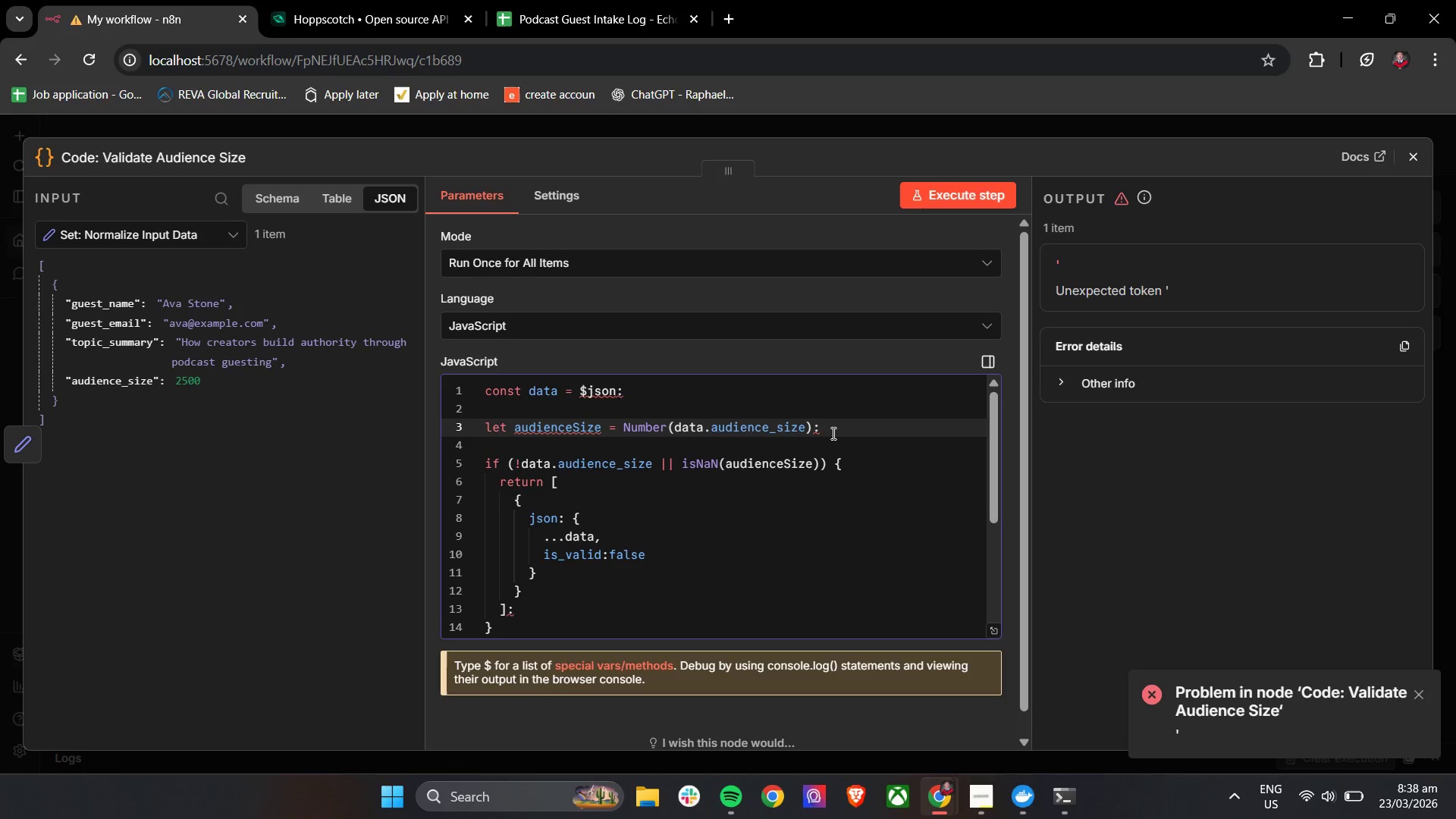 
key(Backspace)
 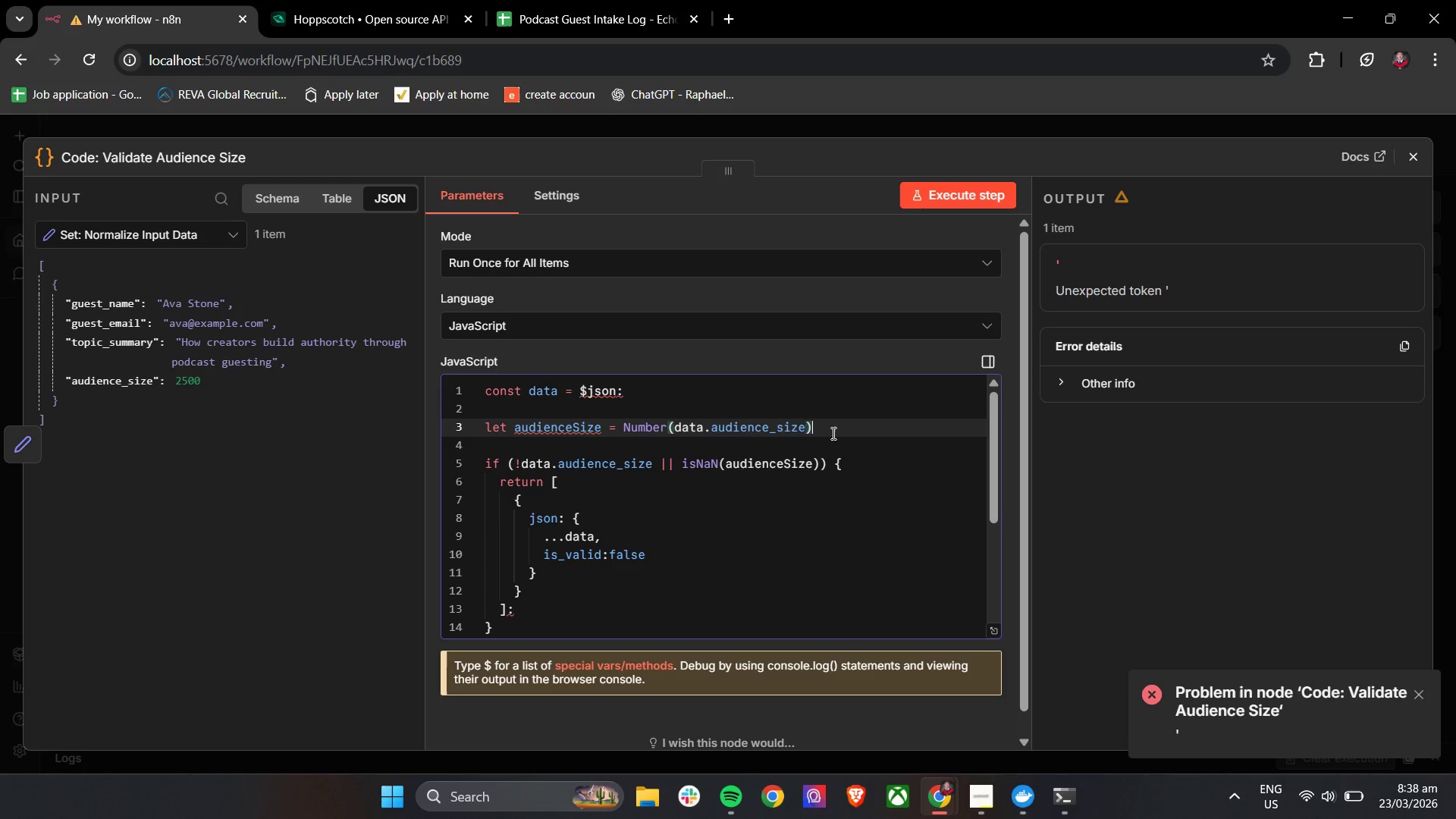 
key(Semicolon)
 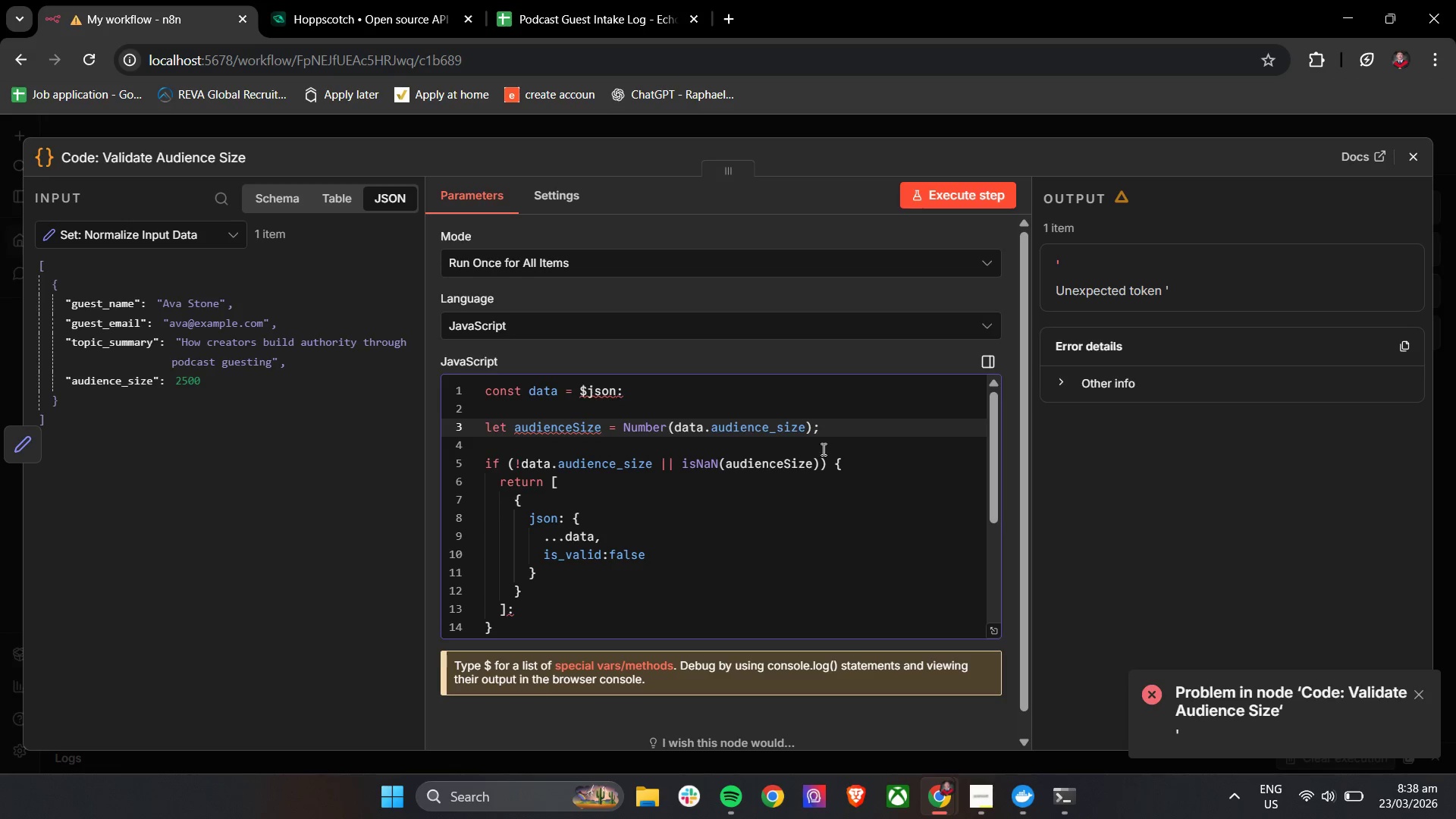 
left_click([817, 492])
 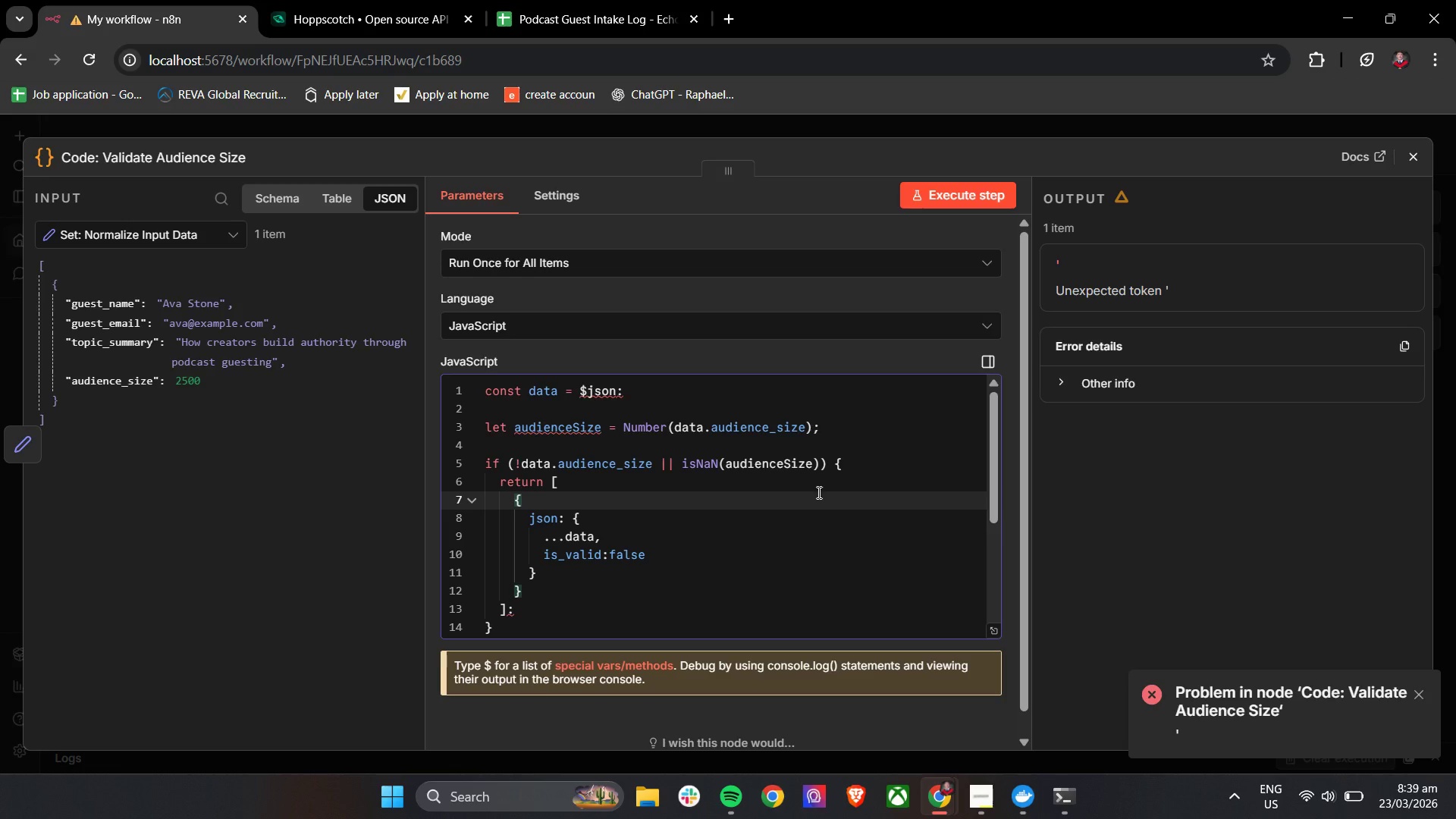 
wait(7.55)
 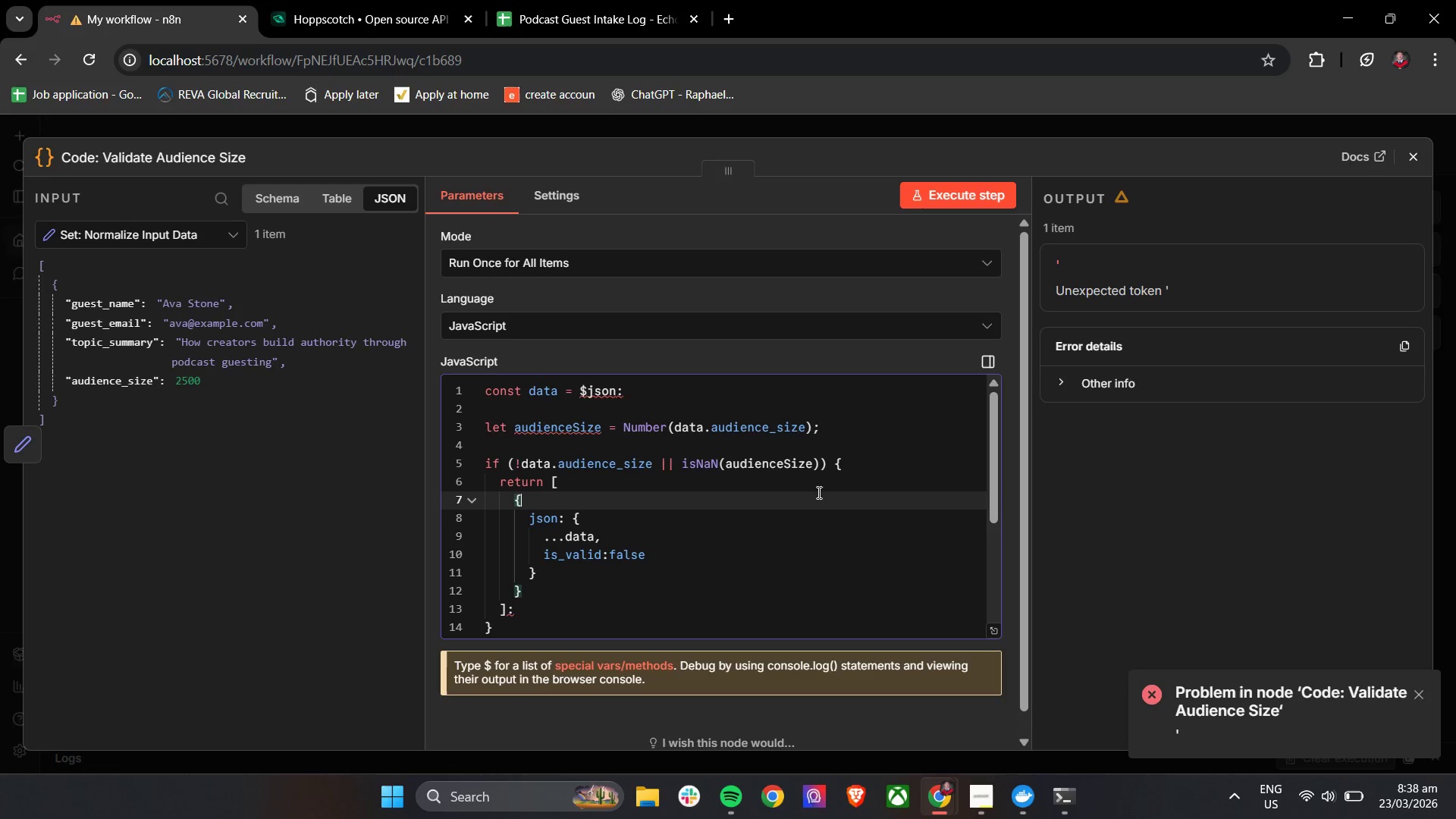 
left_click([556, 482])
 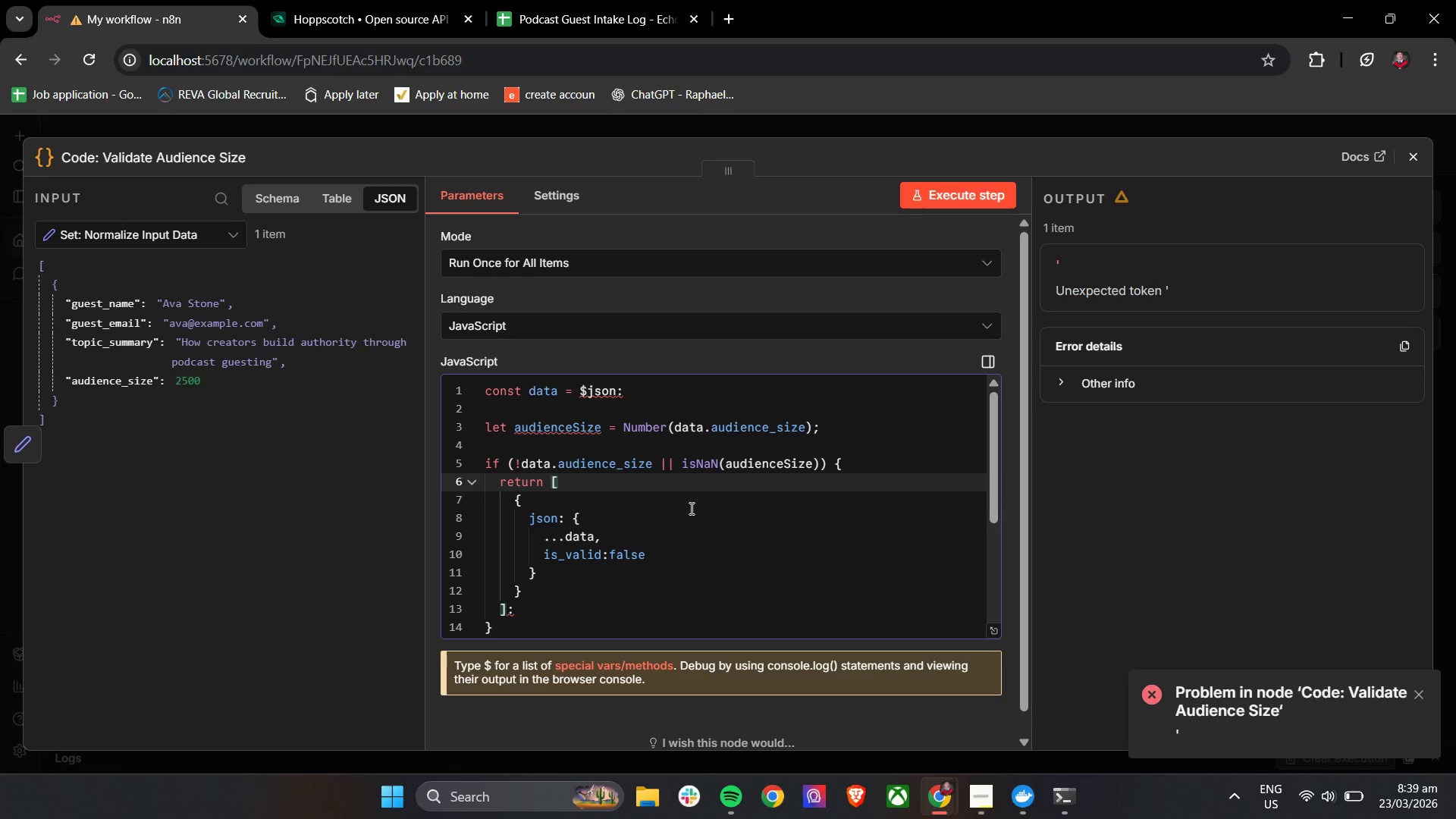 
key(Backspace)
 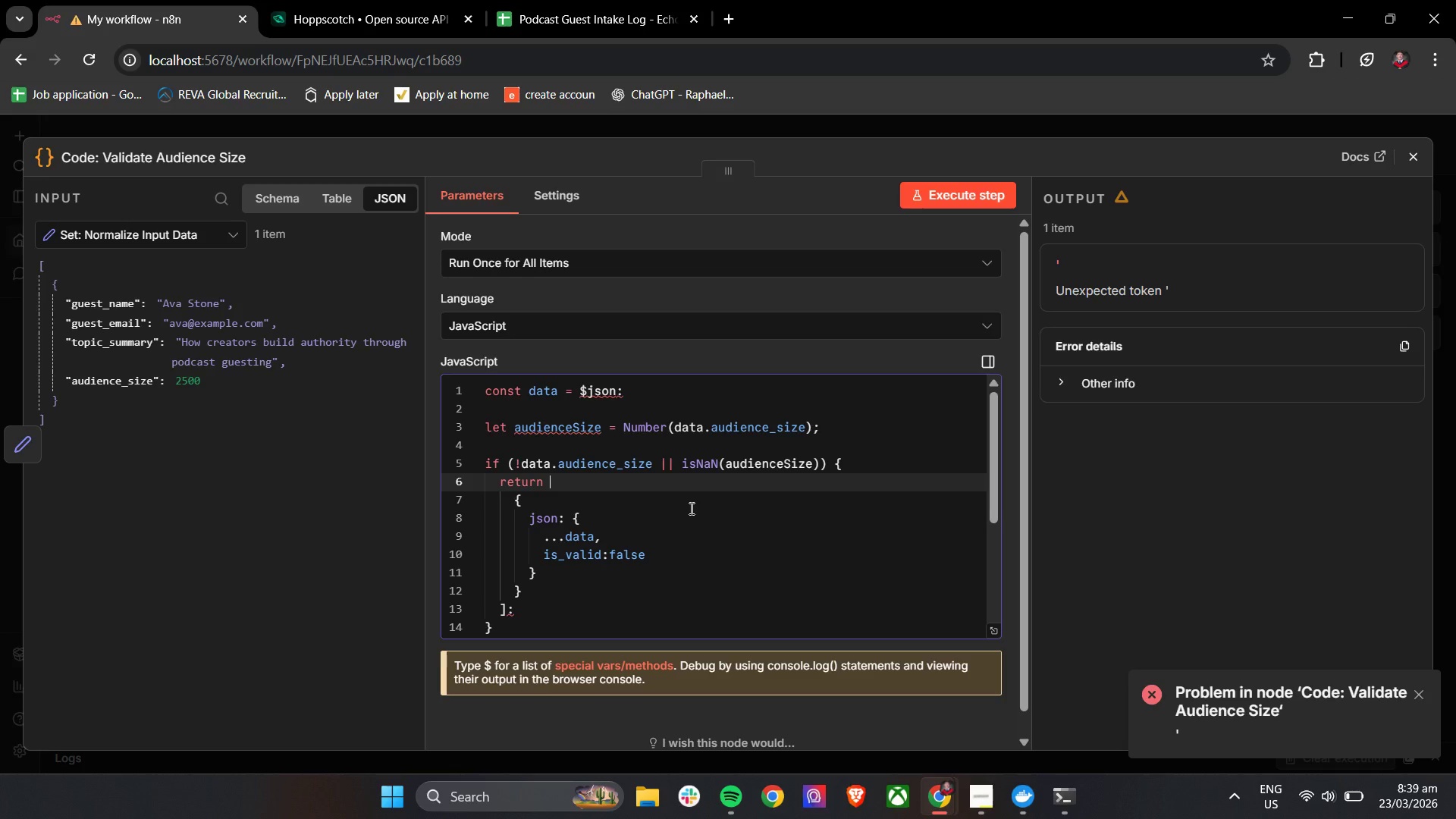 
key(Shift+BracketLeft)
 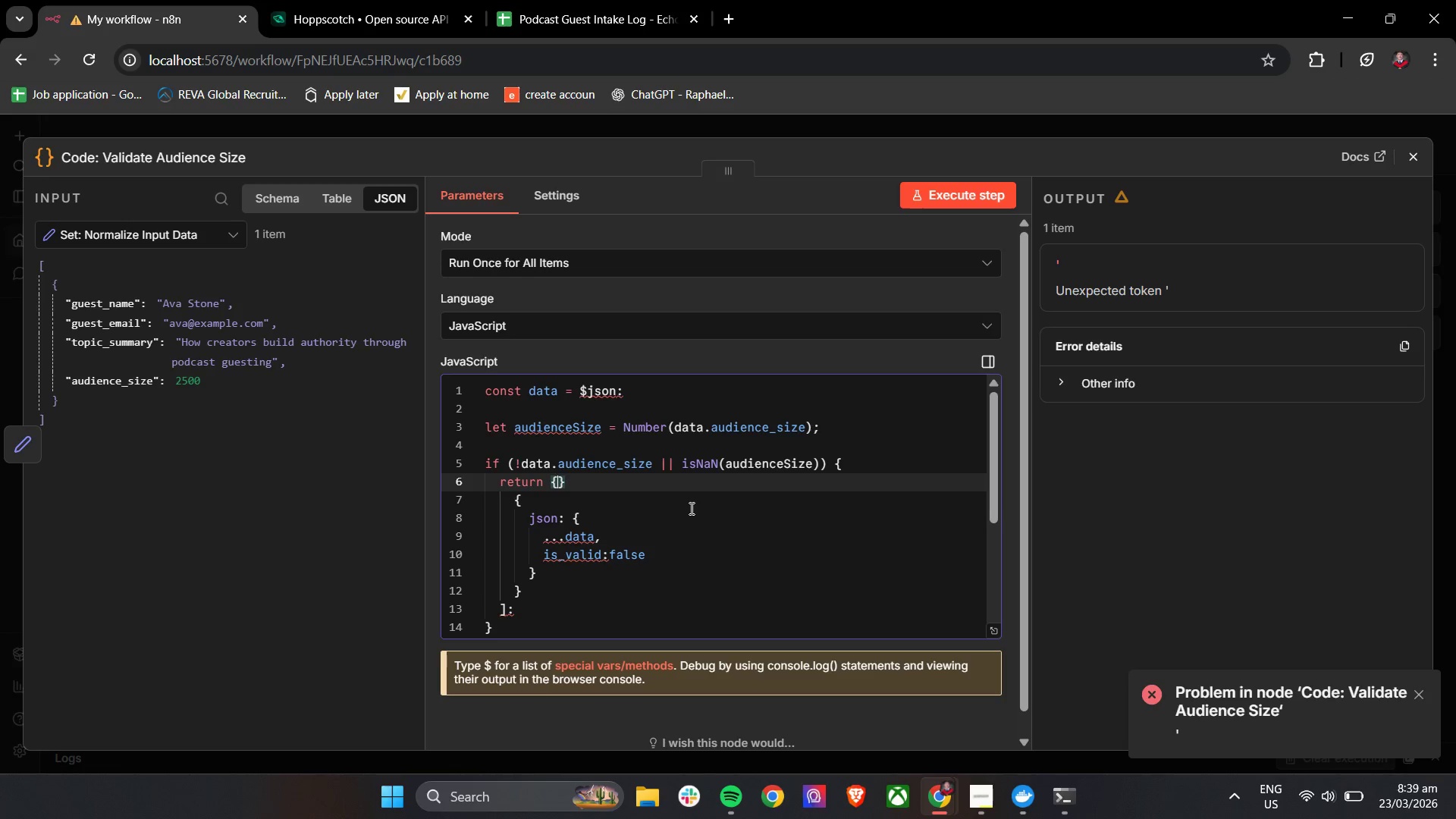 
left_click([690, 508])
 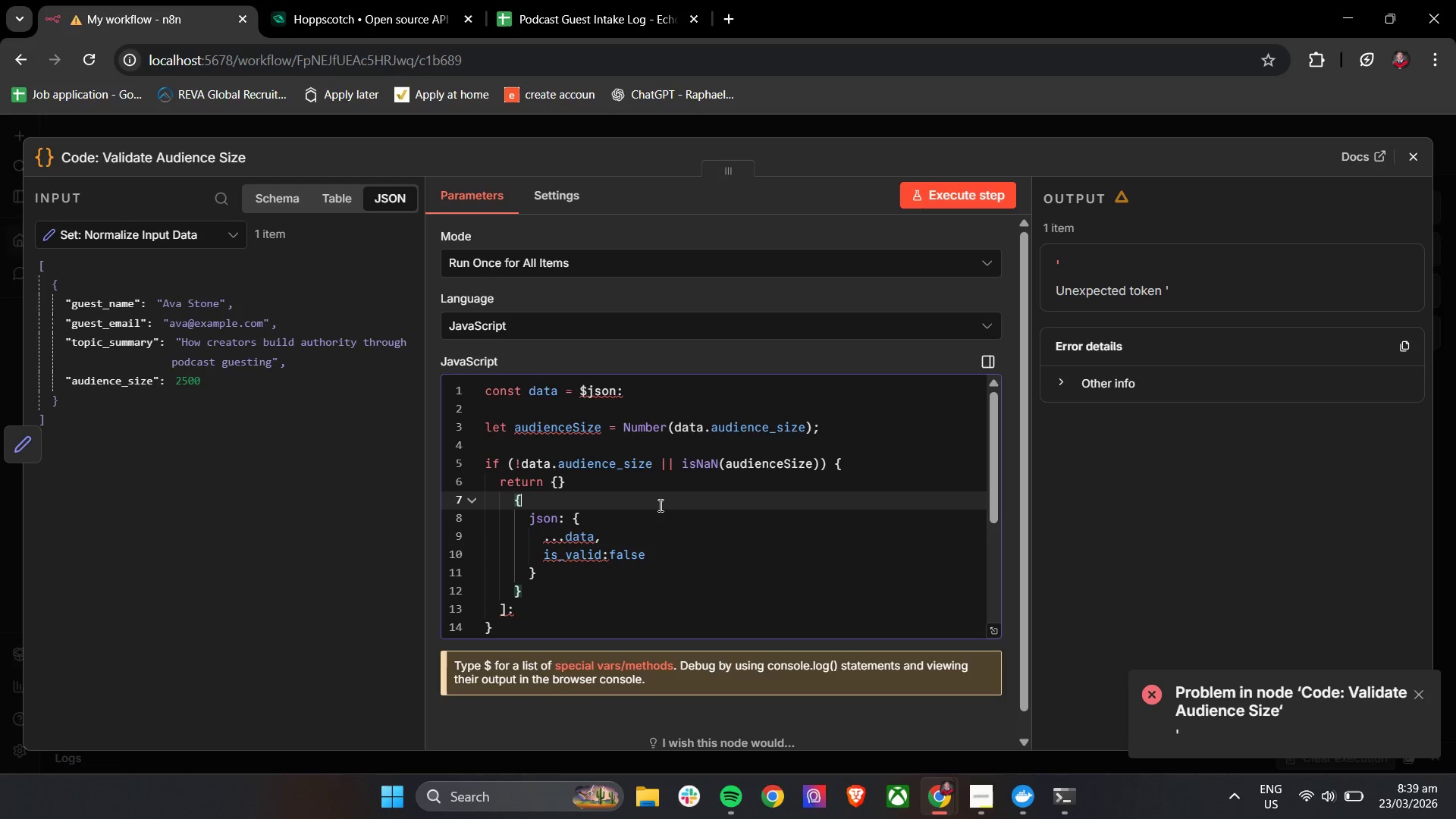 
left_click([566, 482])
 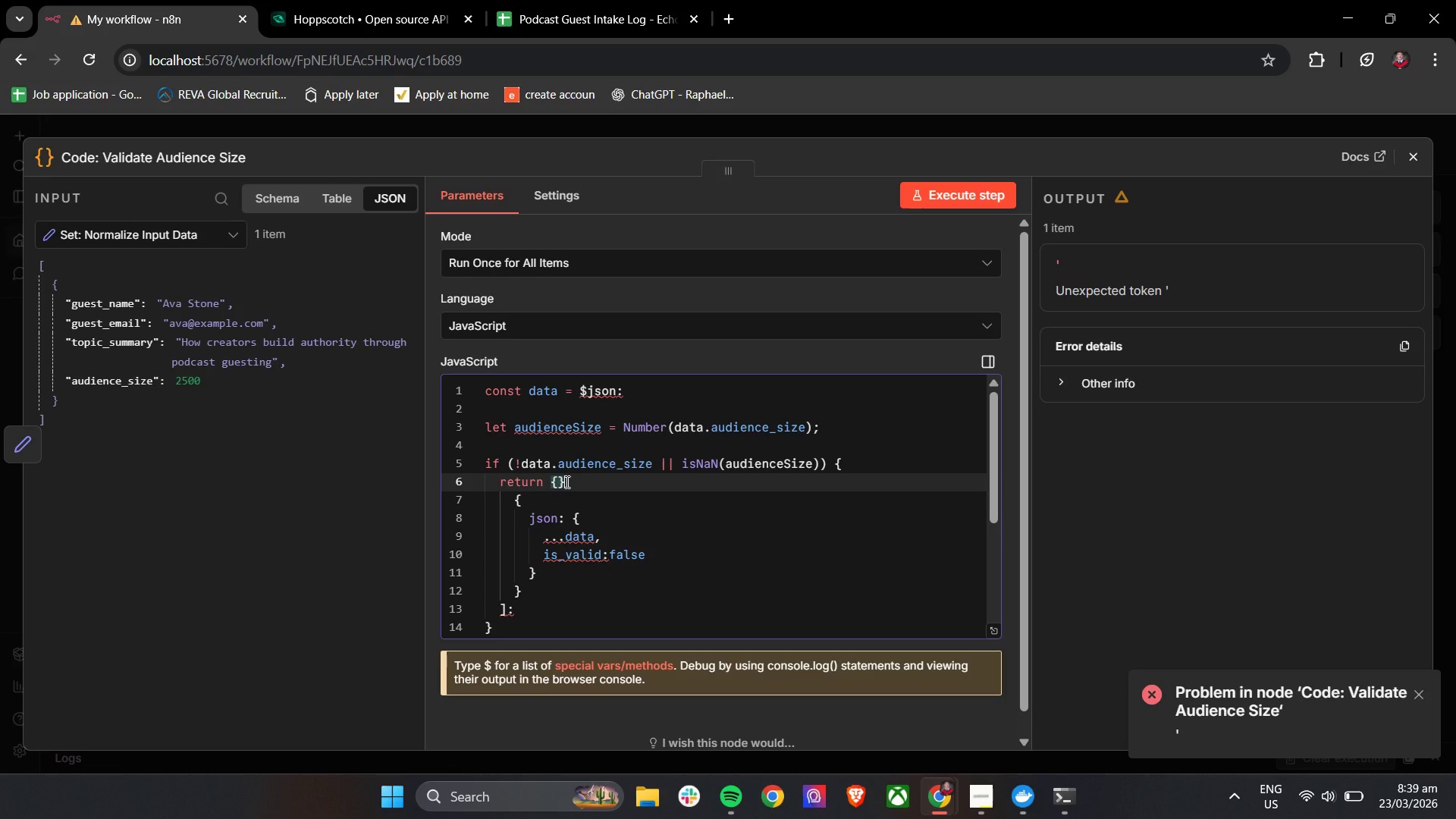 
key(Backspace)
 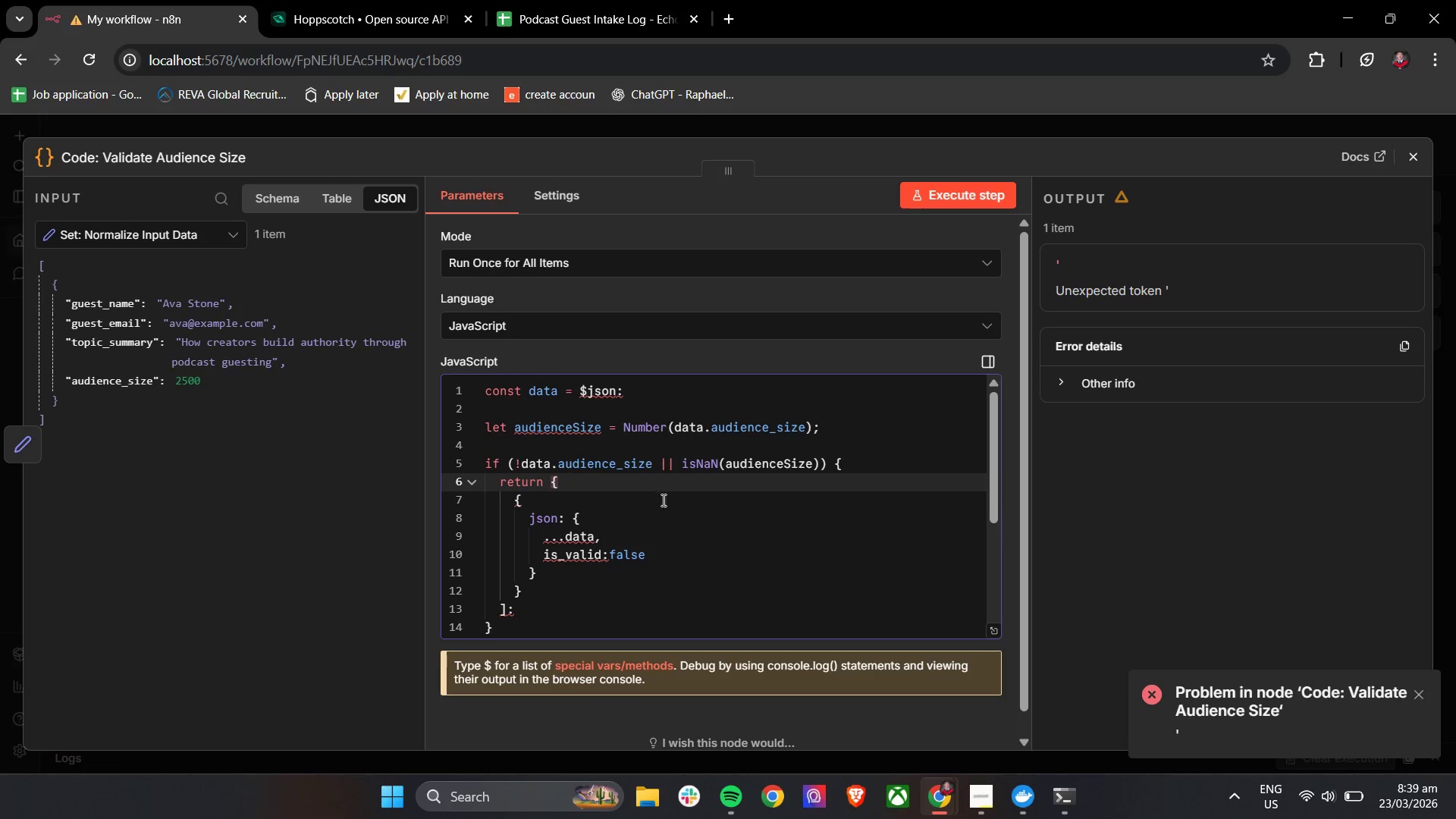 
left_click([726, 525])
 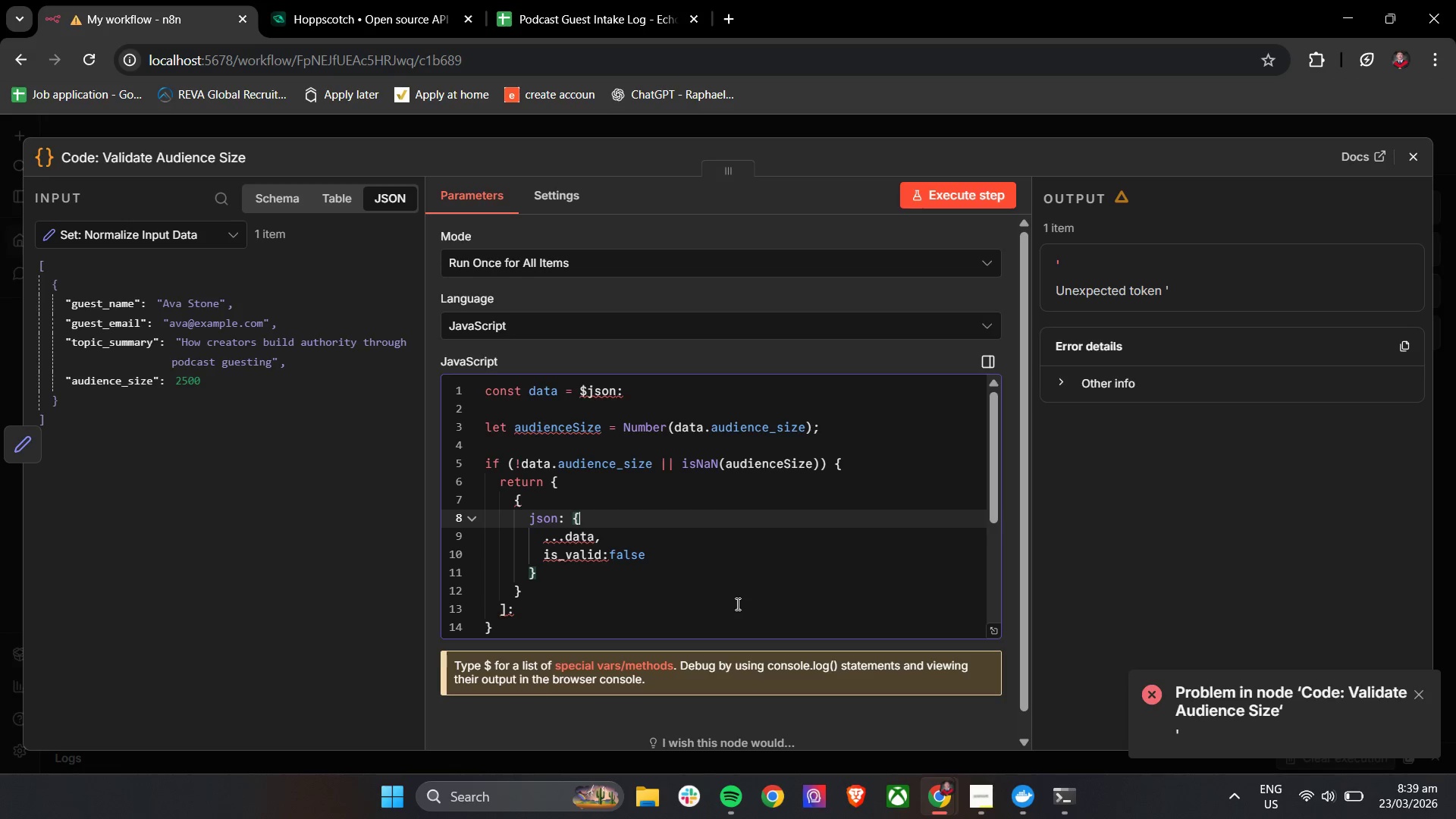 
wait(6.64)
 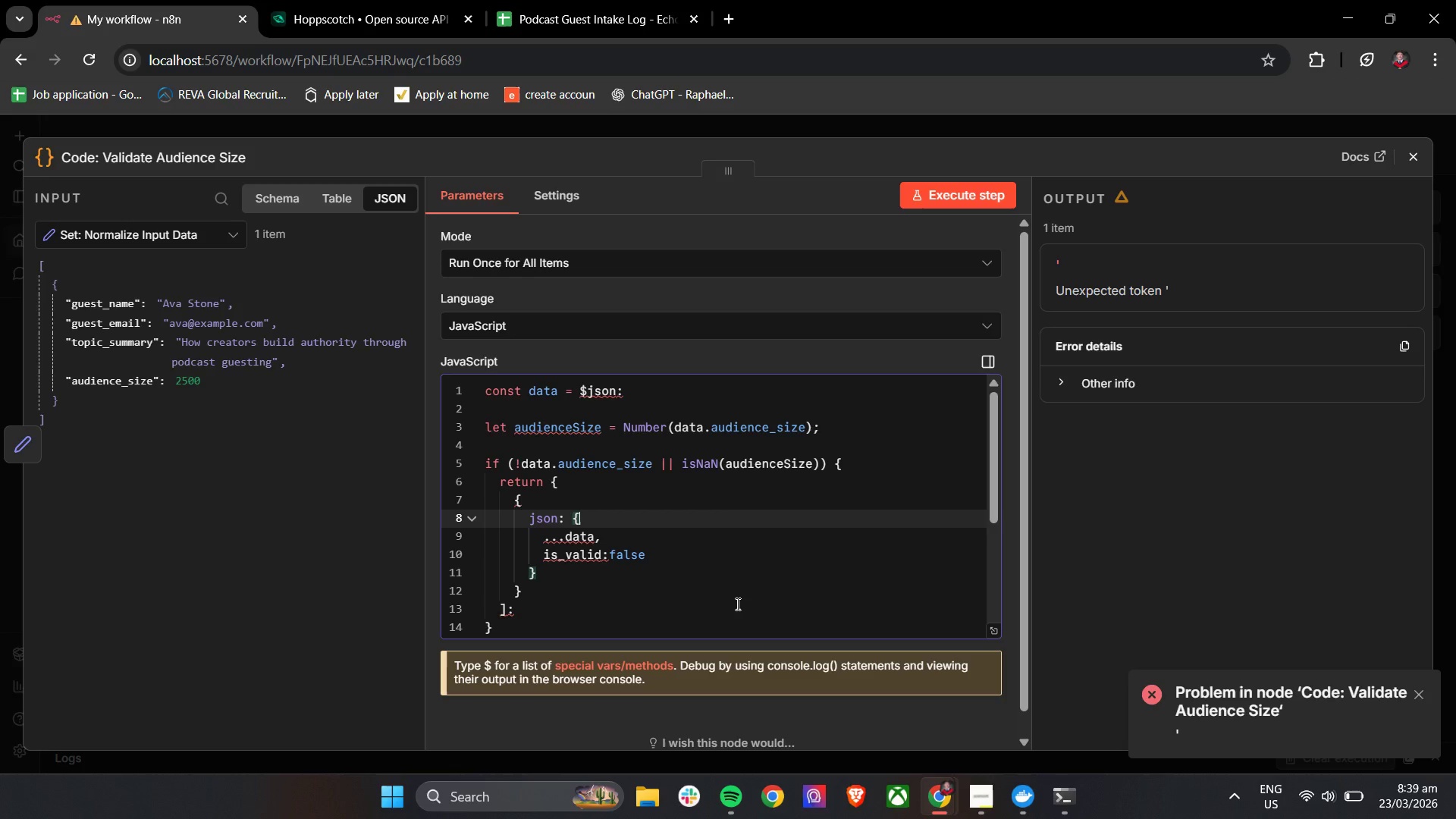 
left_click([655, 605])
 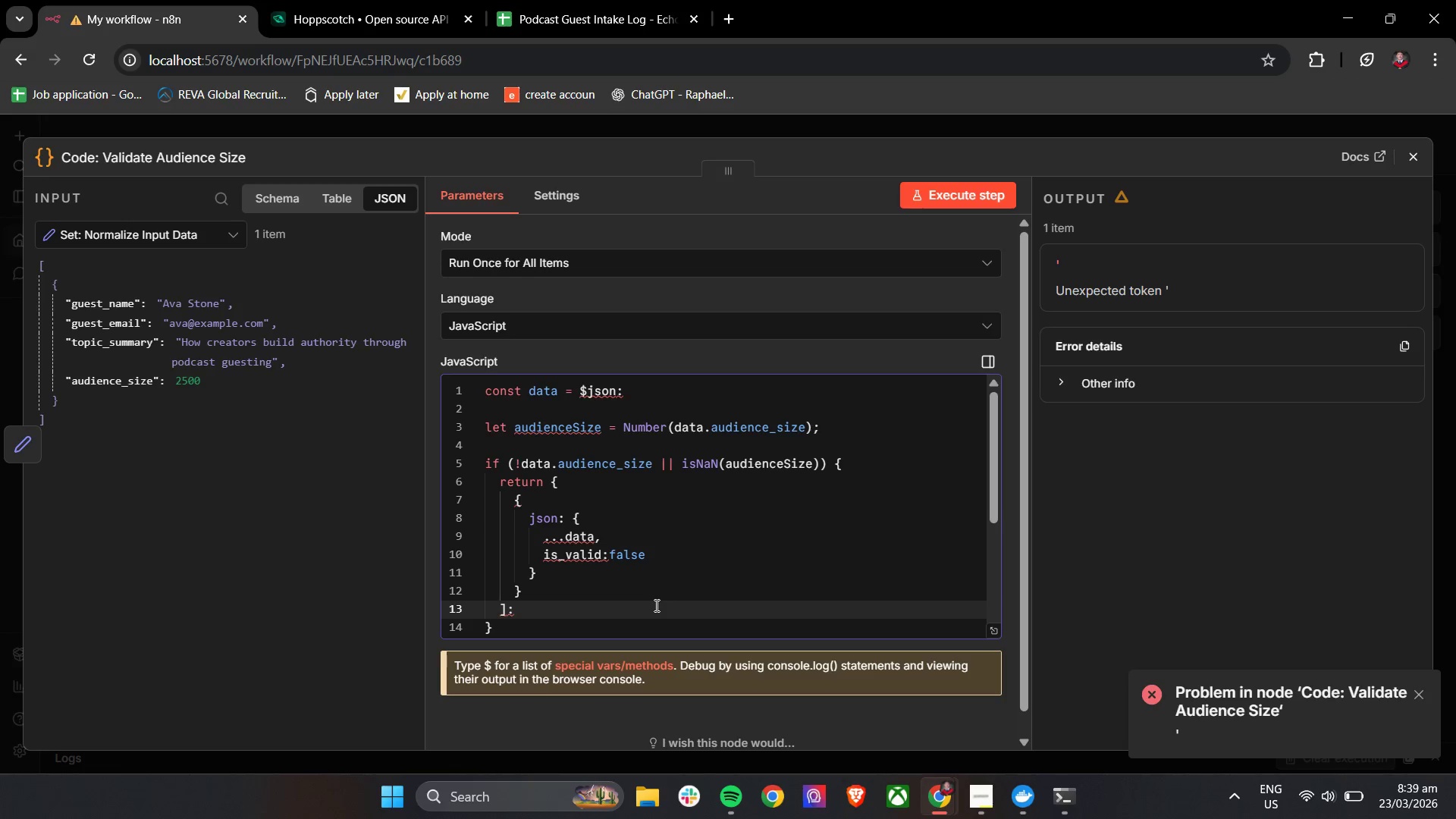 
wait(5.81)
 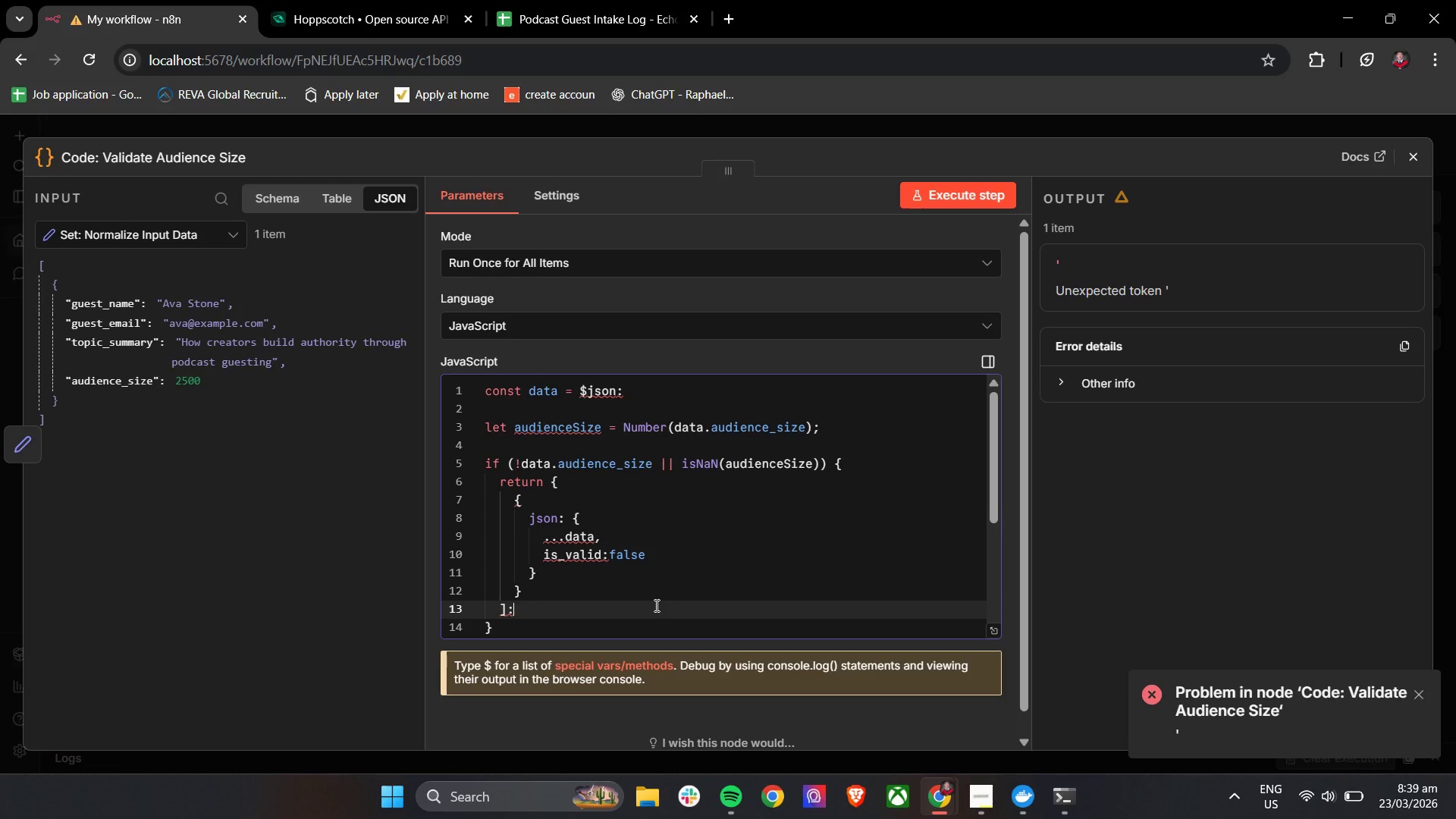 
scroll: coordinate [655, 605], scroll_direction: down, amount: 9.0
 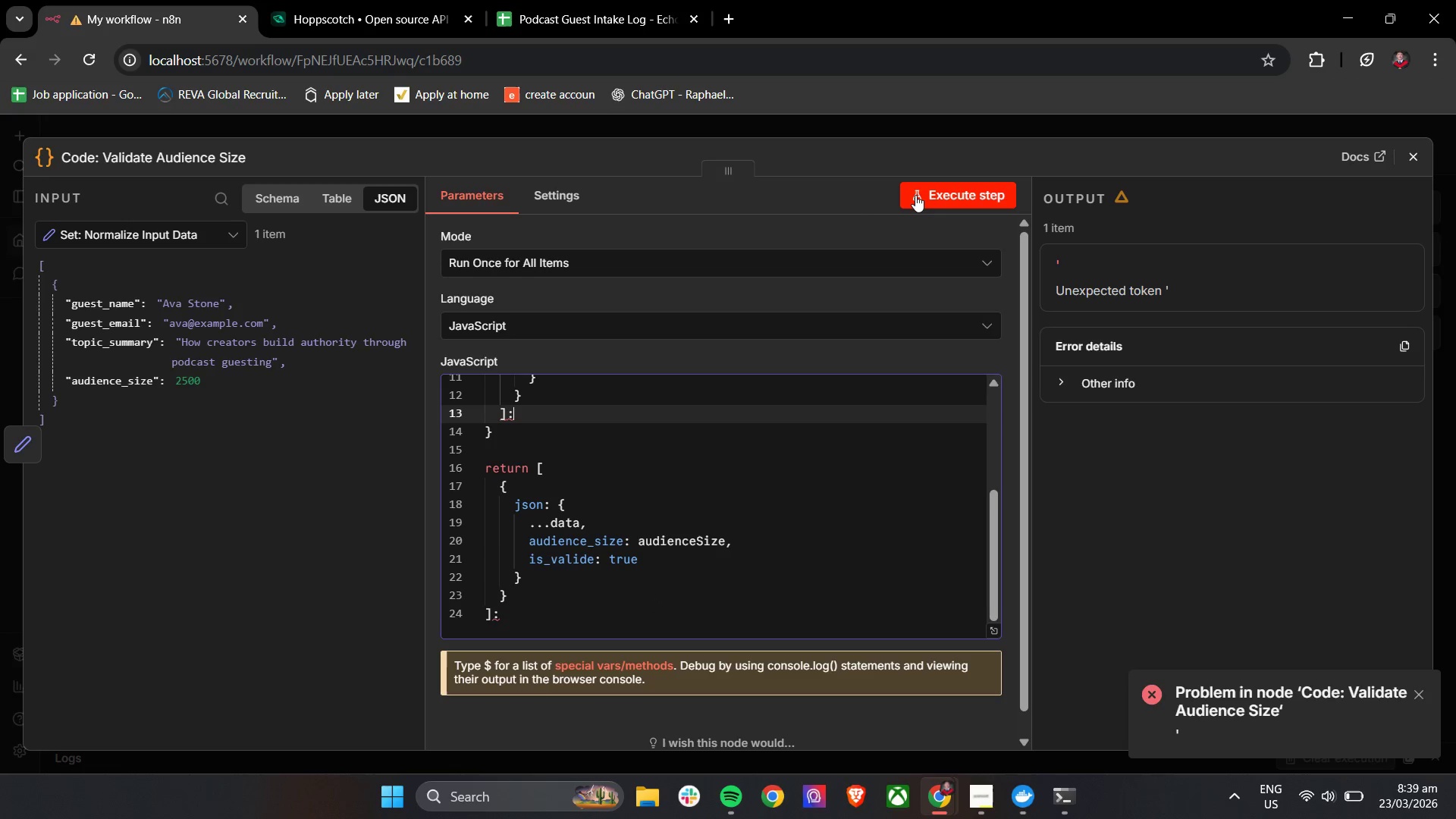 
left_click([915, 195])
 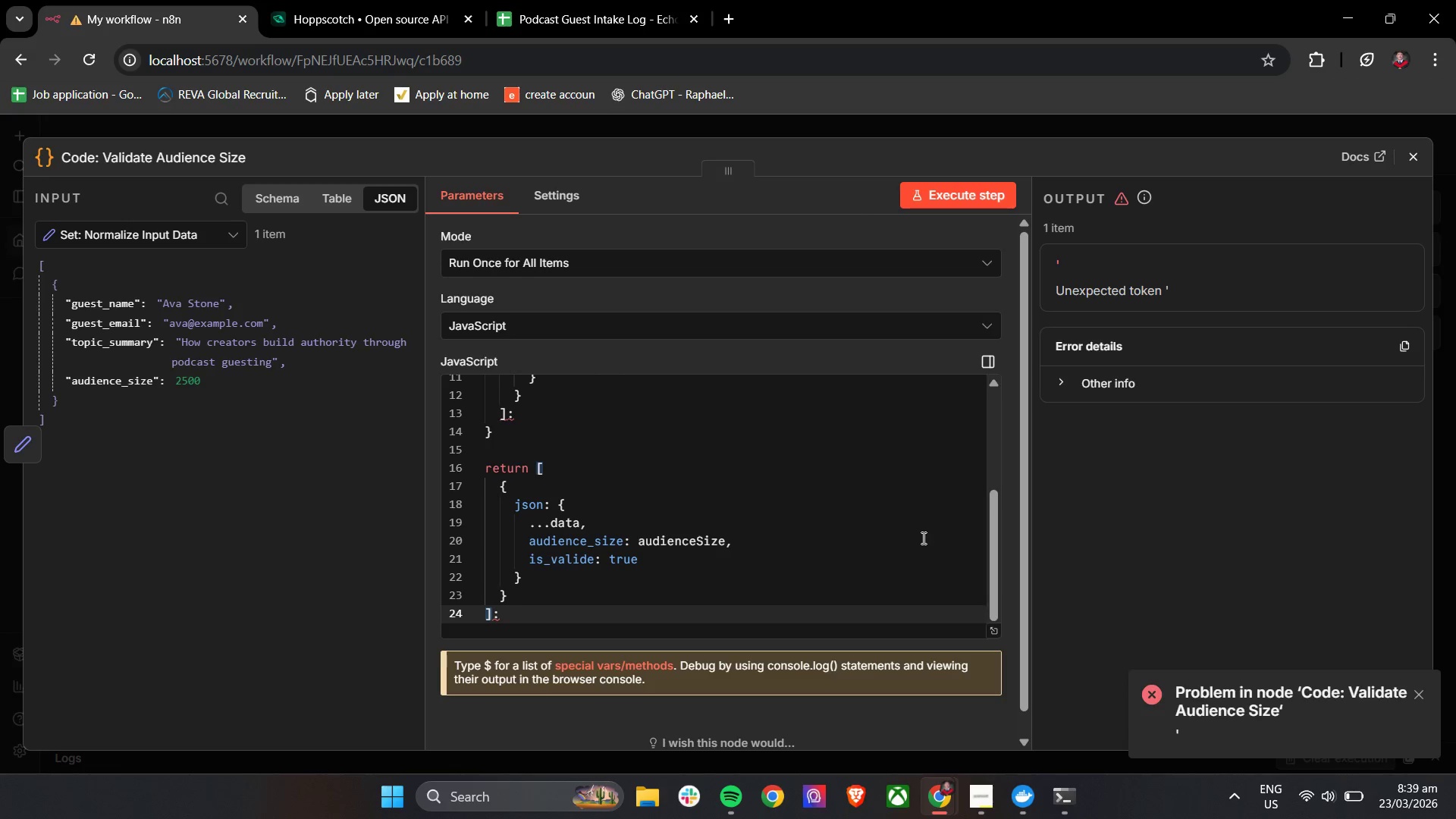 
scroll: coordinate [858, 573], scroll_direction: down, amount: 2.0
 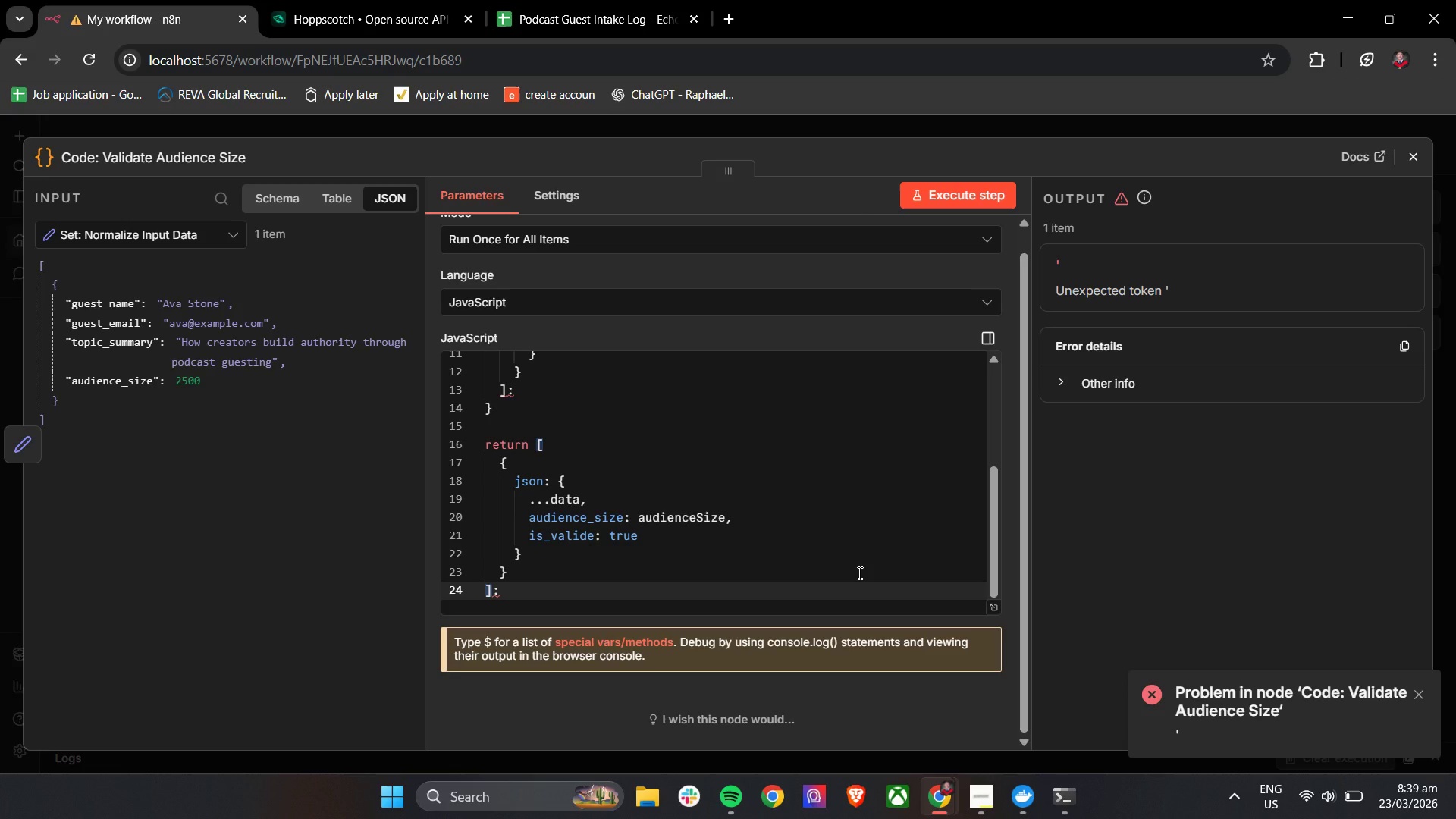 
scroll: coordinate [858, 573], scroll_direction: up, amount: 2.0
 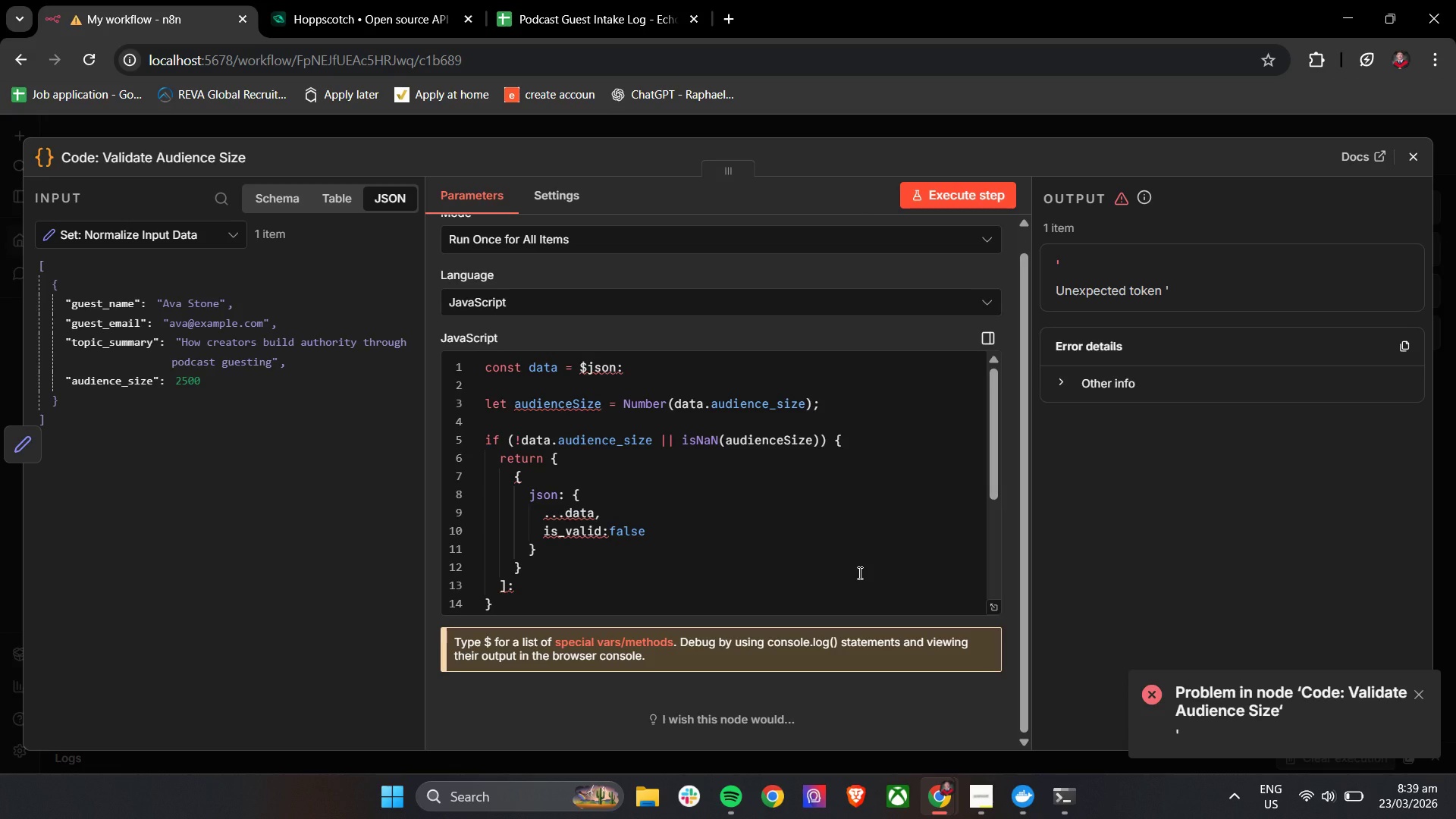 
scroll: coordinate [858, 573], scroll_direction: down, amount: 10.0
 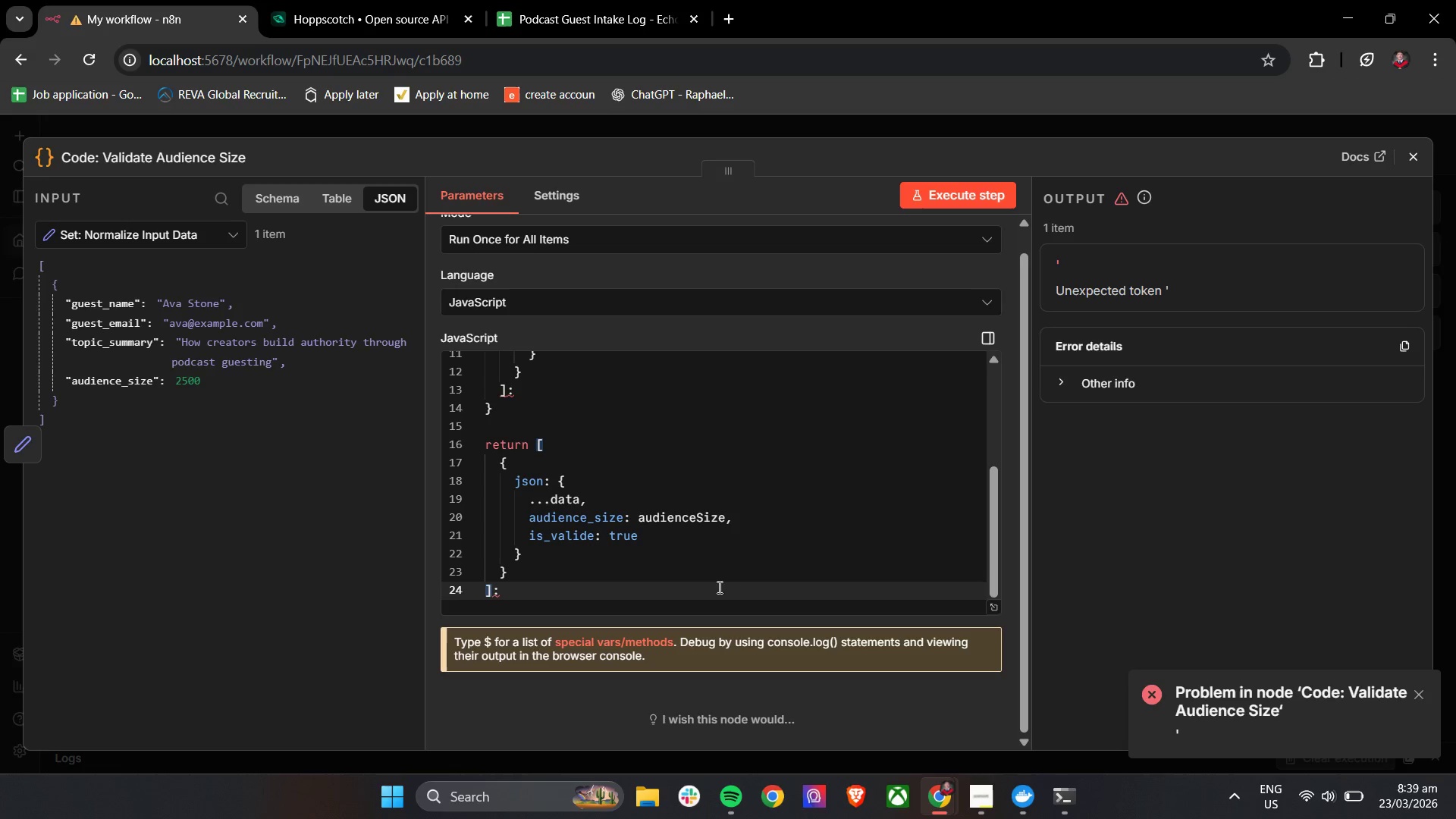 
wait(10.44)
 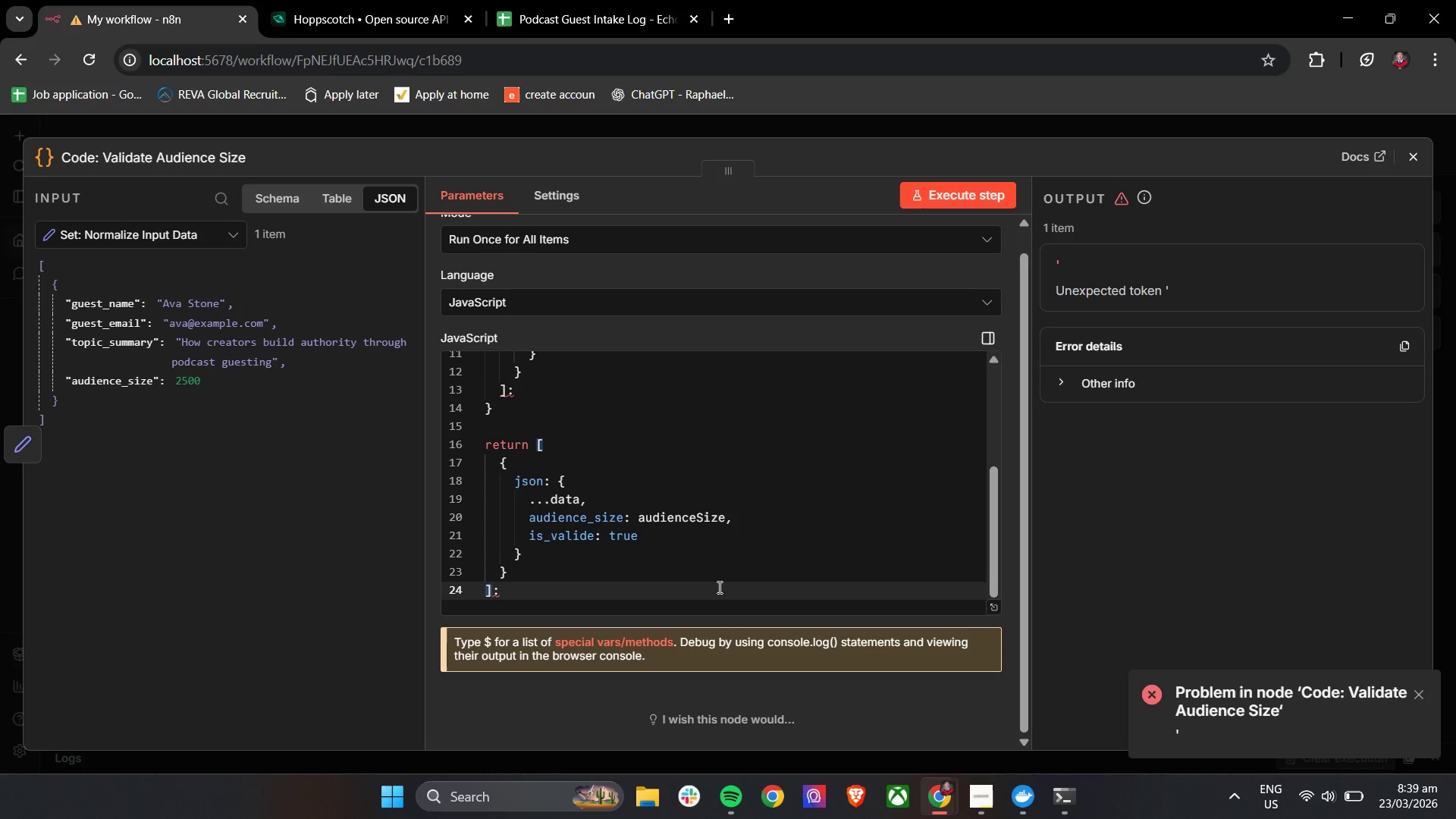 
scroll: coordinate [657, 557], scroll_direction: up, amount: 9.0
 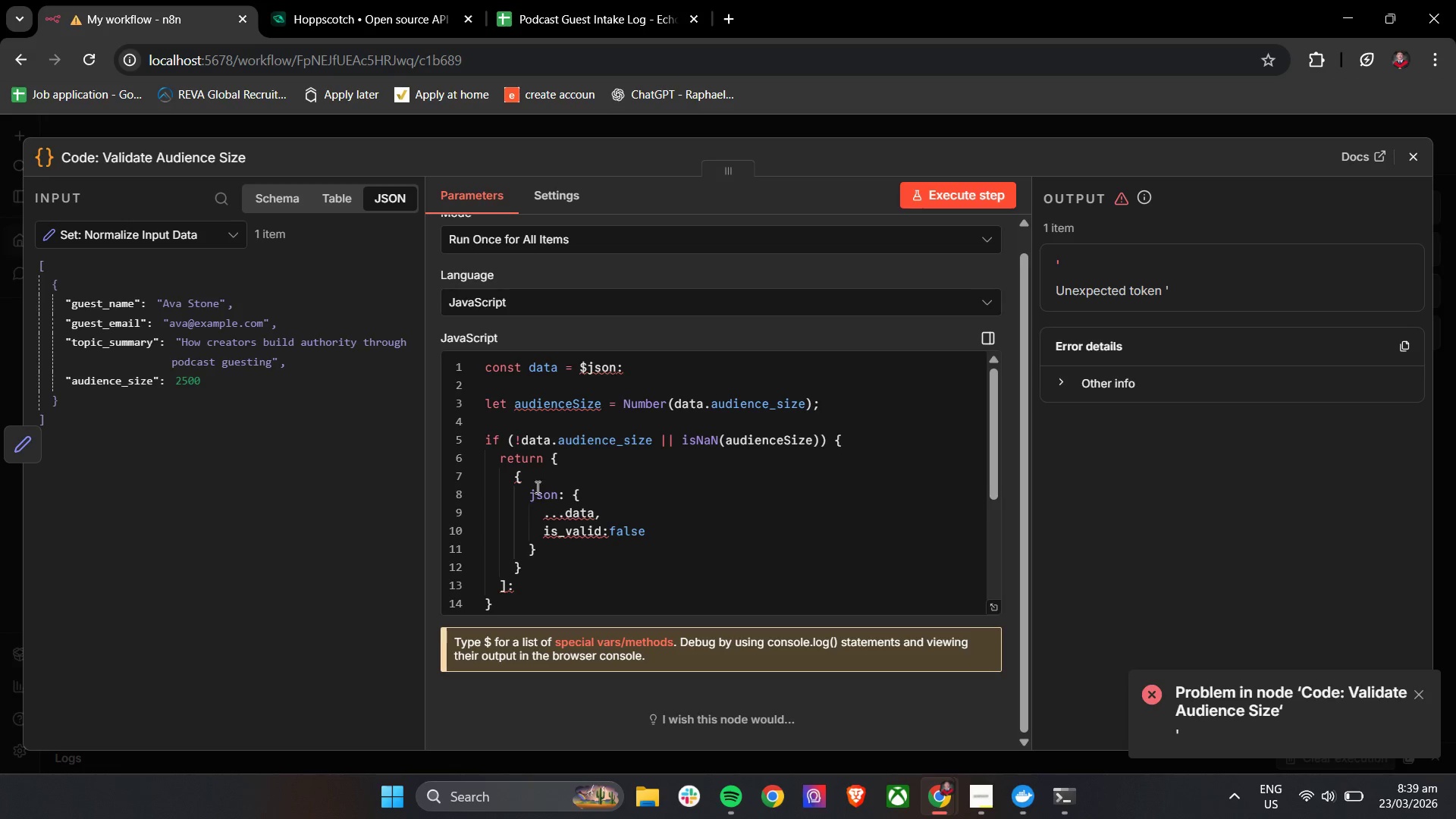 
left_click([625, 372])
 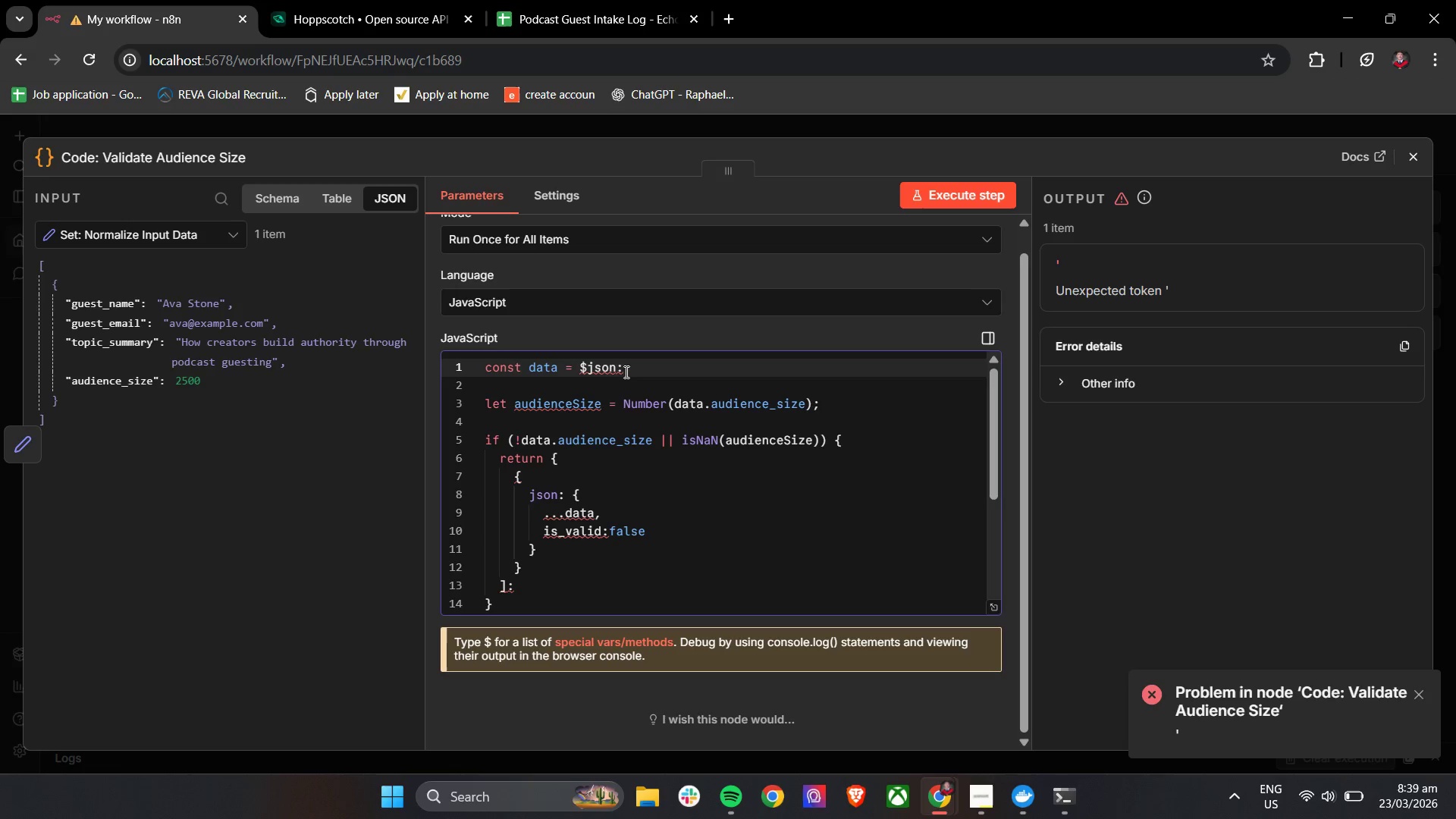 
key(Backspace)
 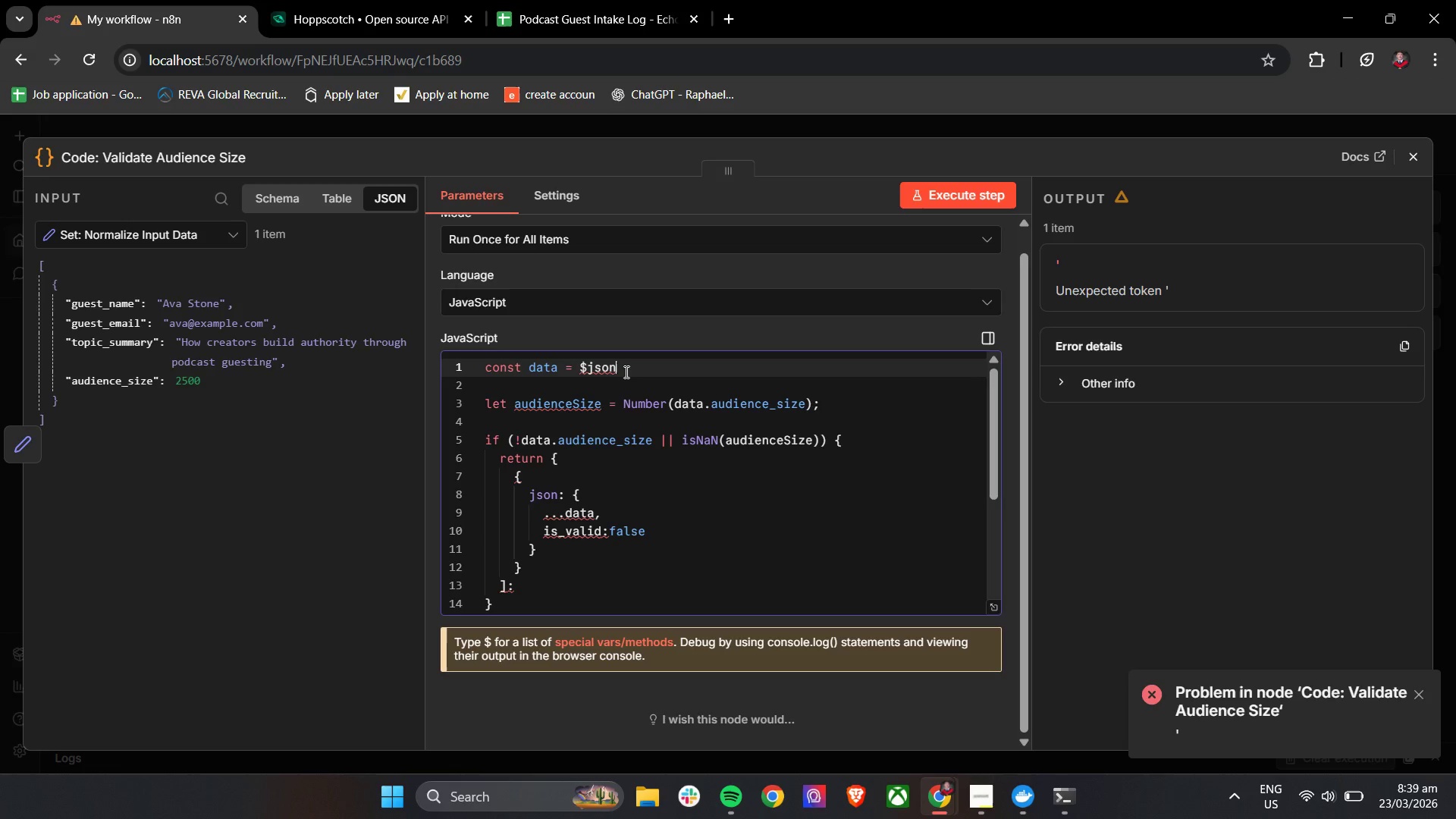 
key(Semicolon)
 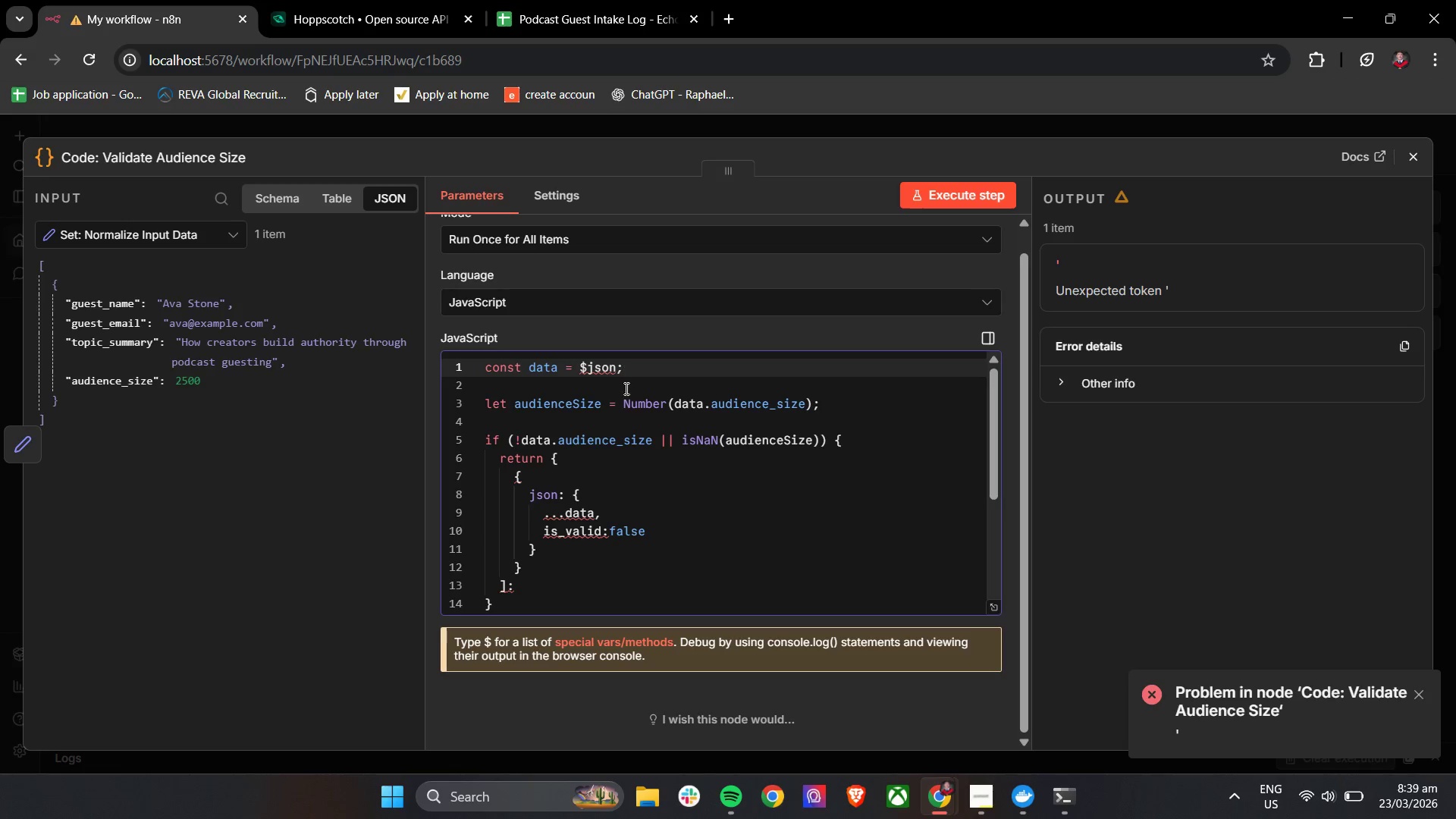 
left_click([625, 427])
 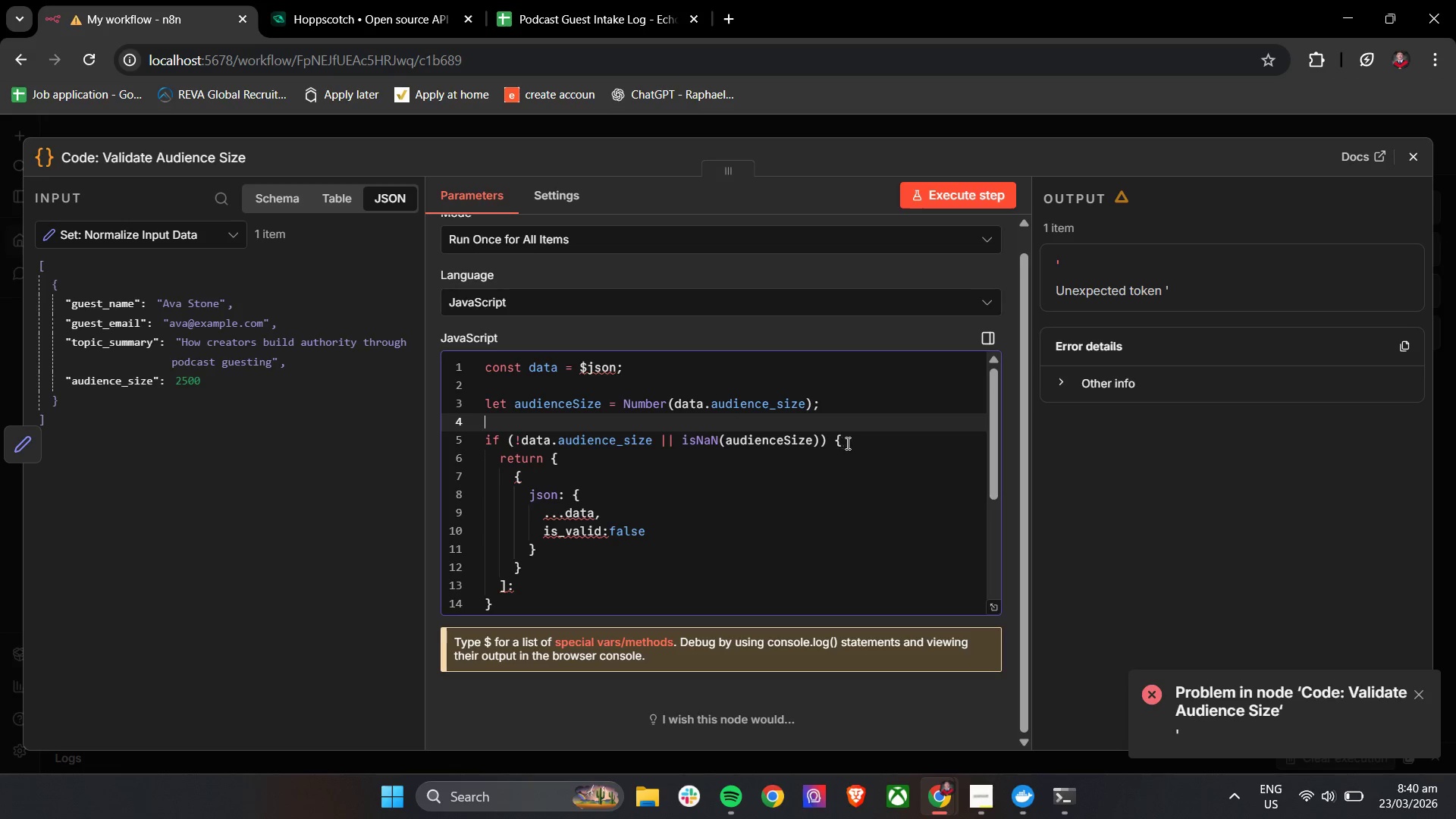 
wait(18.19)
 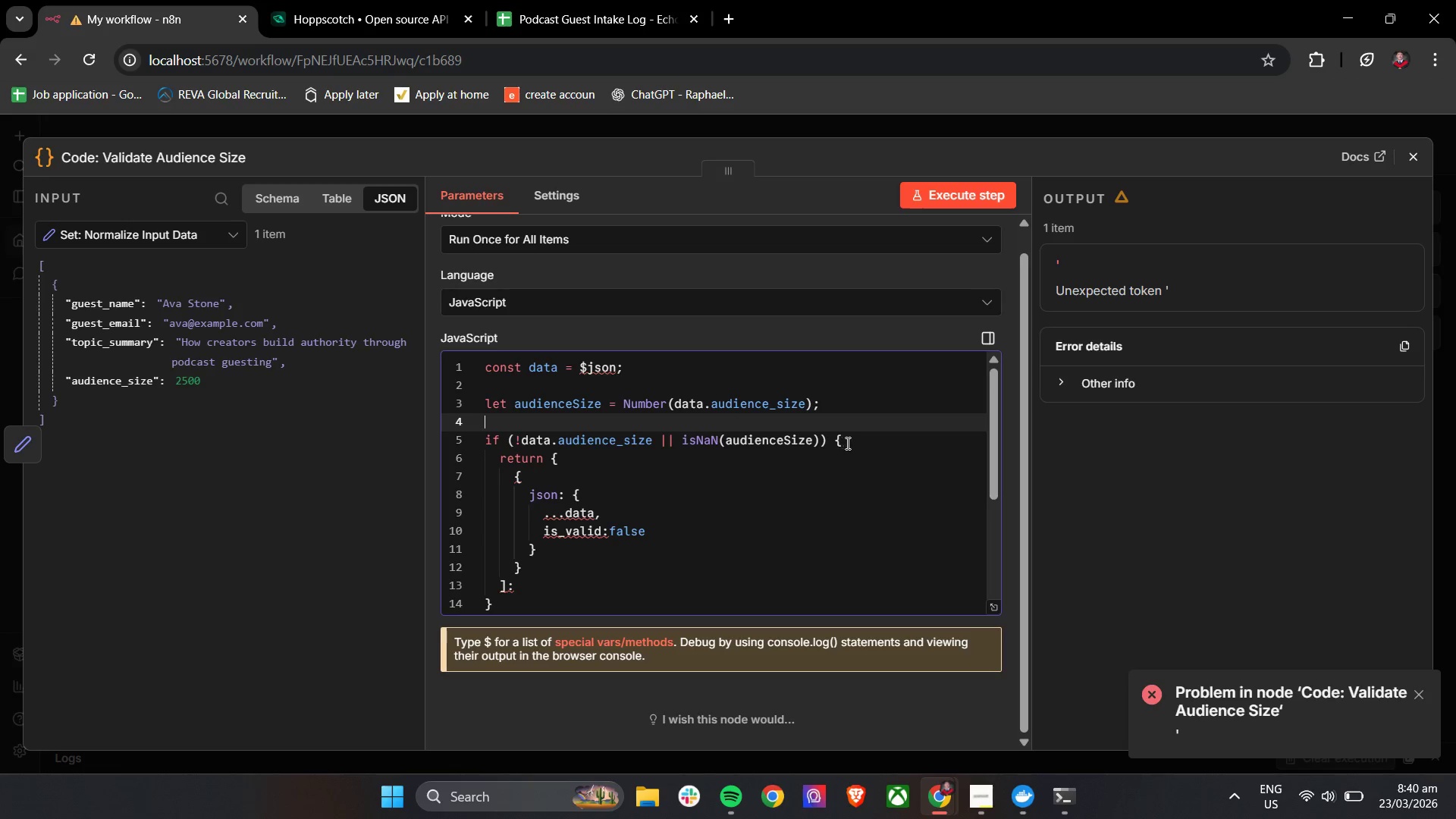 
left_click([526, 472])
 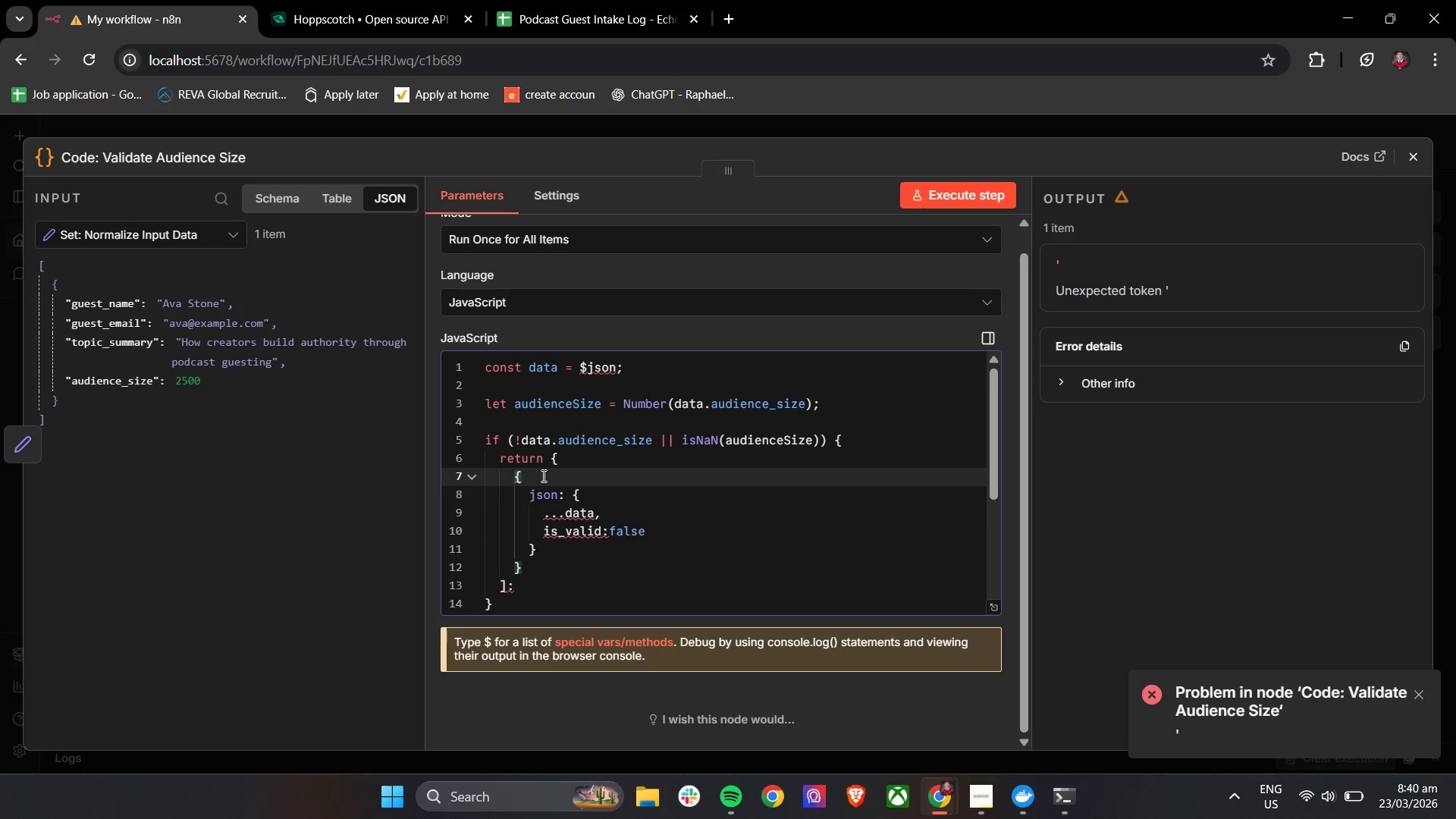 
key(Backspace)
 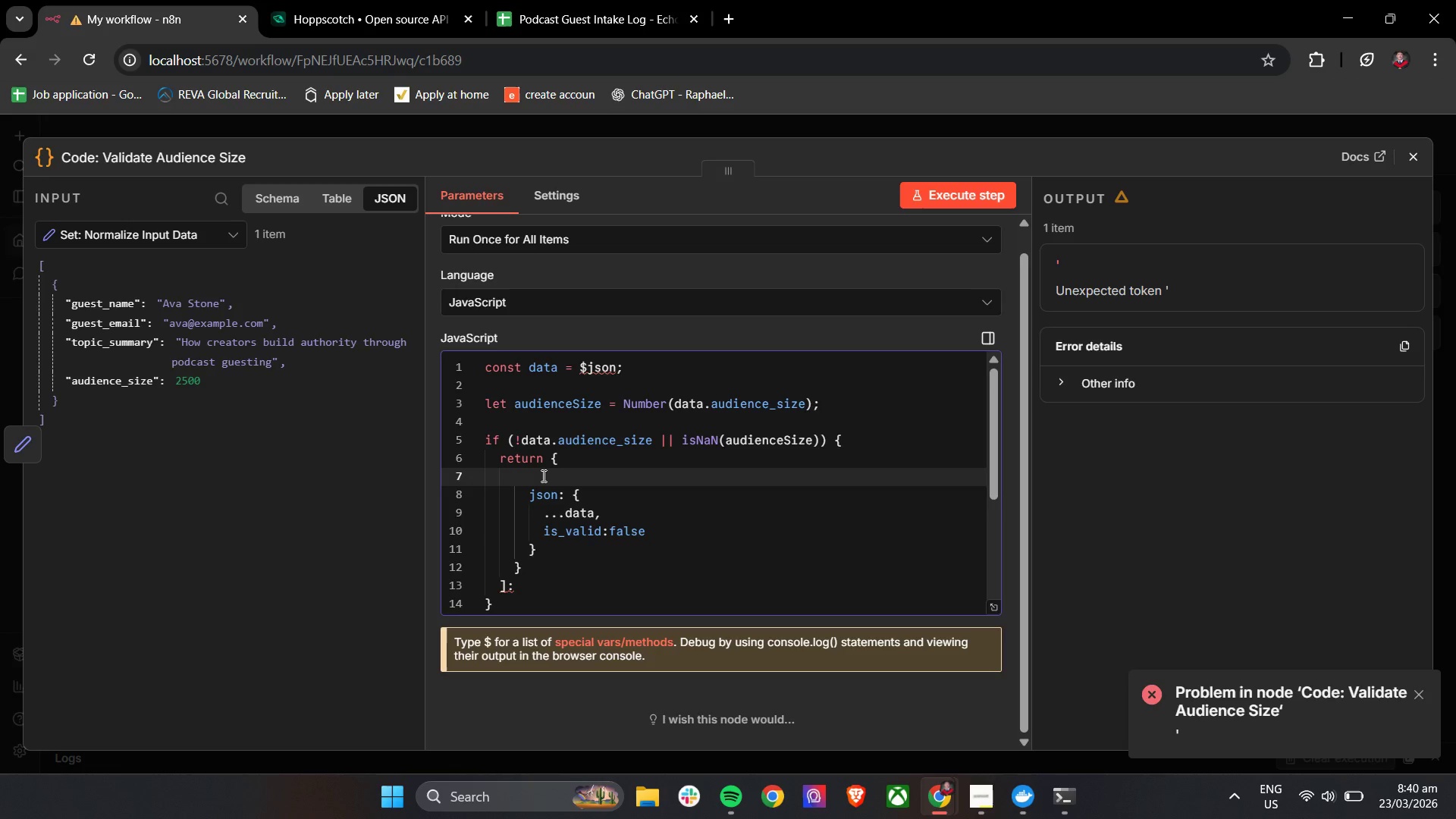 
key(Backspace)
 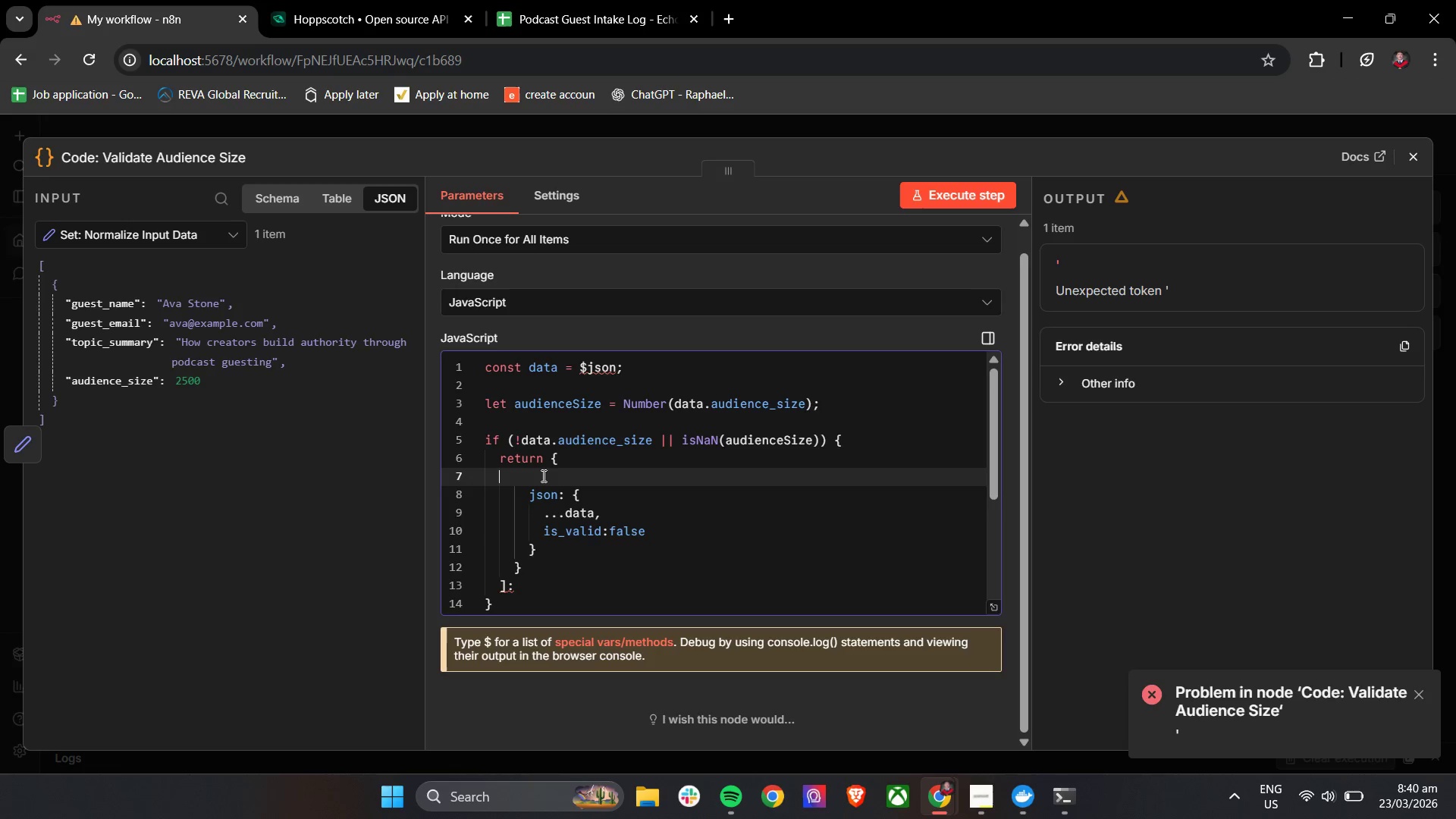 
key(Backspace)
 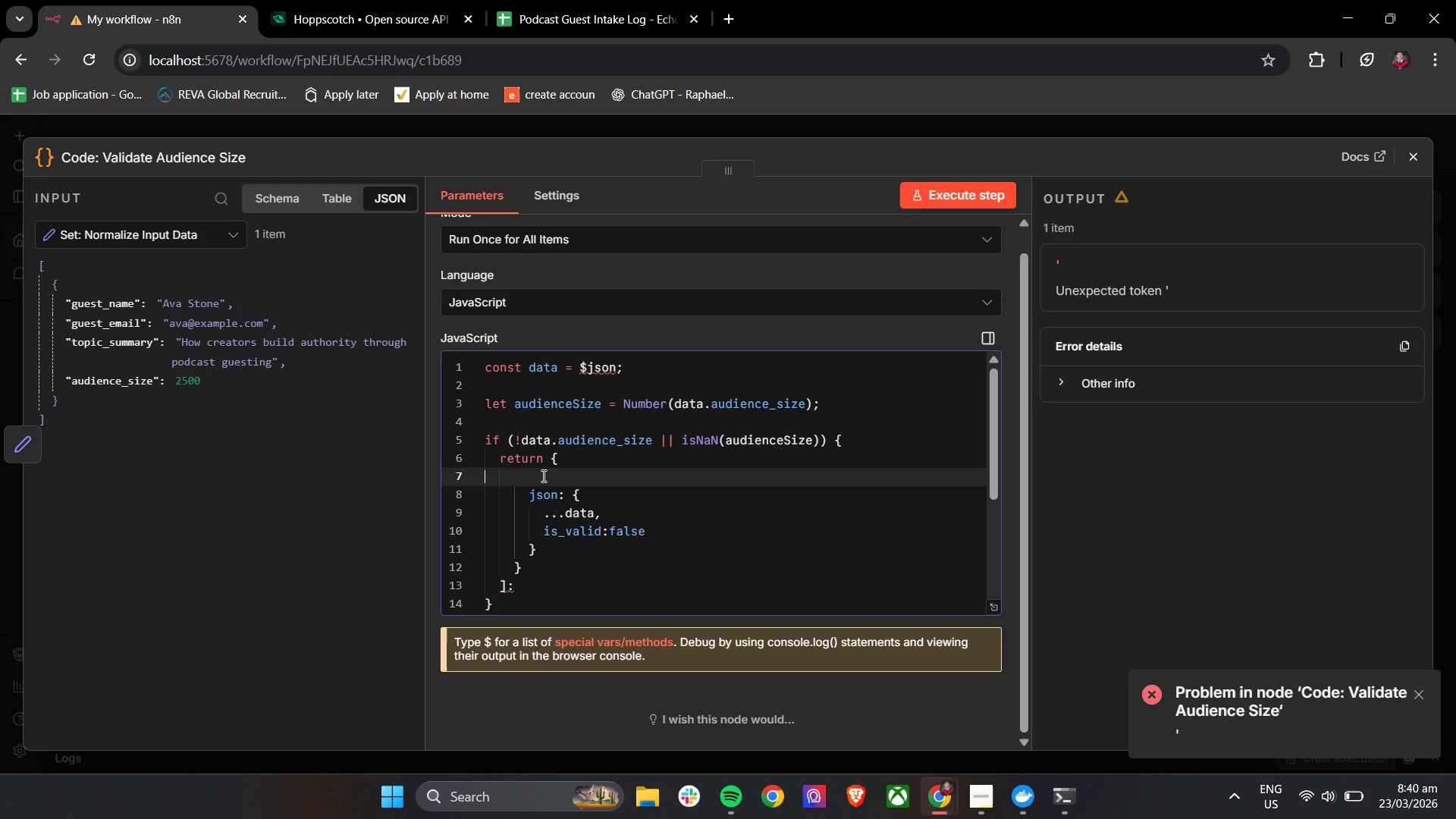 
key(Backspace)
 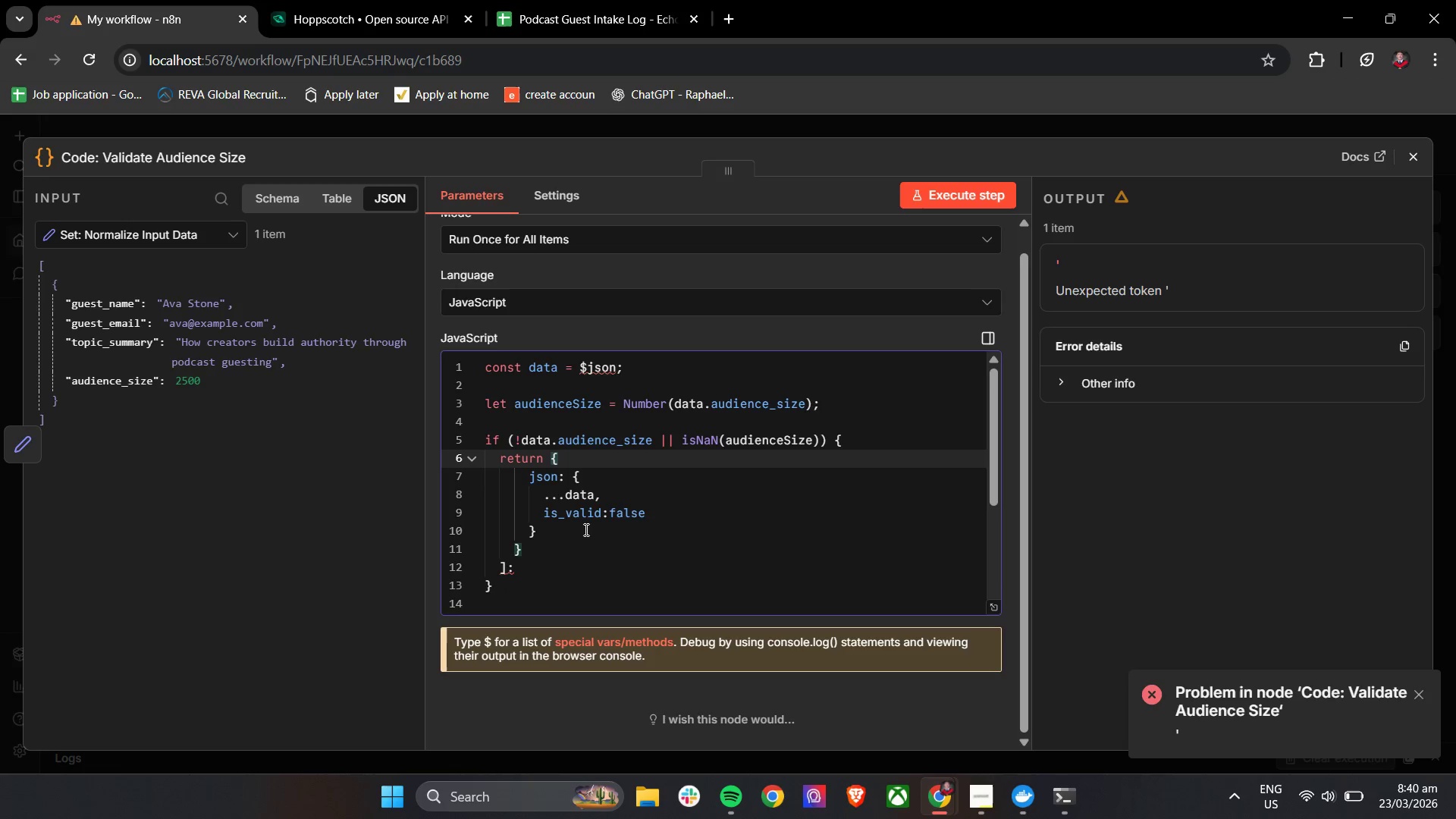 
left_click([585, 529])
 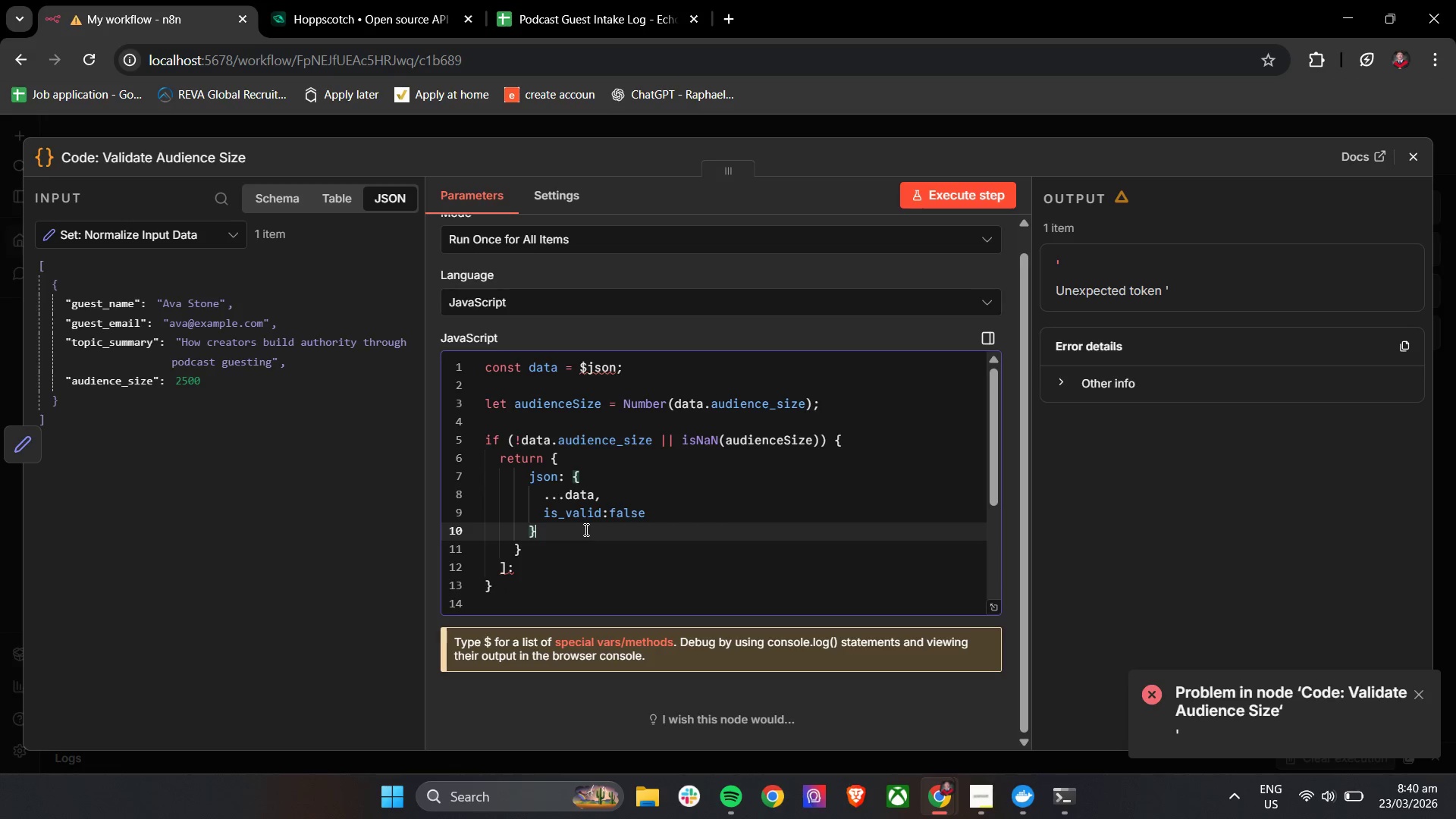 
scroll: coordinate [585, 529], scroll_direction: down, amount: 2.0
 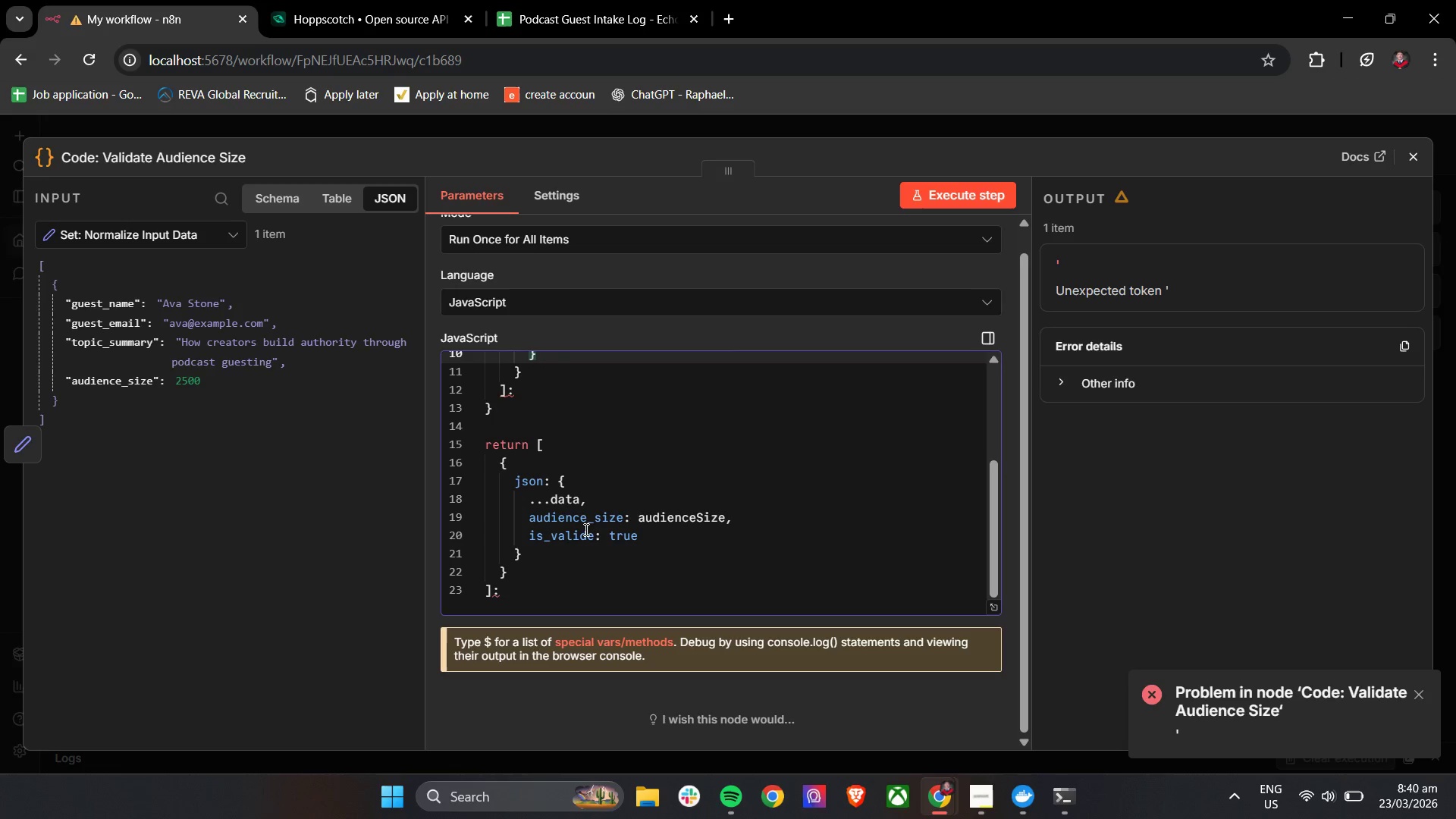 
scroll: coordinate [585, 529], scroll_direction: up, amount: 1.0
 